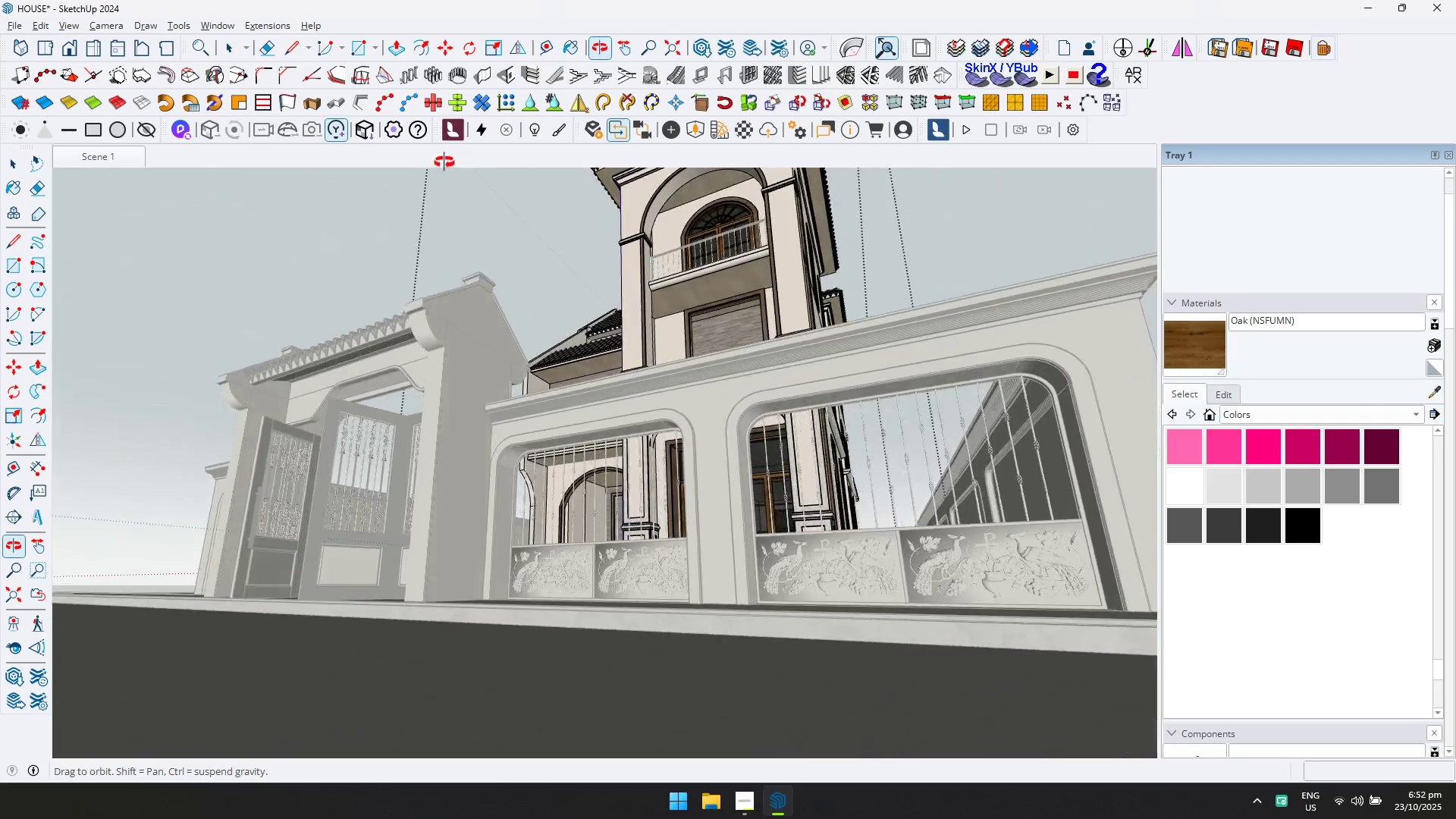 
key(Escape)
 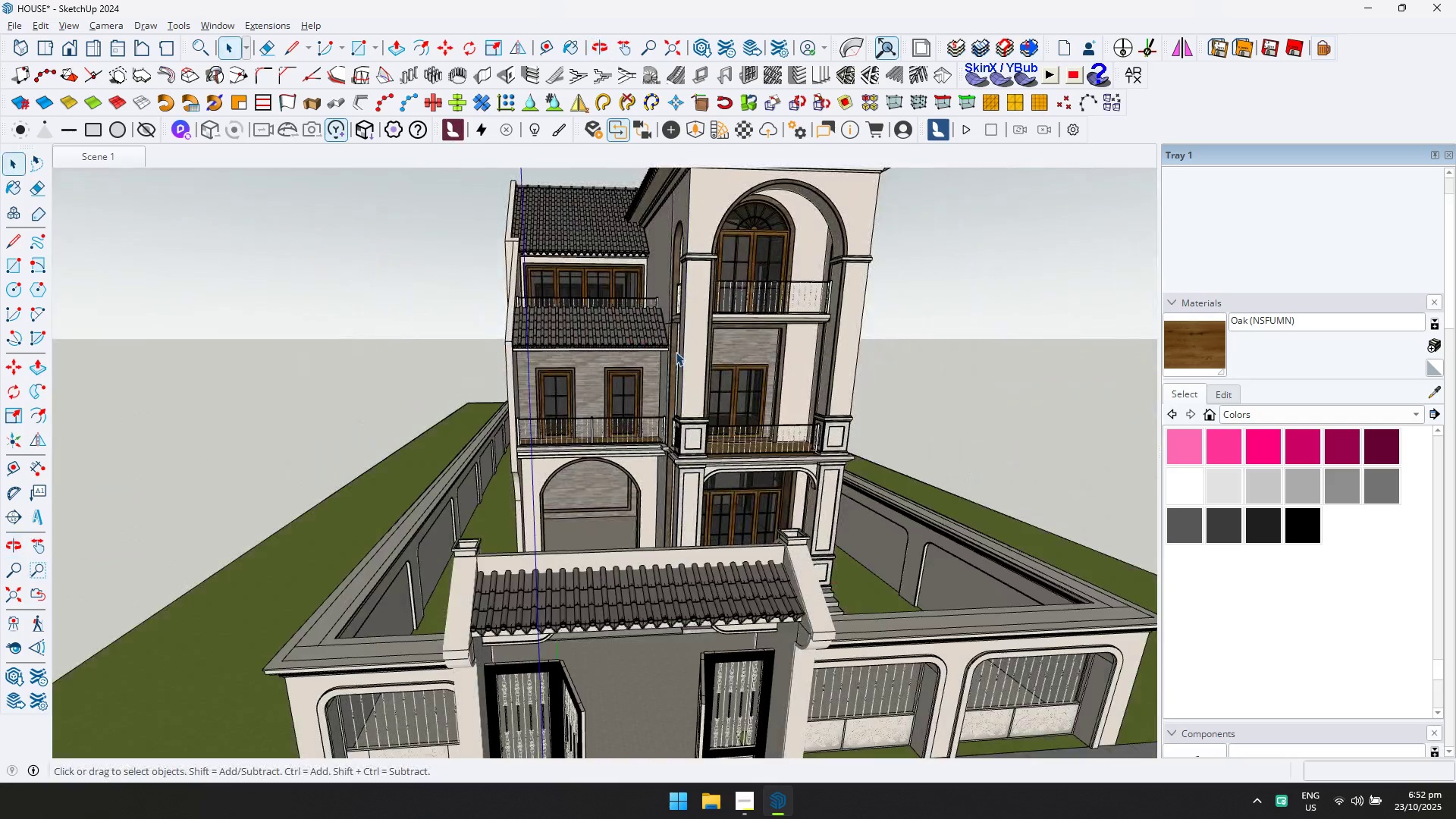 
key(Escape)
 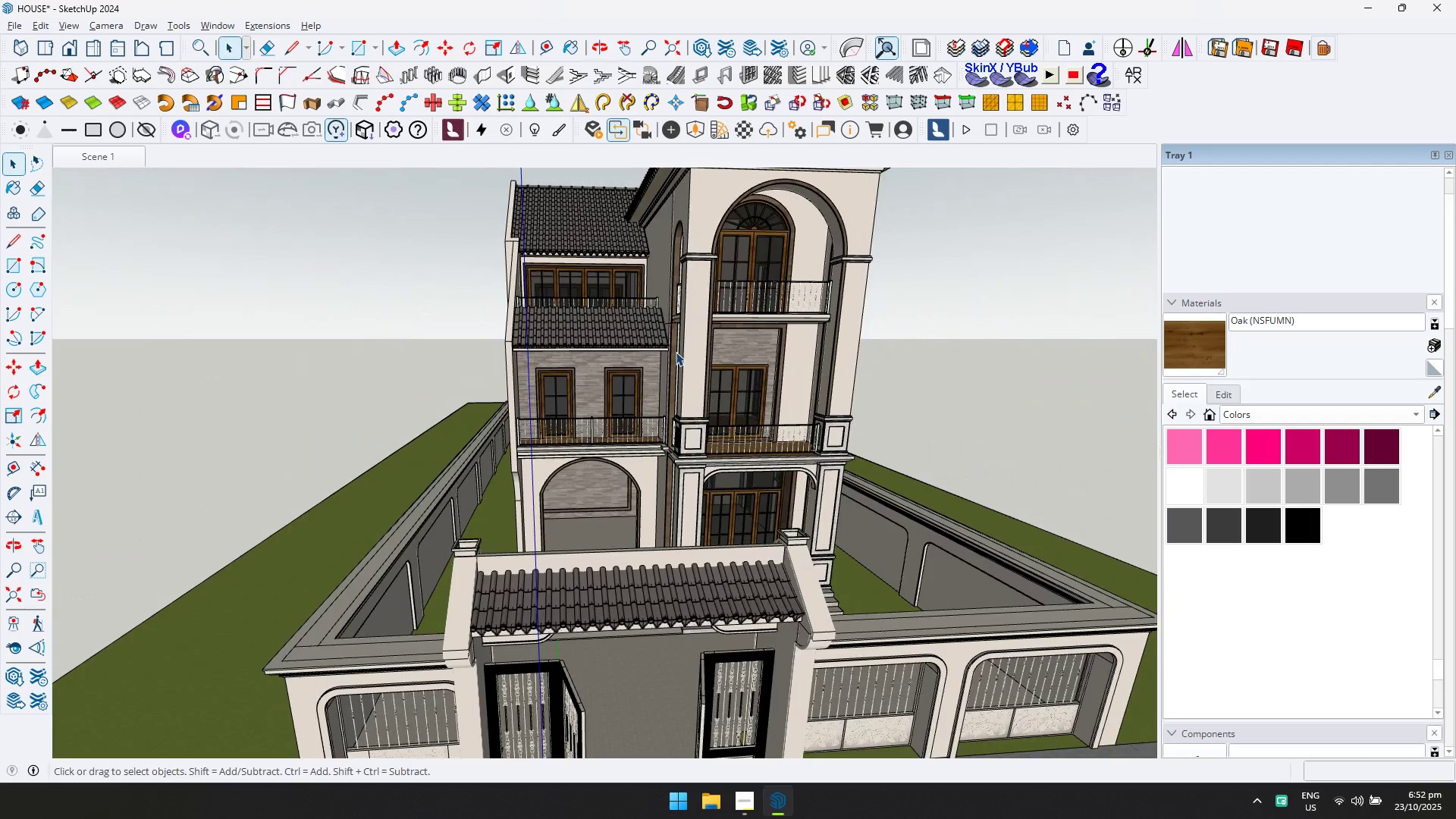 
scroll: coordinate [676, 352], scroll_direction: down, amount: 1.0
 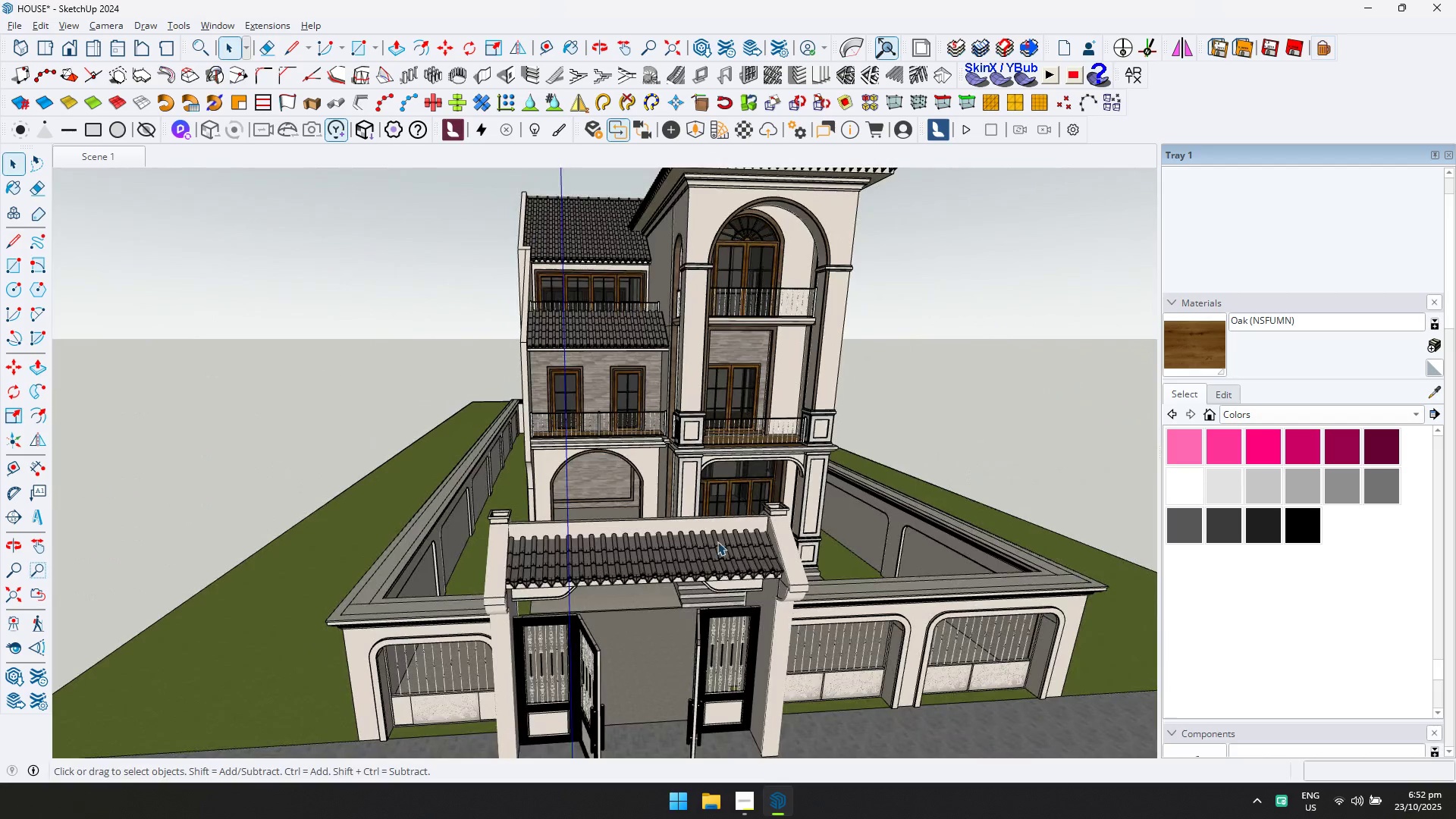 
scroll: coordinate [710, 403], scroll_direction: none, amount: 0.0
 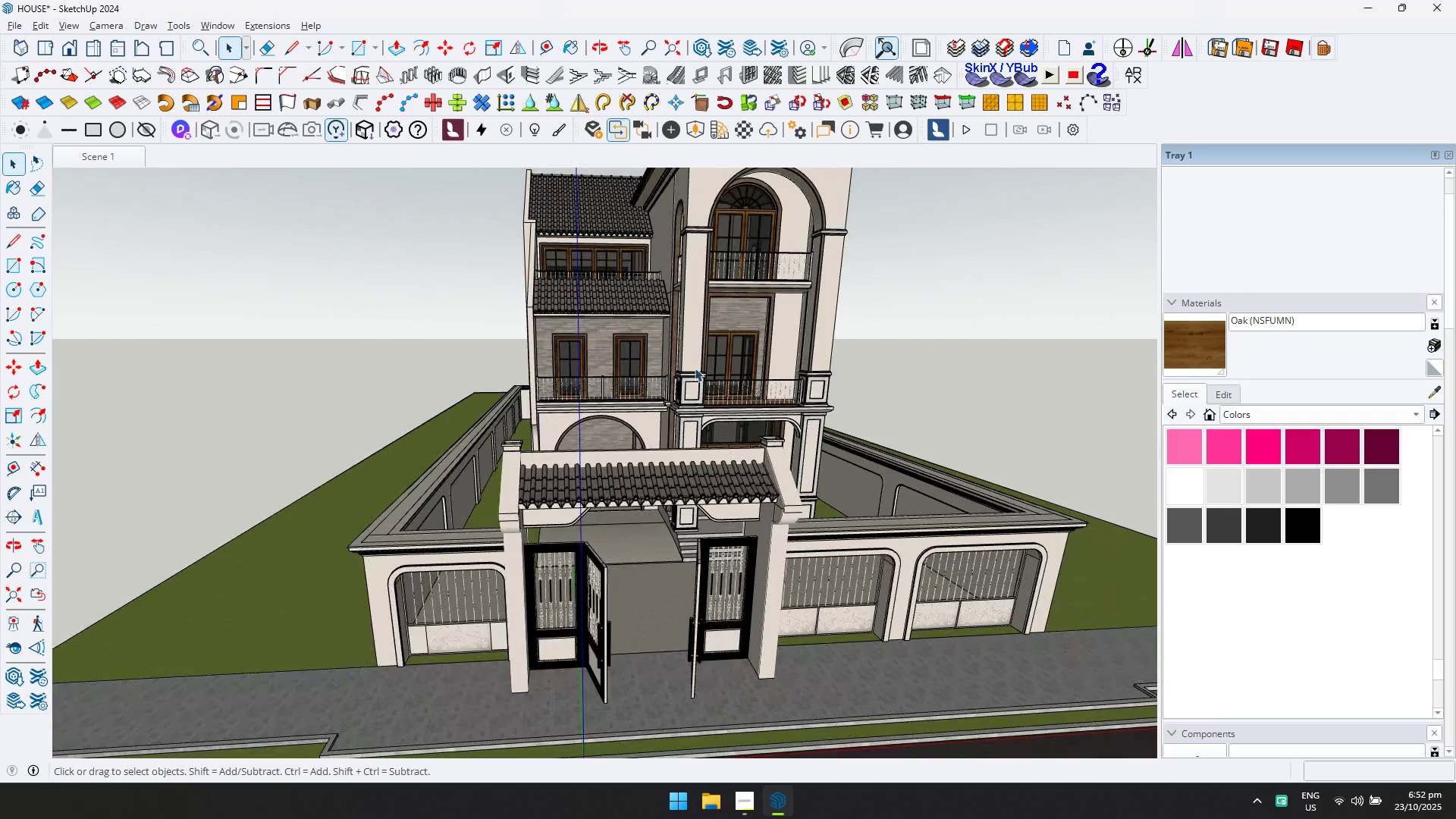 
hold_key(key=ShiftLeft, duration=0.3)
 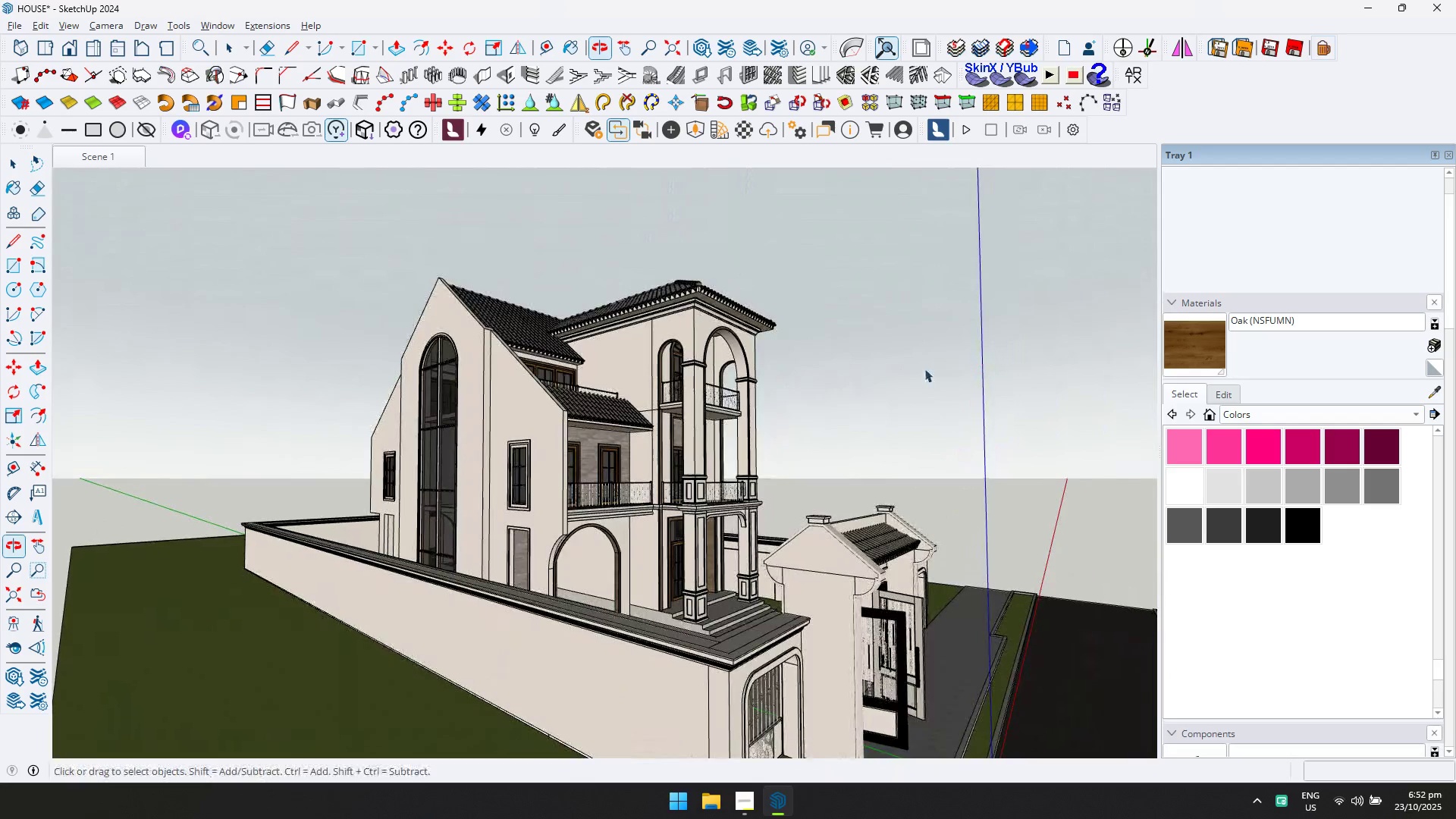 
scroll: coordinate [557, 413], scroll_direction: up, amount: 13.0
 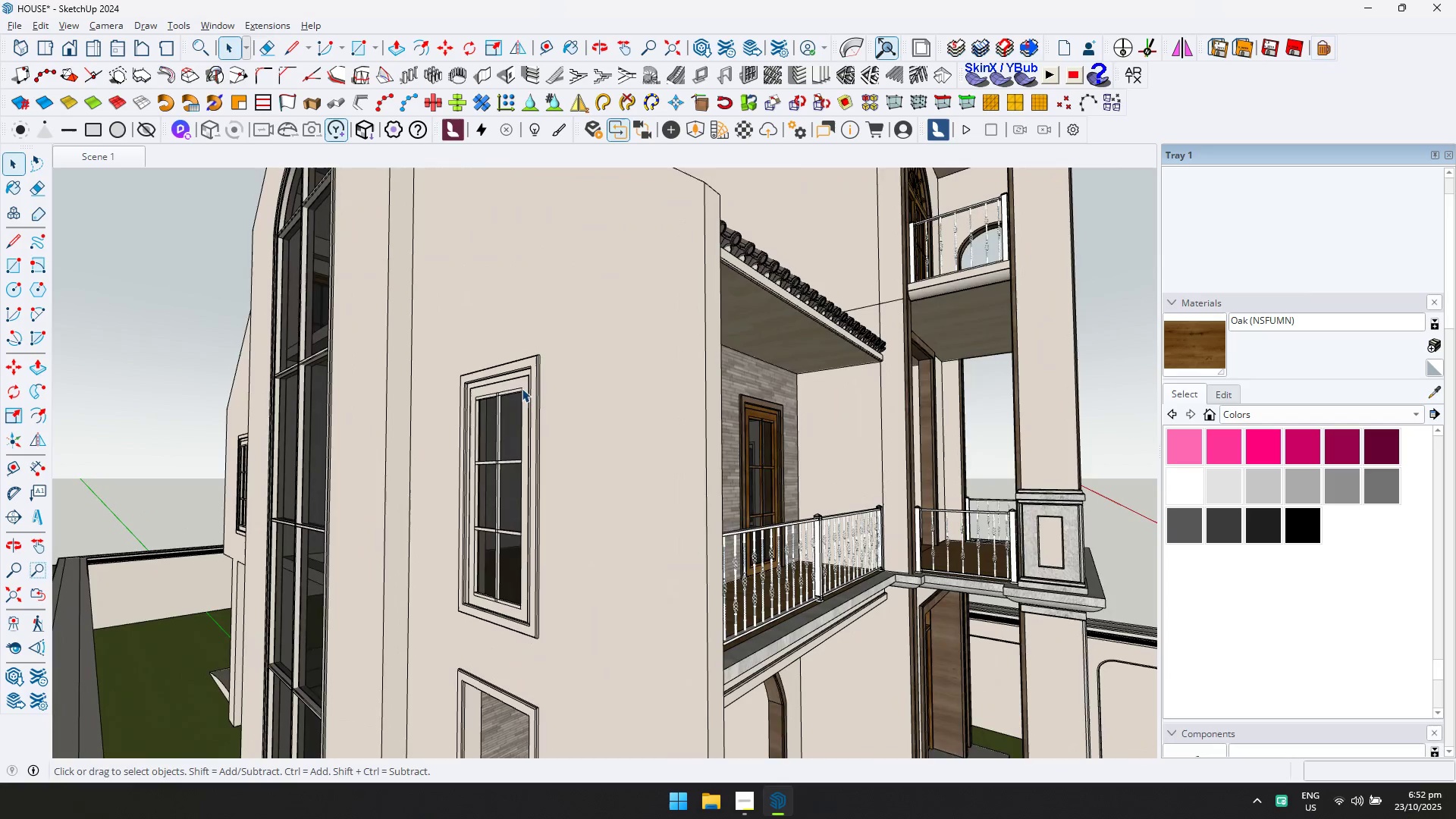 
double_click([522, 389])
 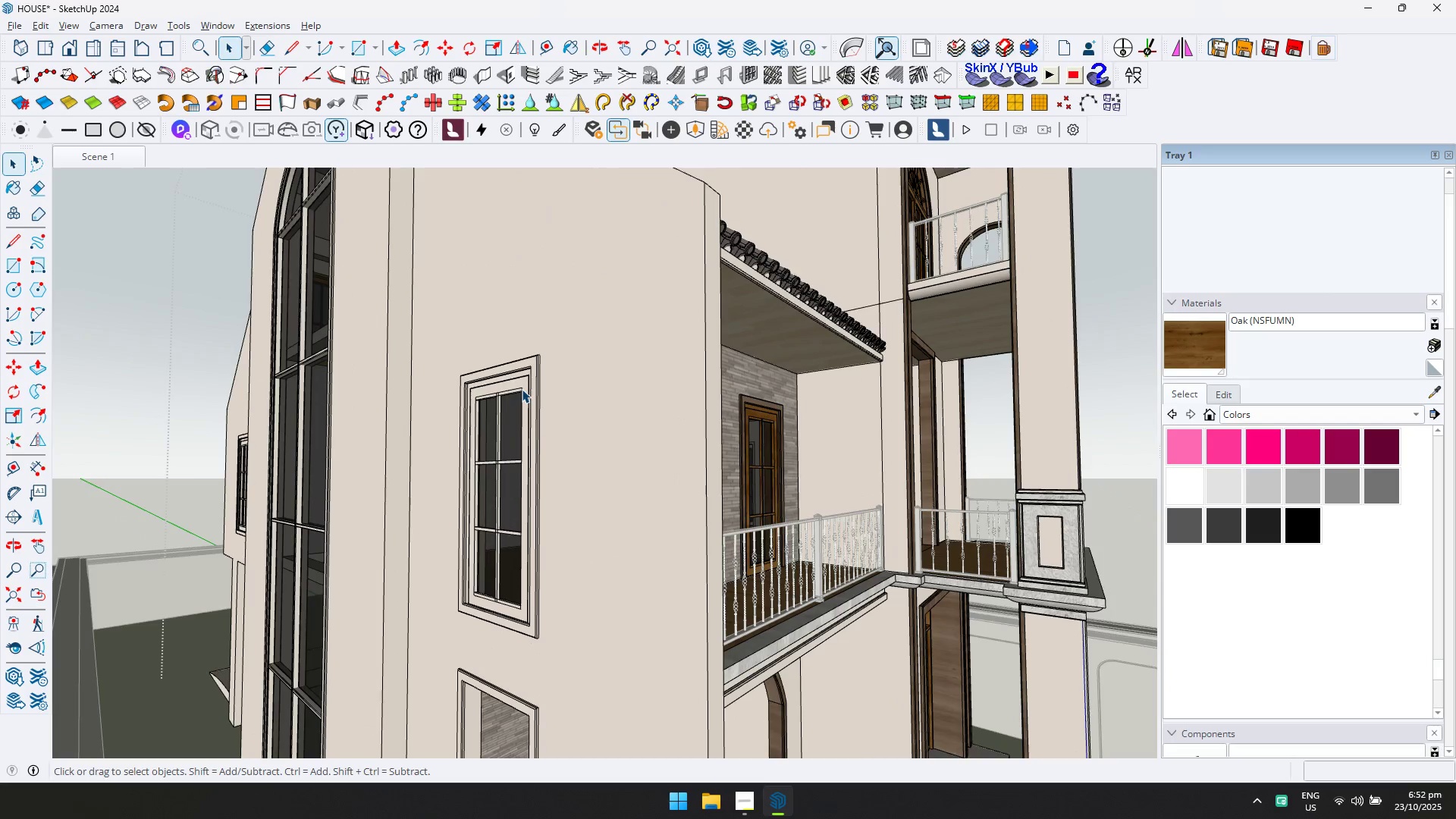 
triple_click([522, 389])
 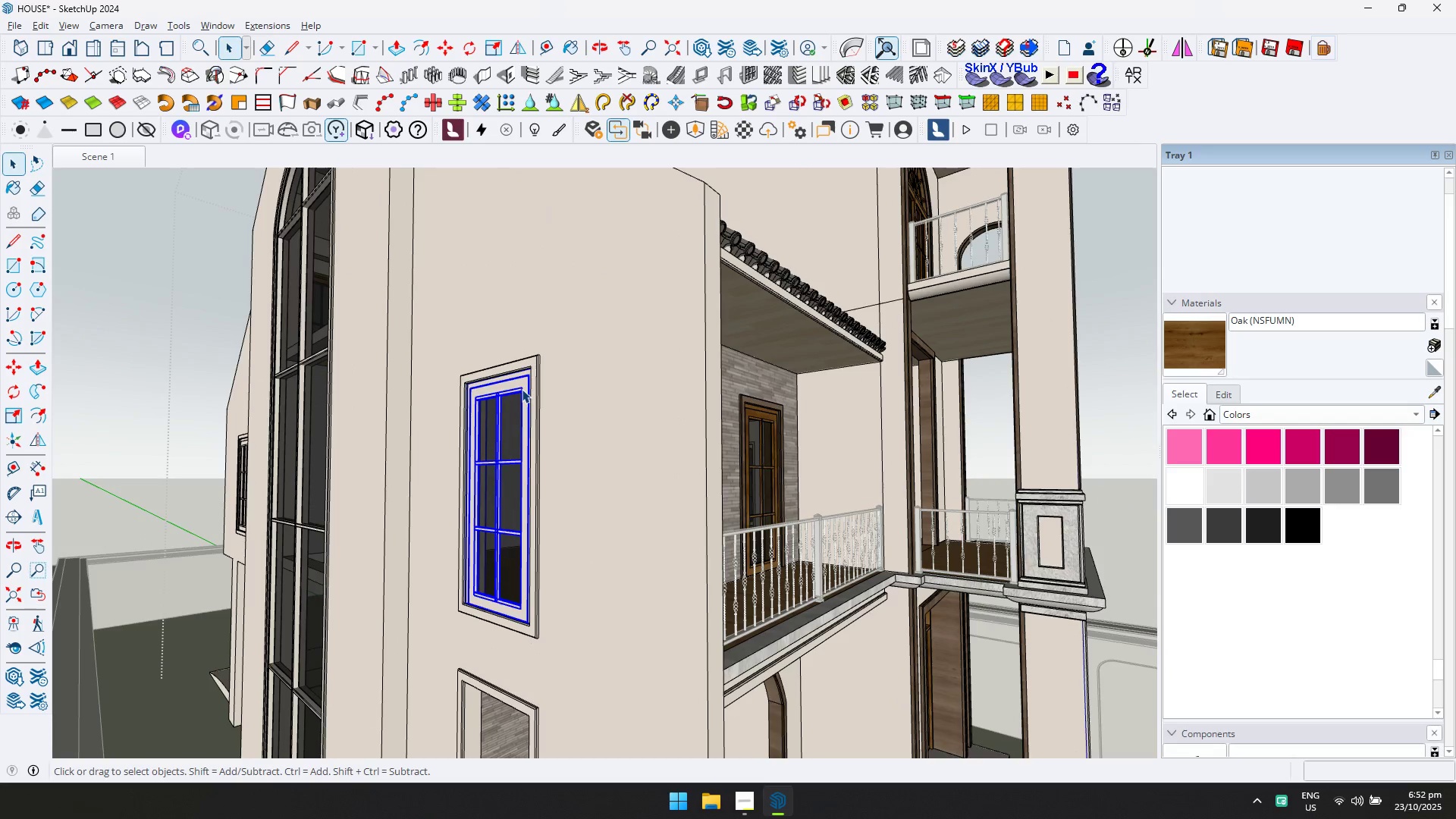 
triple_click([522, 389])
 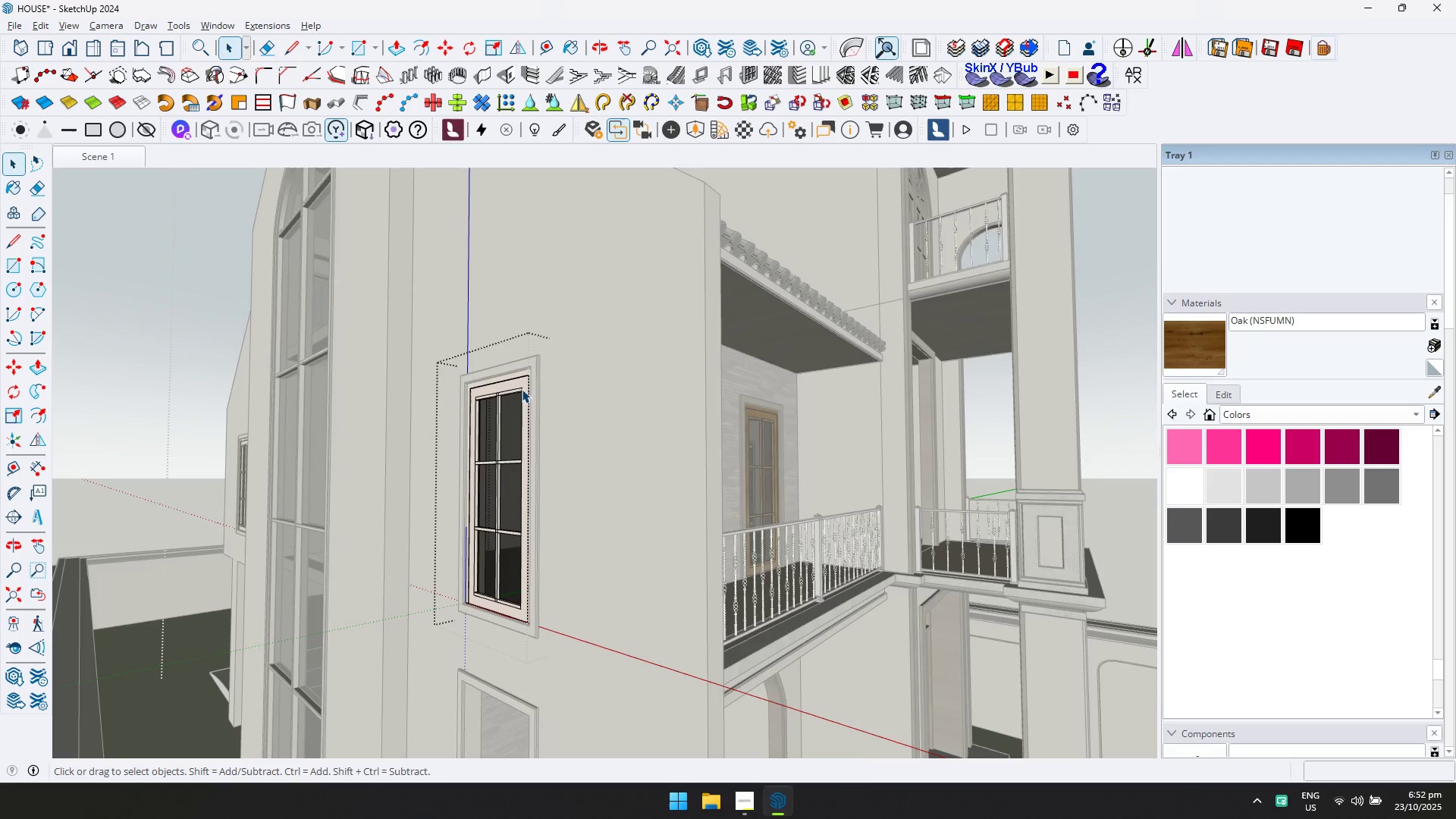 
left_click([522, 389])
 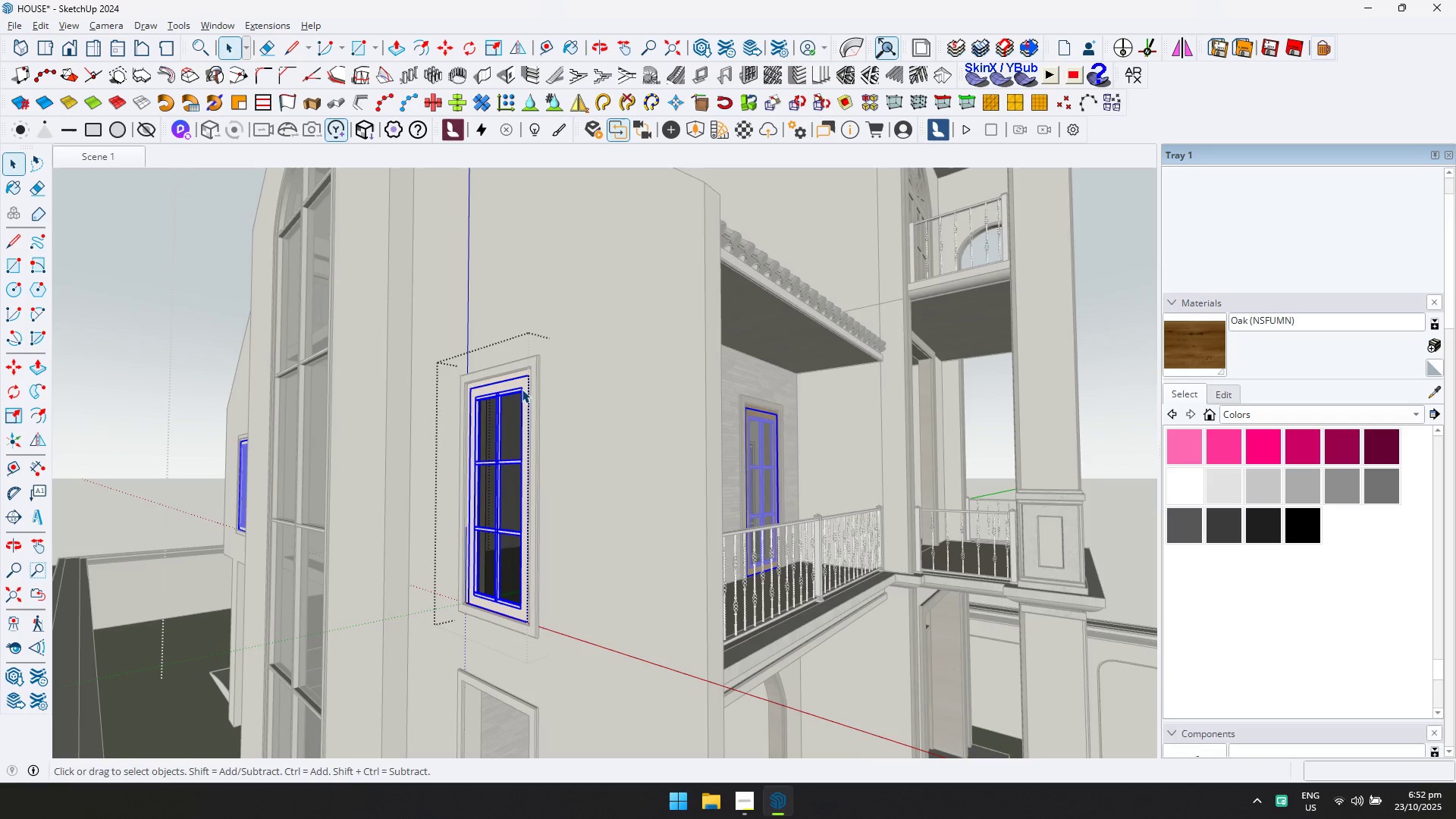 
key(D)
 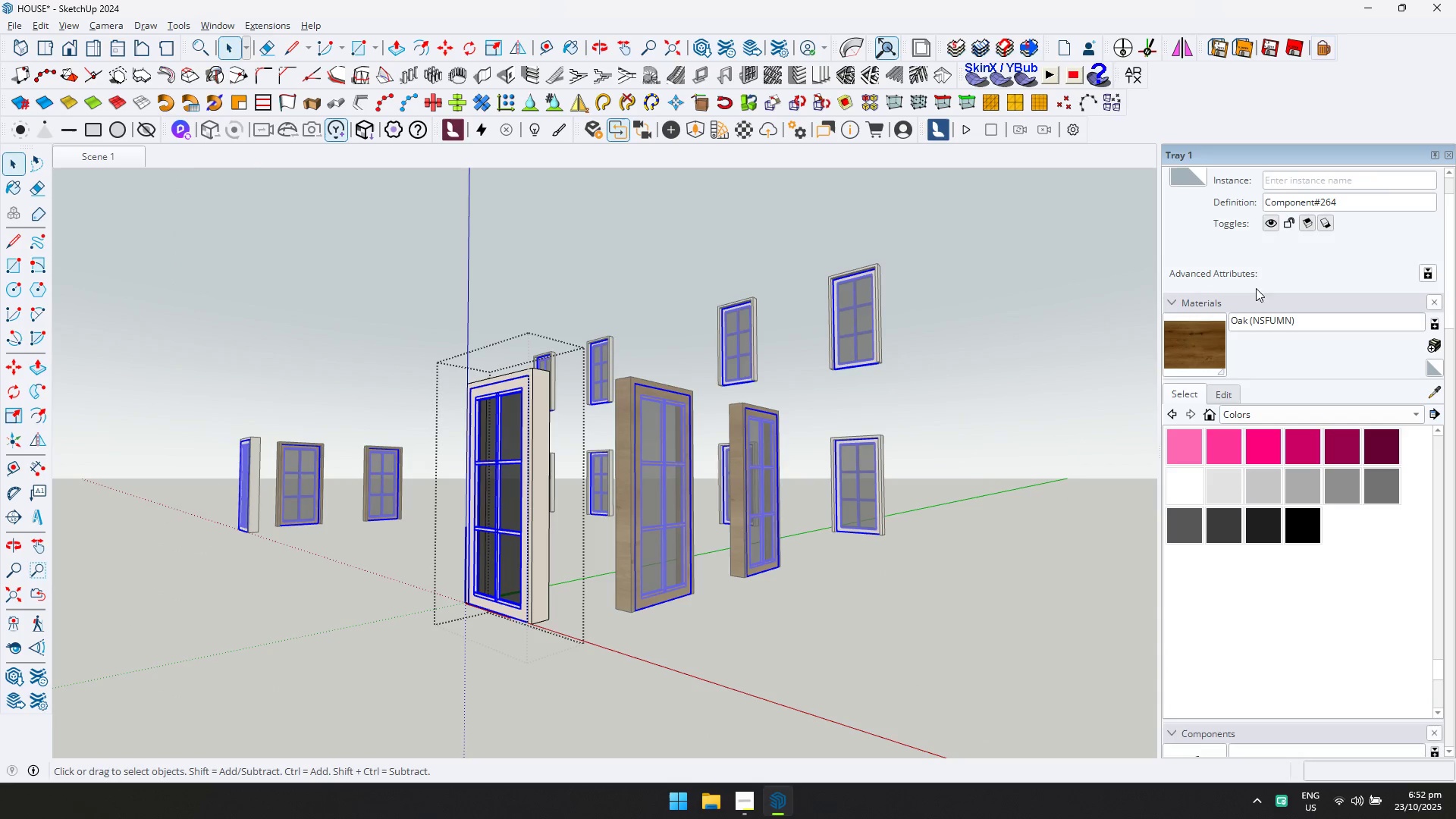 
left_click_drag(start_coordinate=[1191, 342], to_coordinate=[1180, 344])
 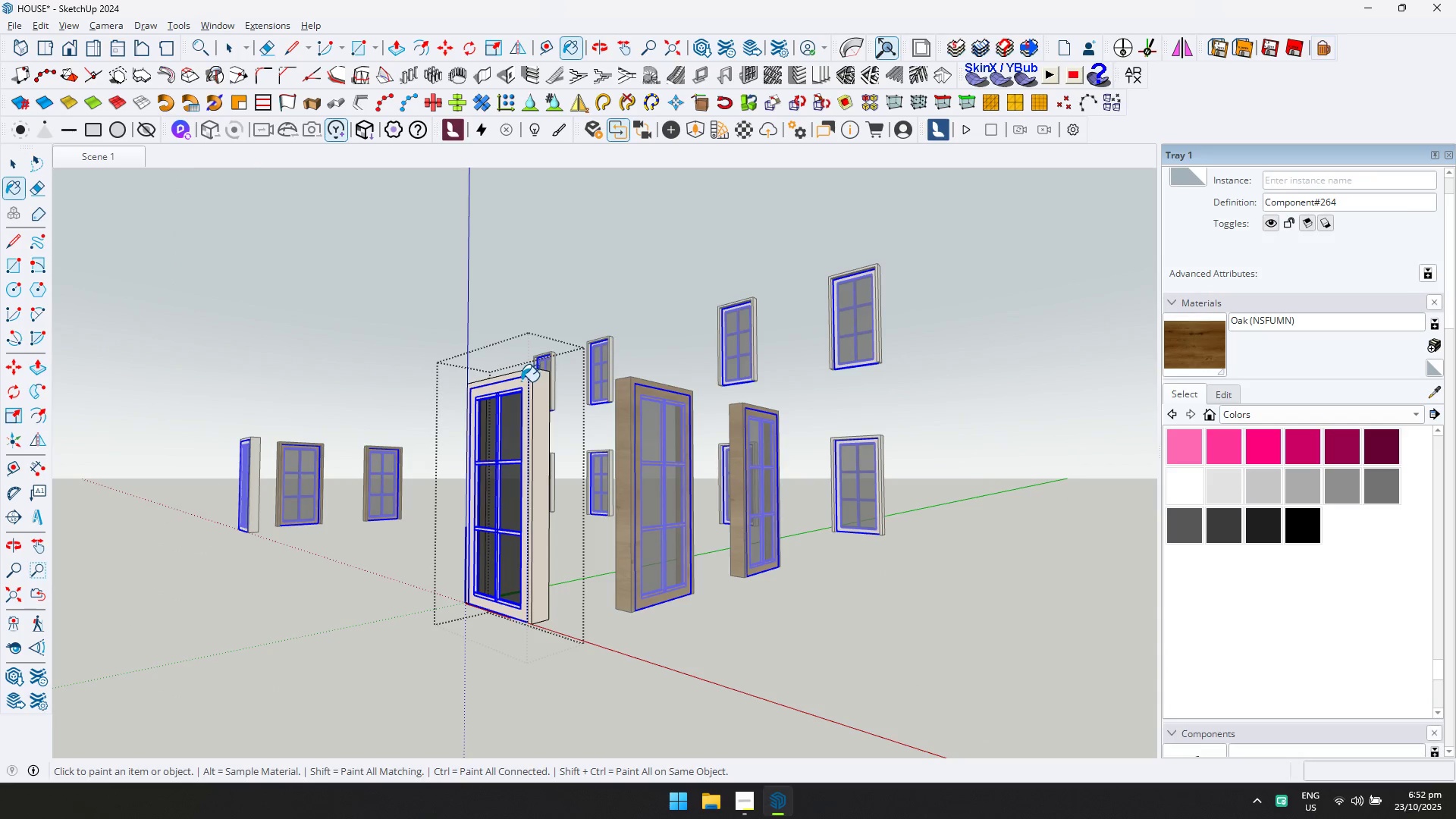 
left_click([521, 382])
 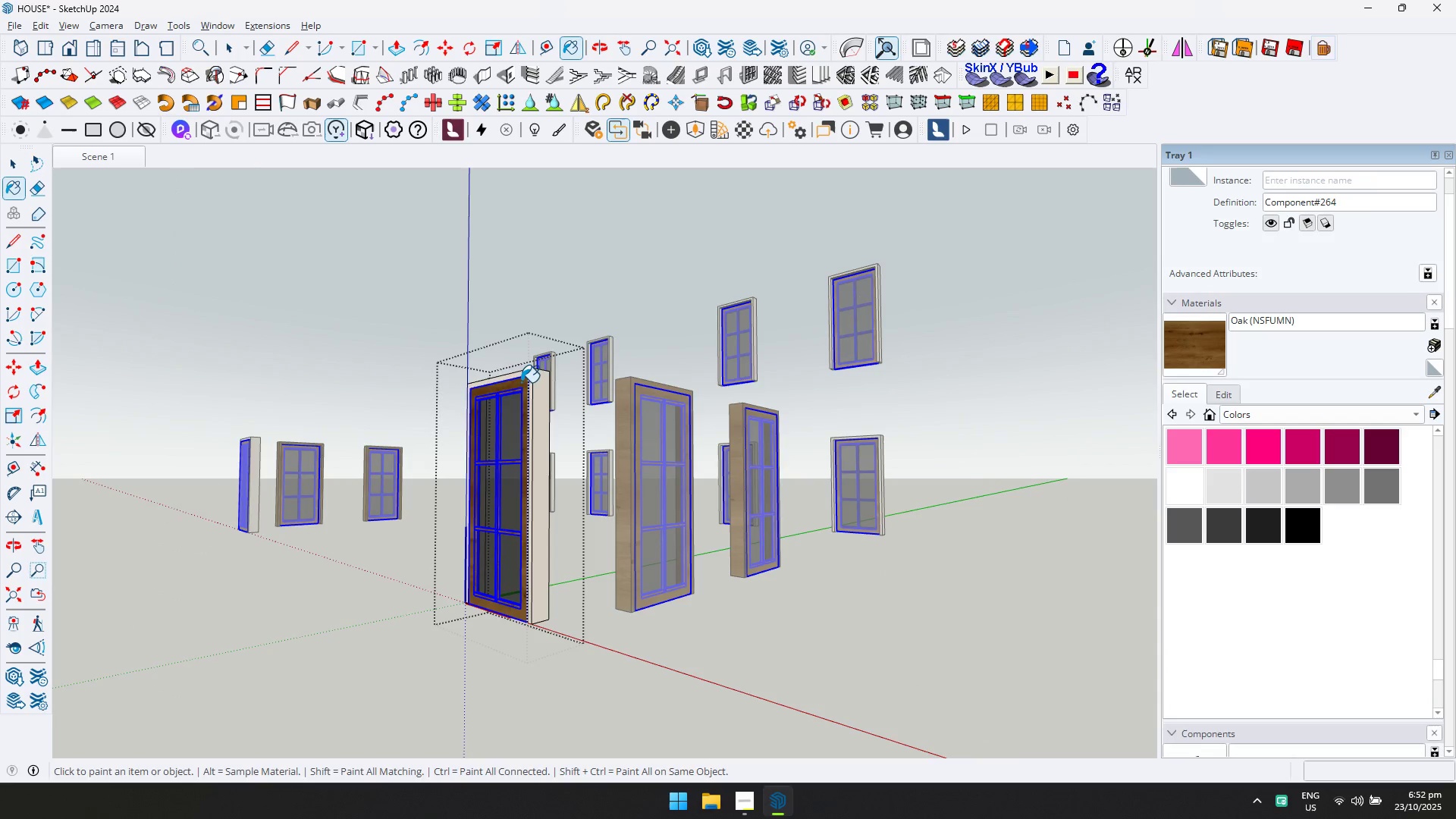 
type(DD)
 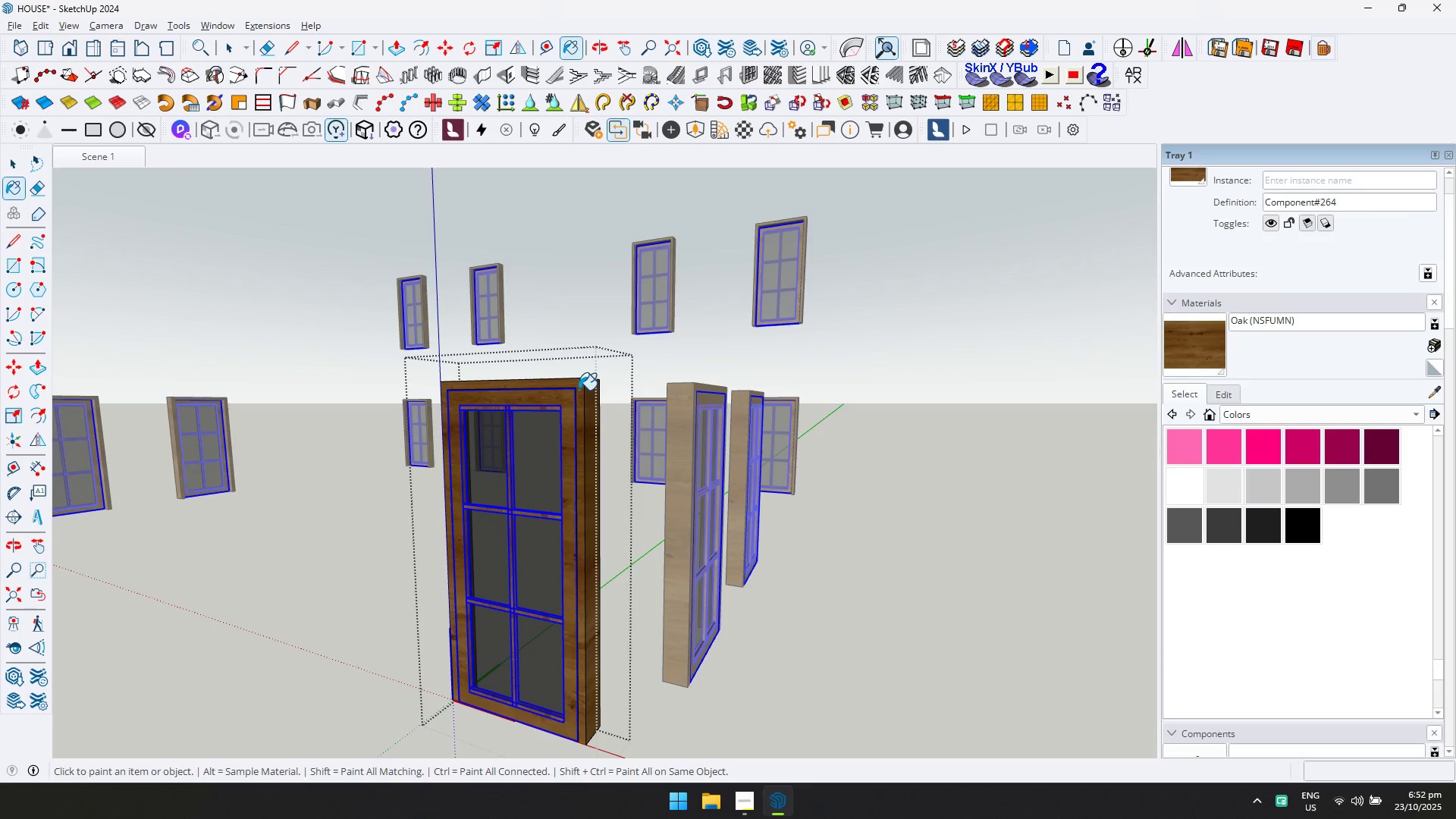 
scroll: coordinate [557, 410], scroll_direction: up, amount: 5.0
 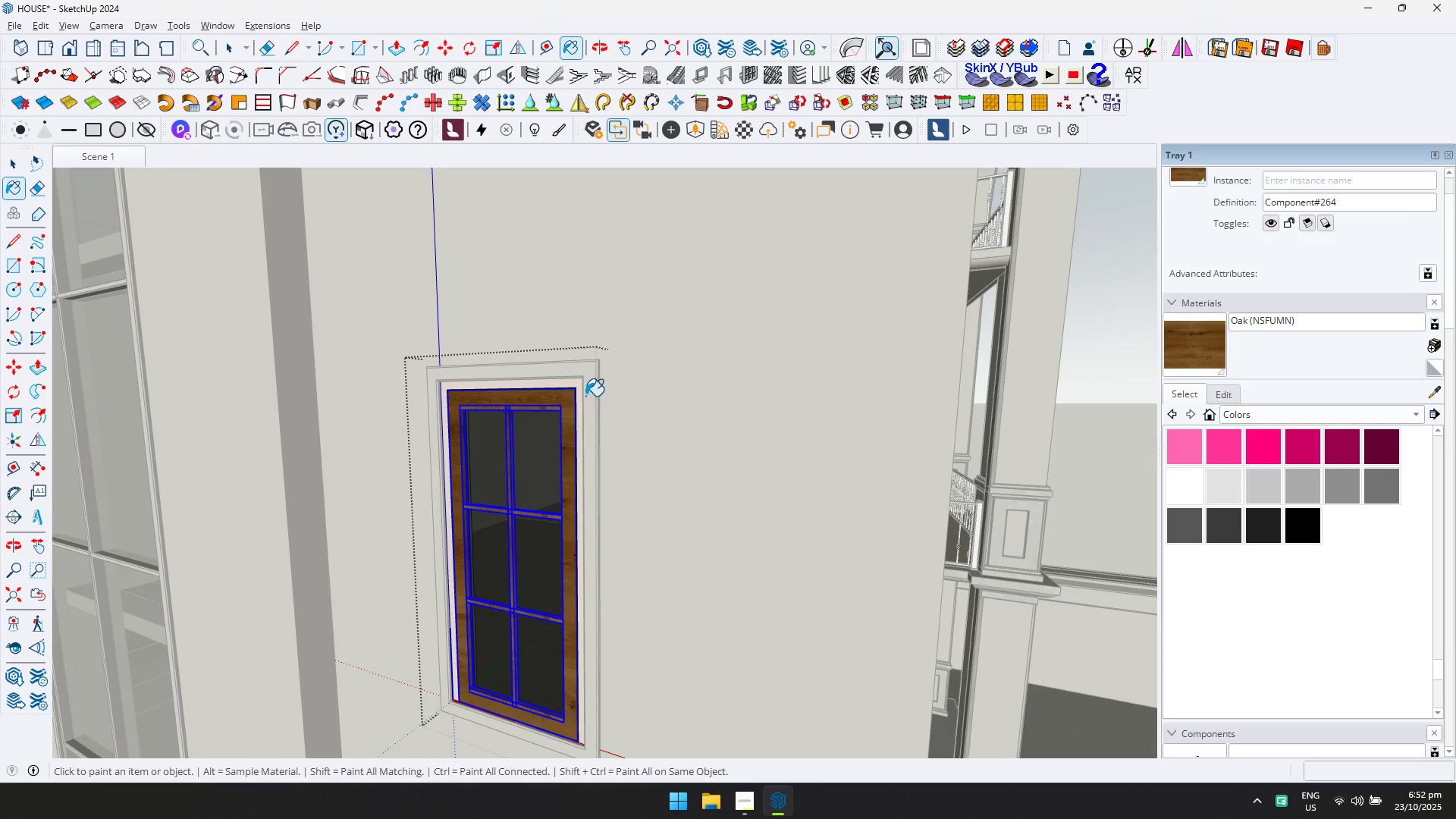 
left_click([579, 390])
 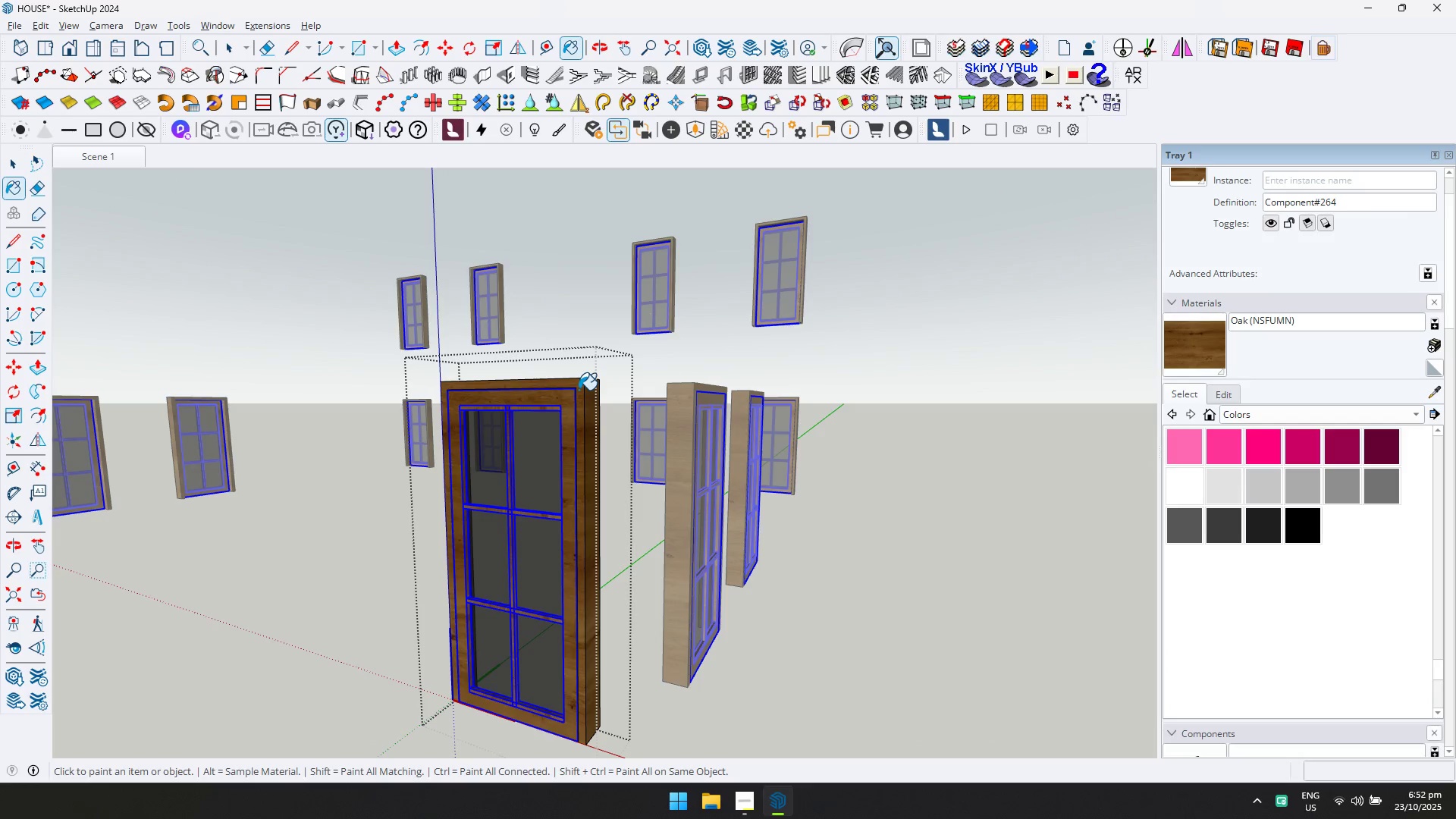 
key(Escape)
 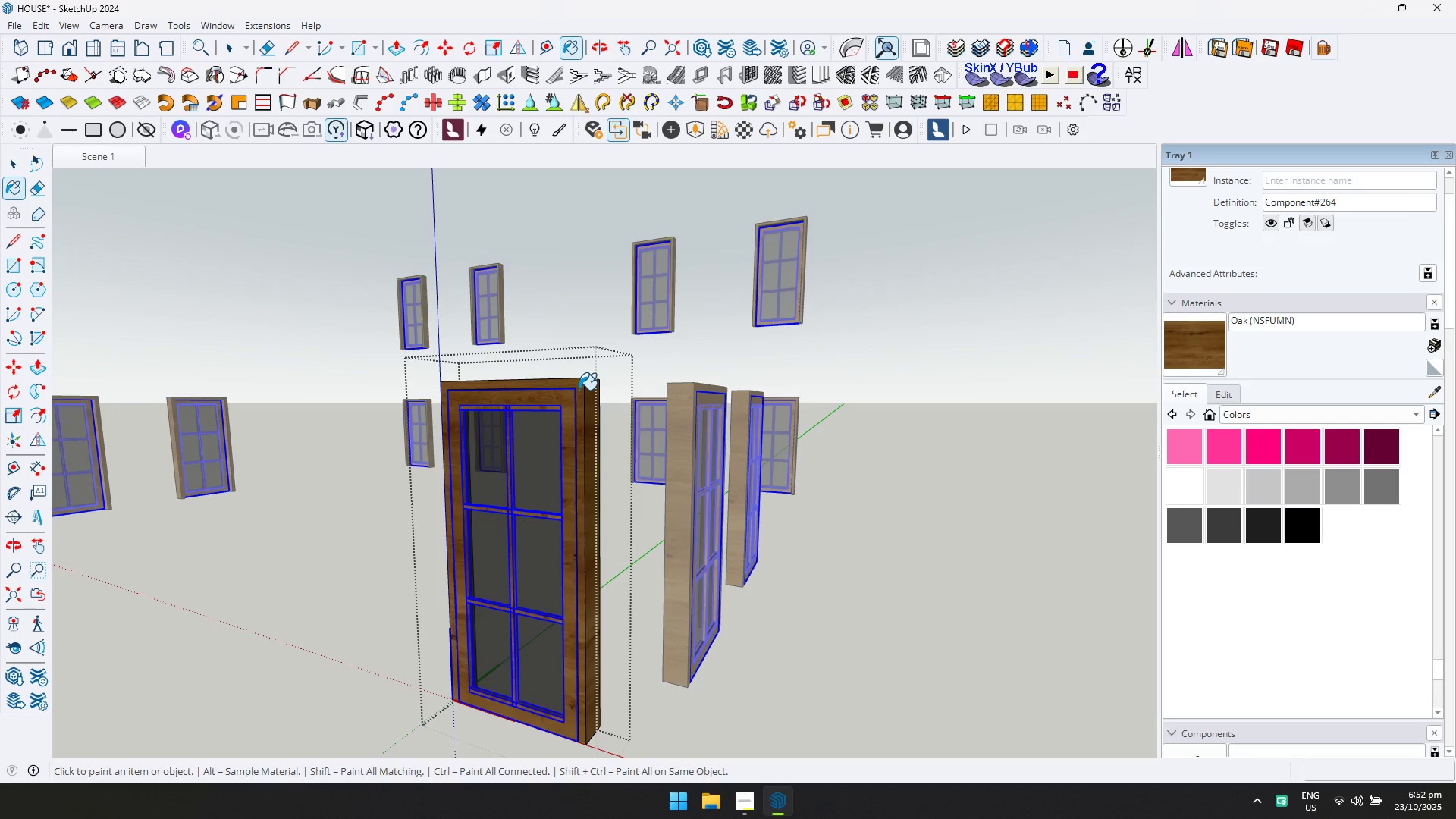 
key(Space)
 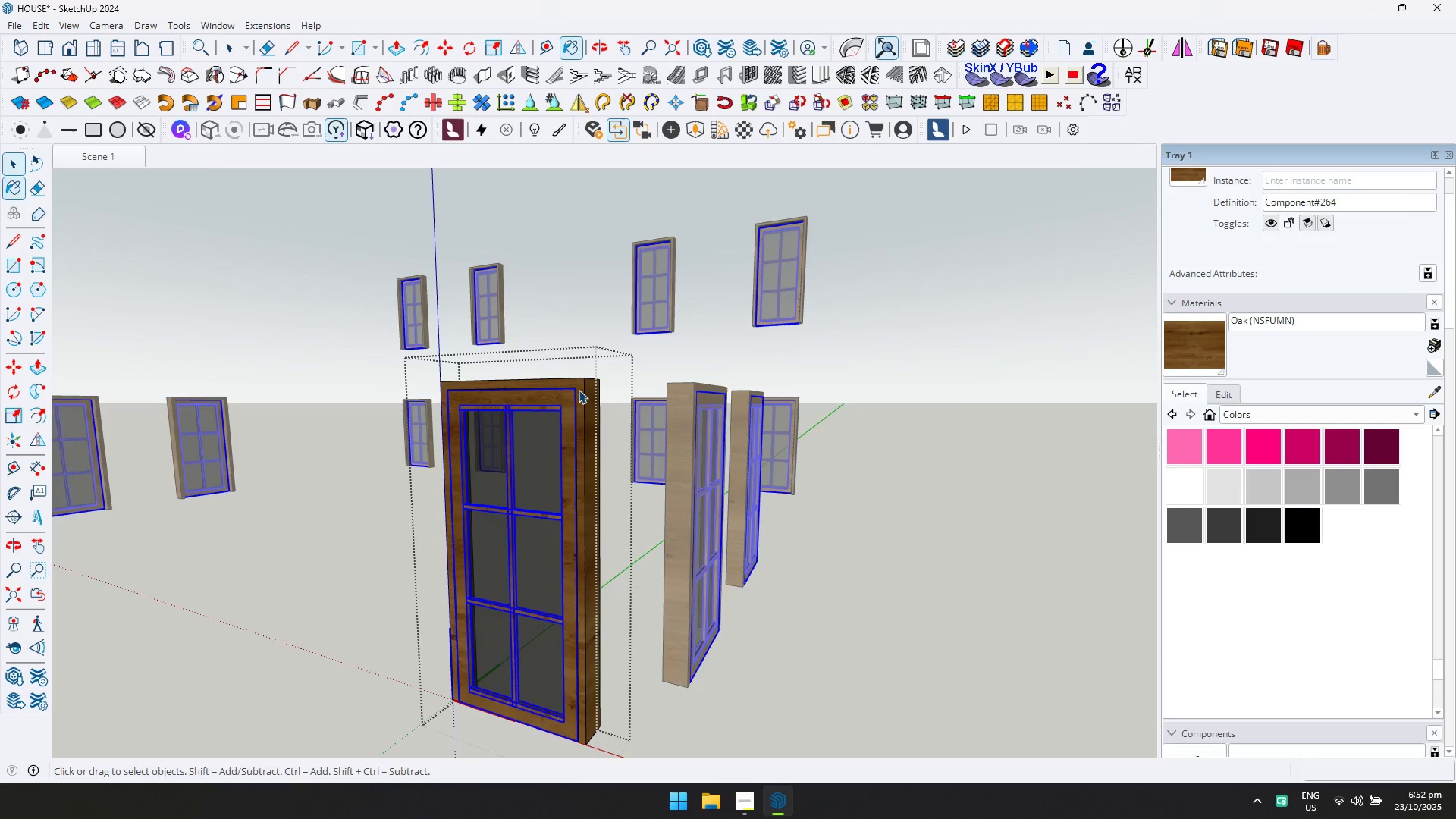 
key(Escape)
 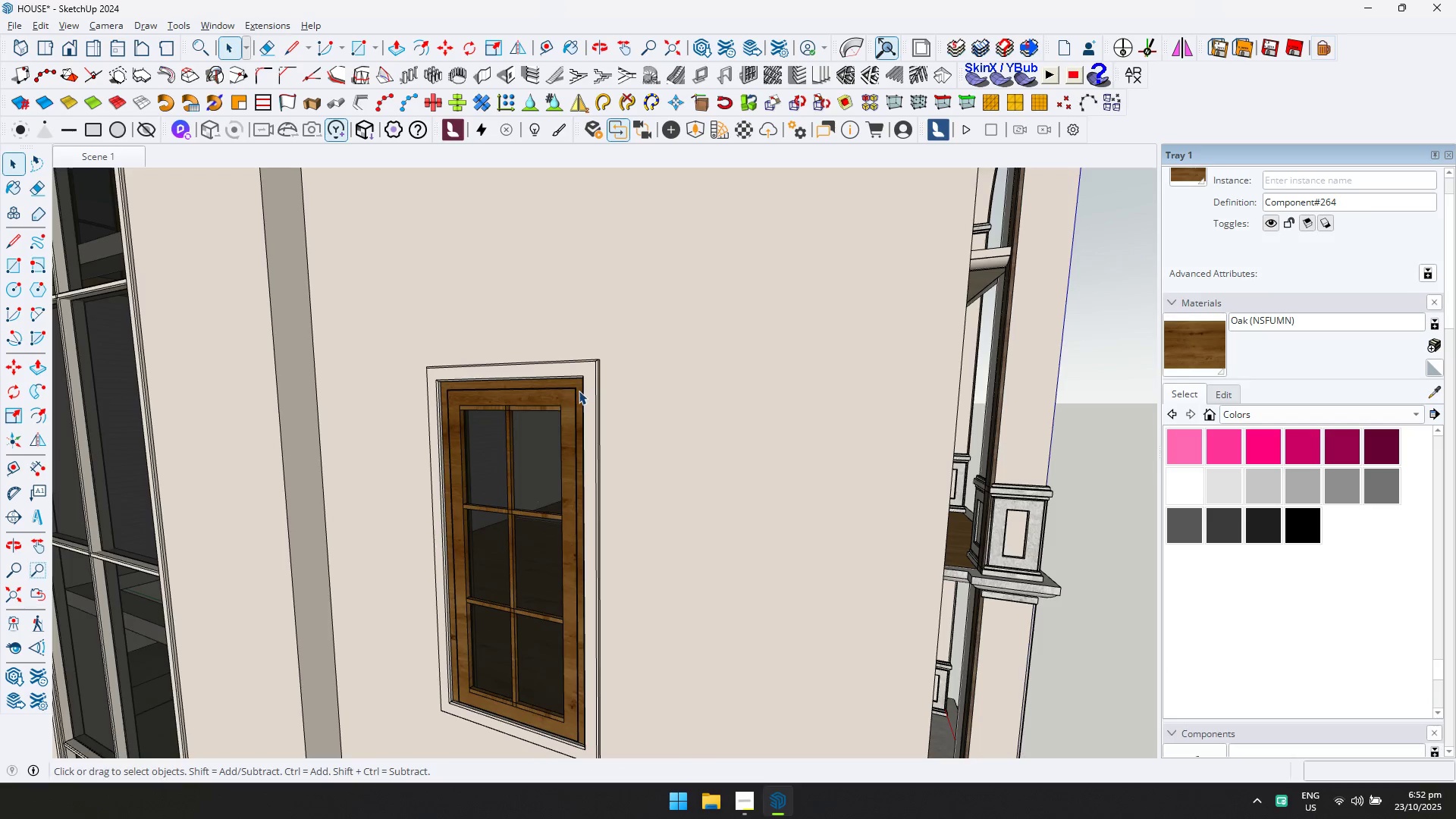 
scroll: coordinate [607, 420], scroll_direction: down, amount: 12.0
 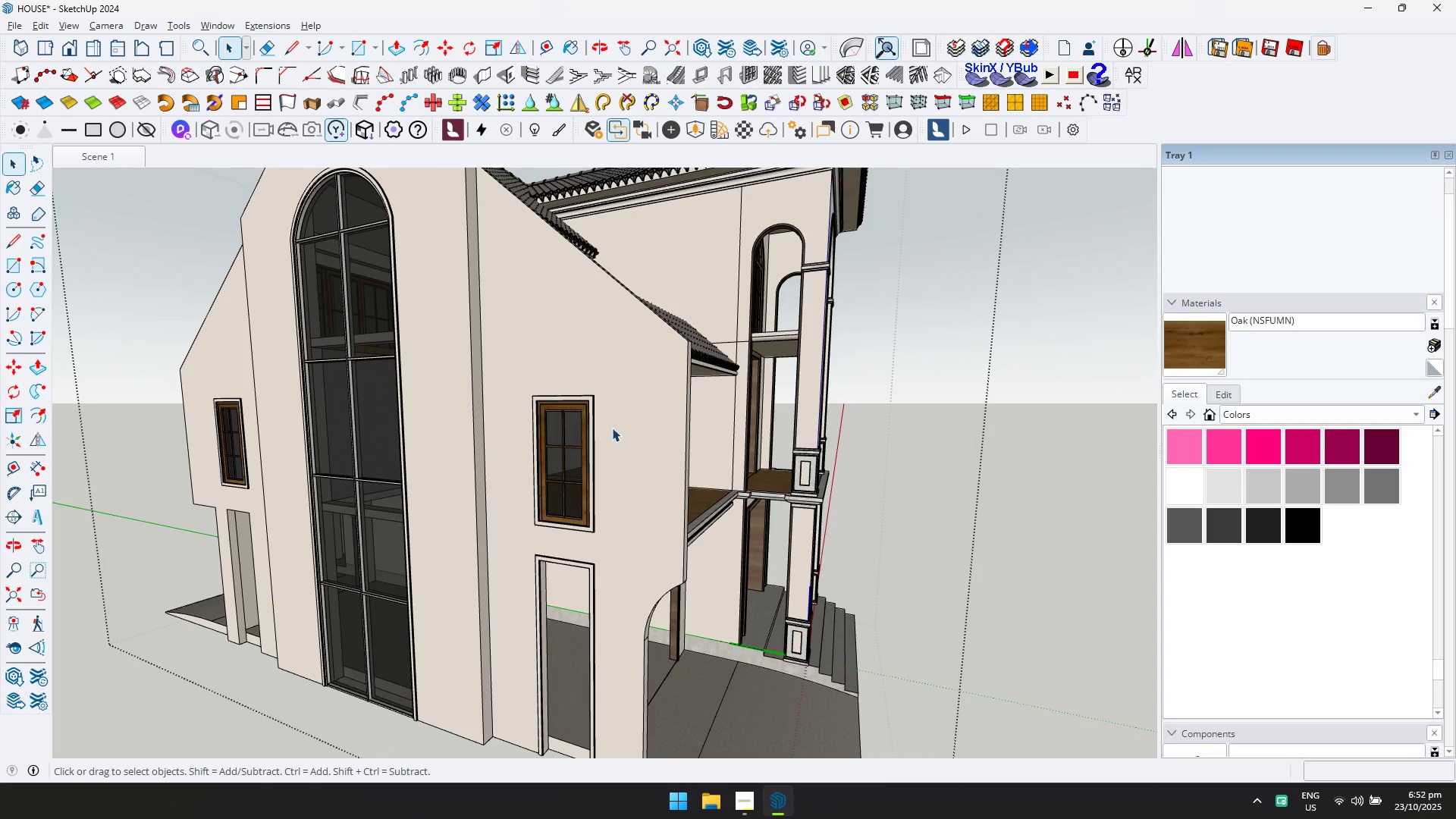 
key(Shift+ShiftLeft)
 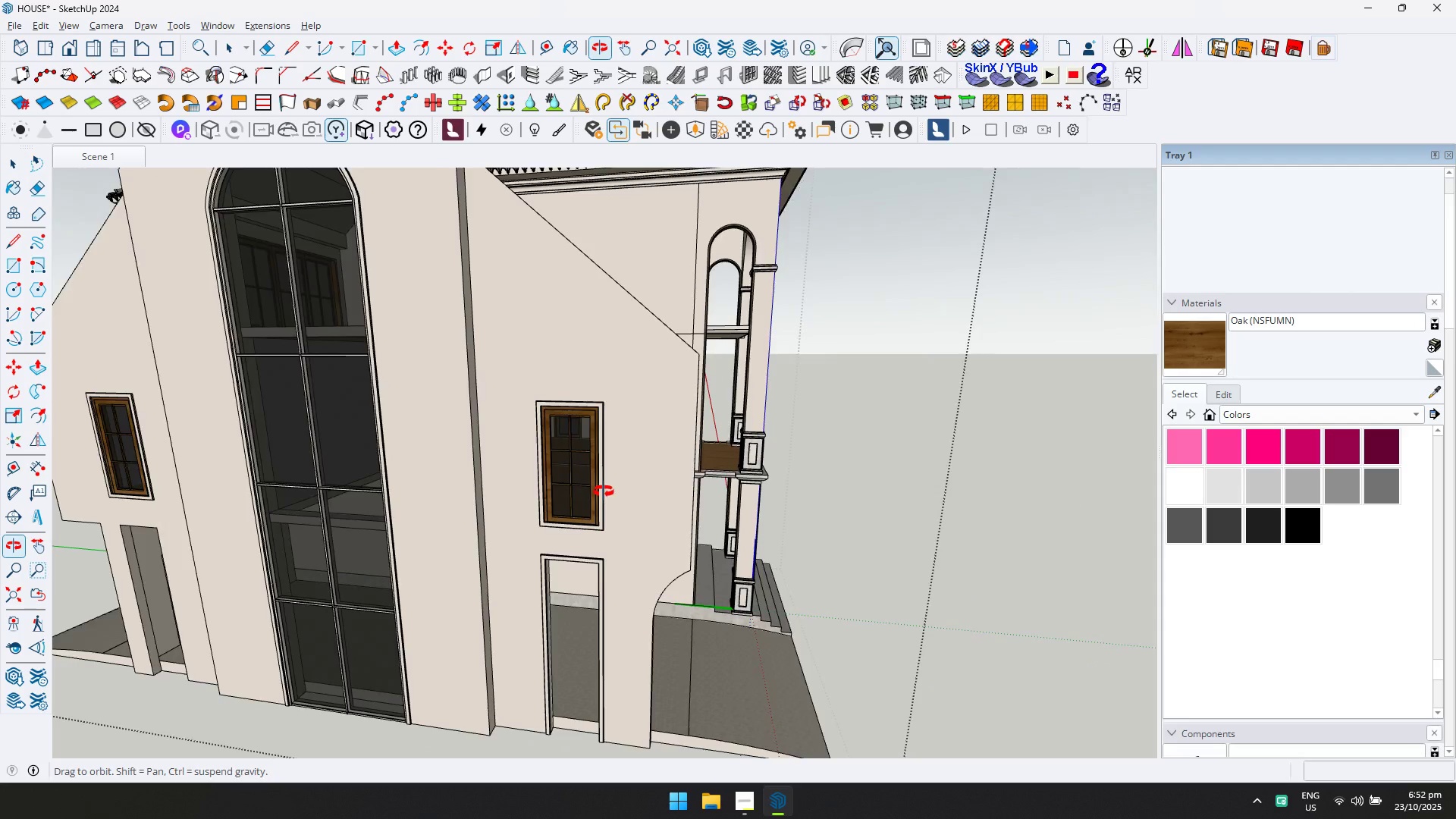 
scroll: coordinate [584, 407], scroll_direction: up, amount: 4.0
 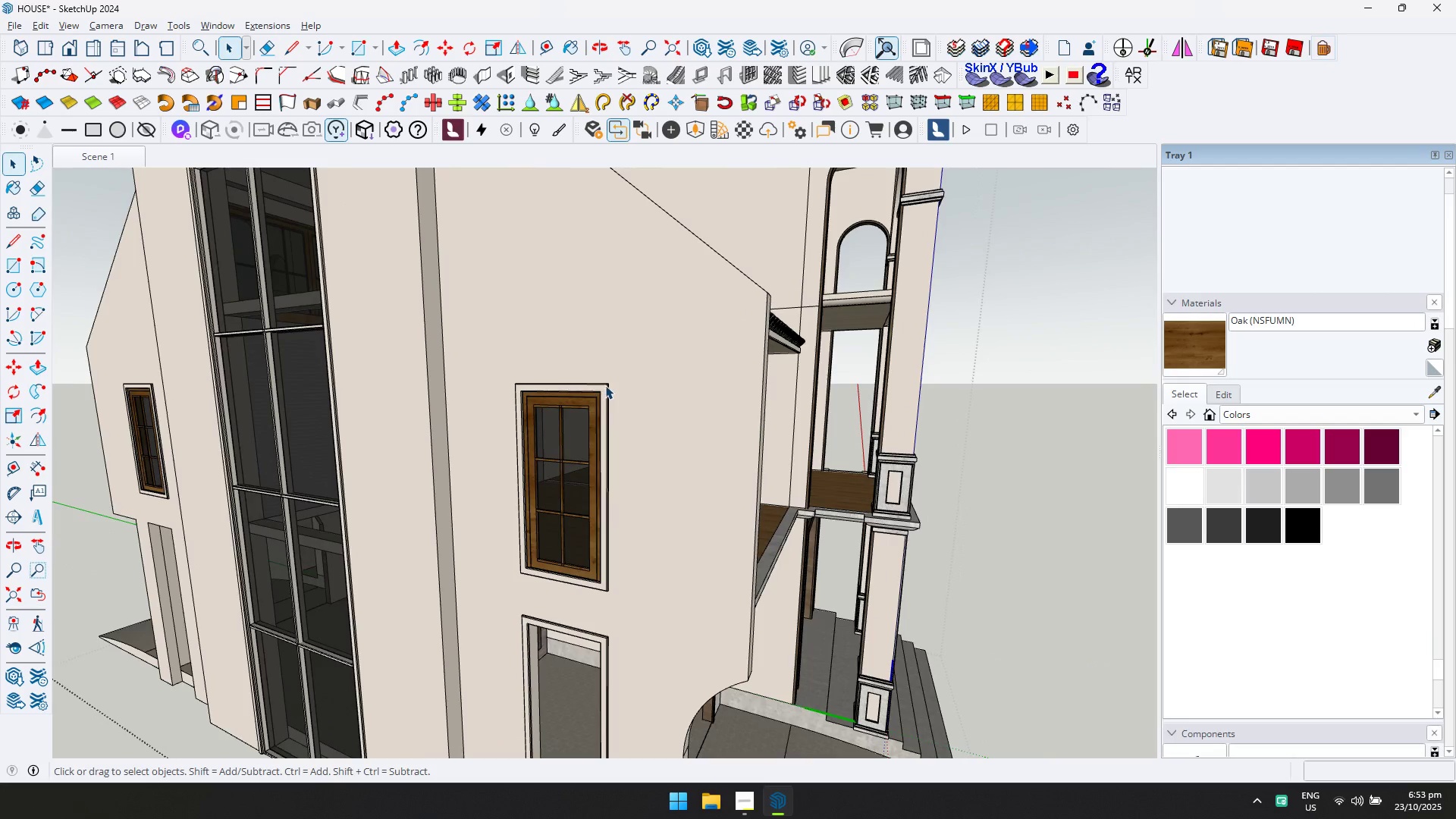 
double_click([605, 385])
 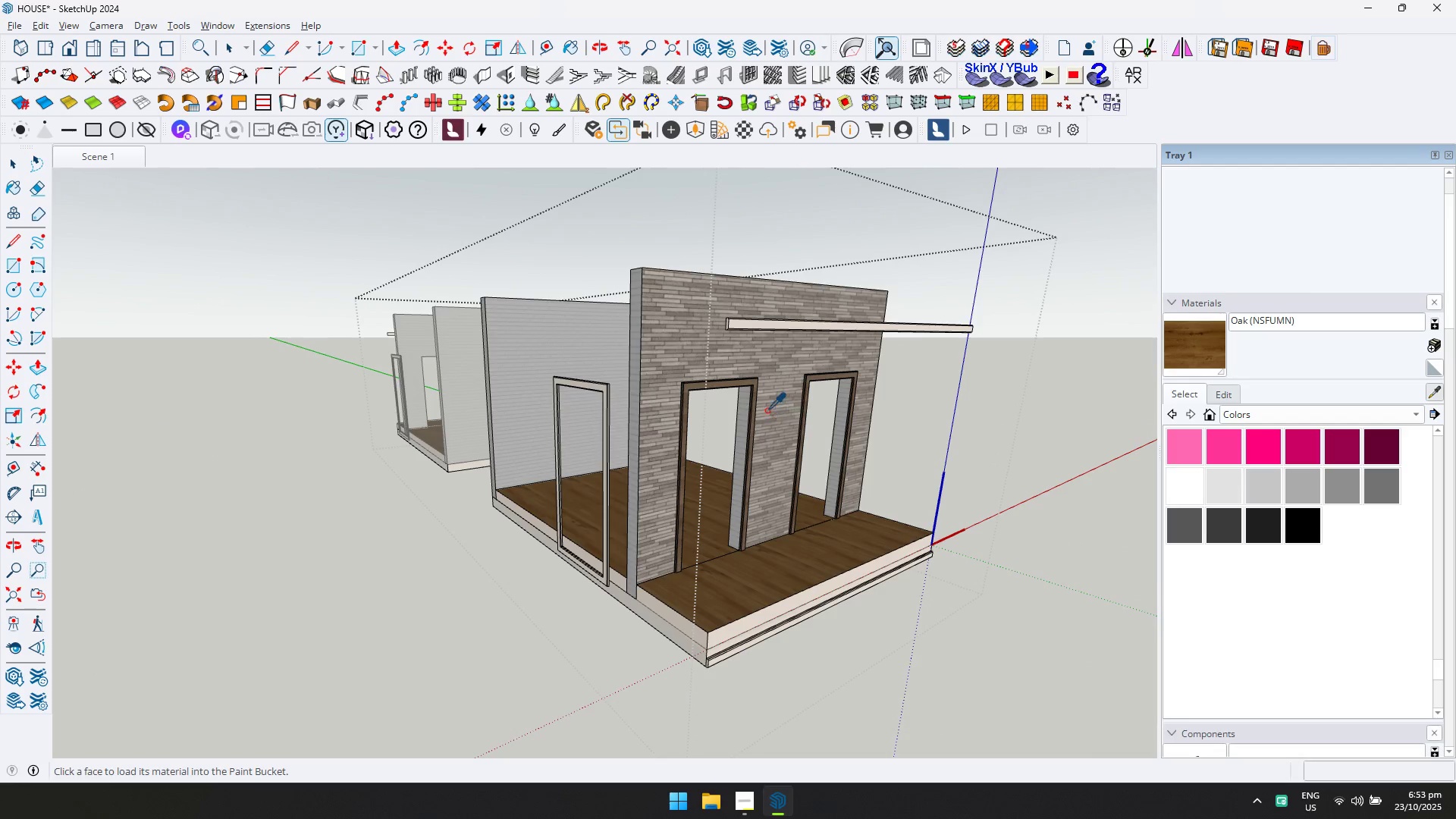 
left_click([756, 400])
 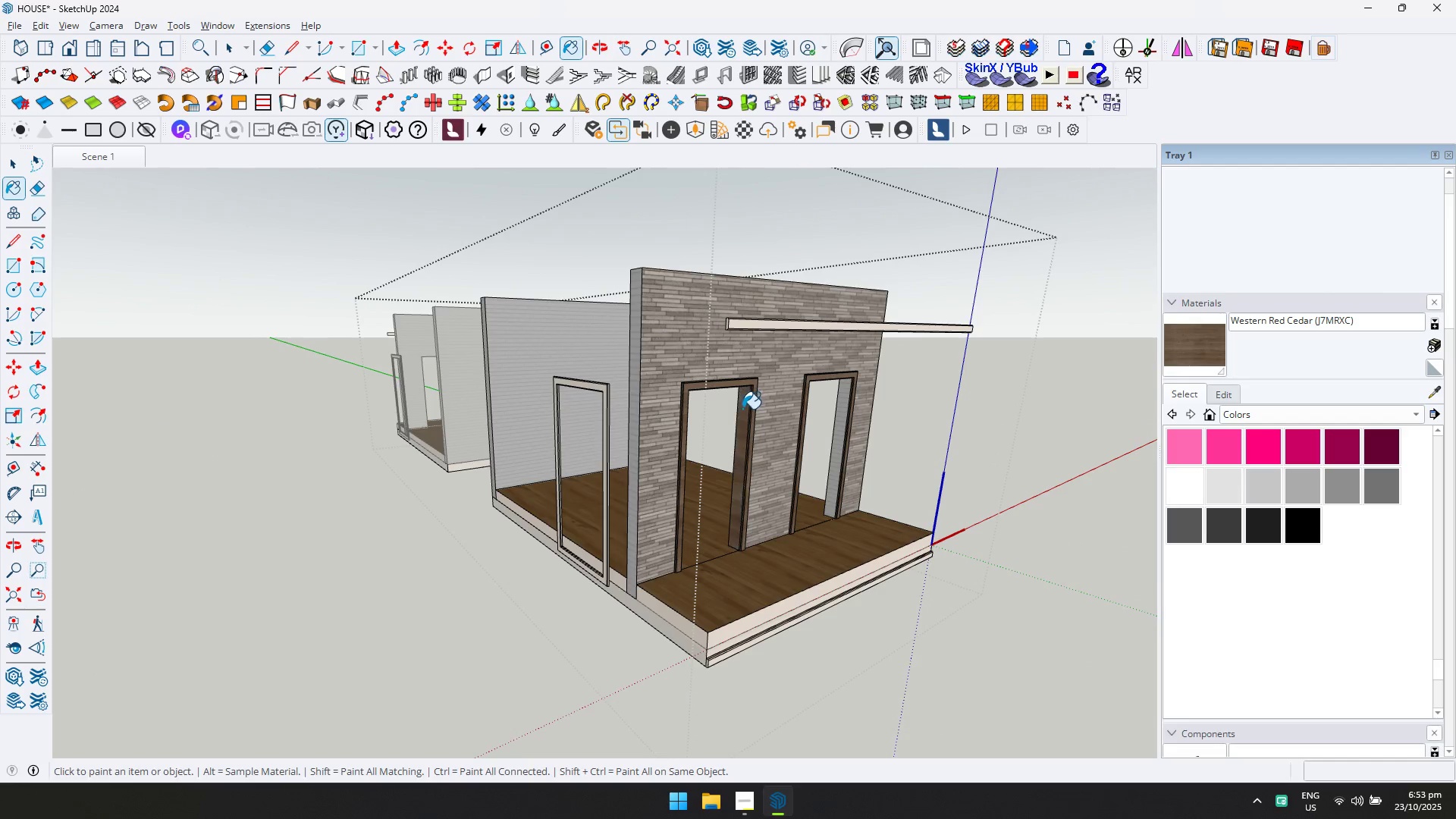 
scroll: coordinate [595, 428], scroll_direction: up, amount: 7.0
 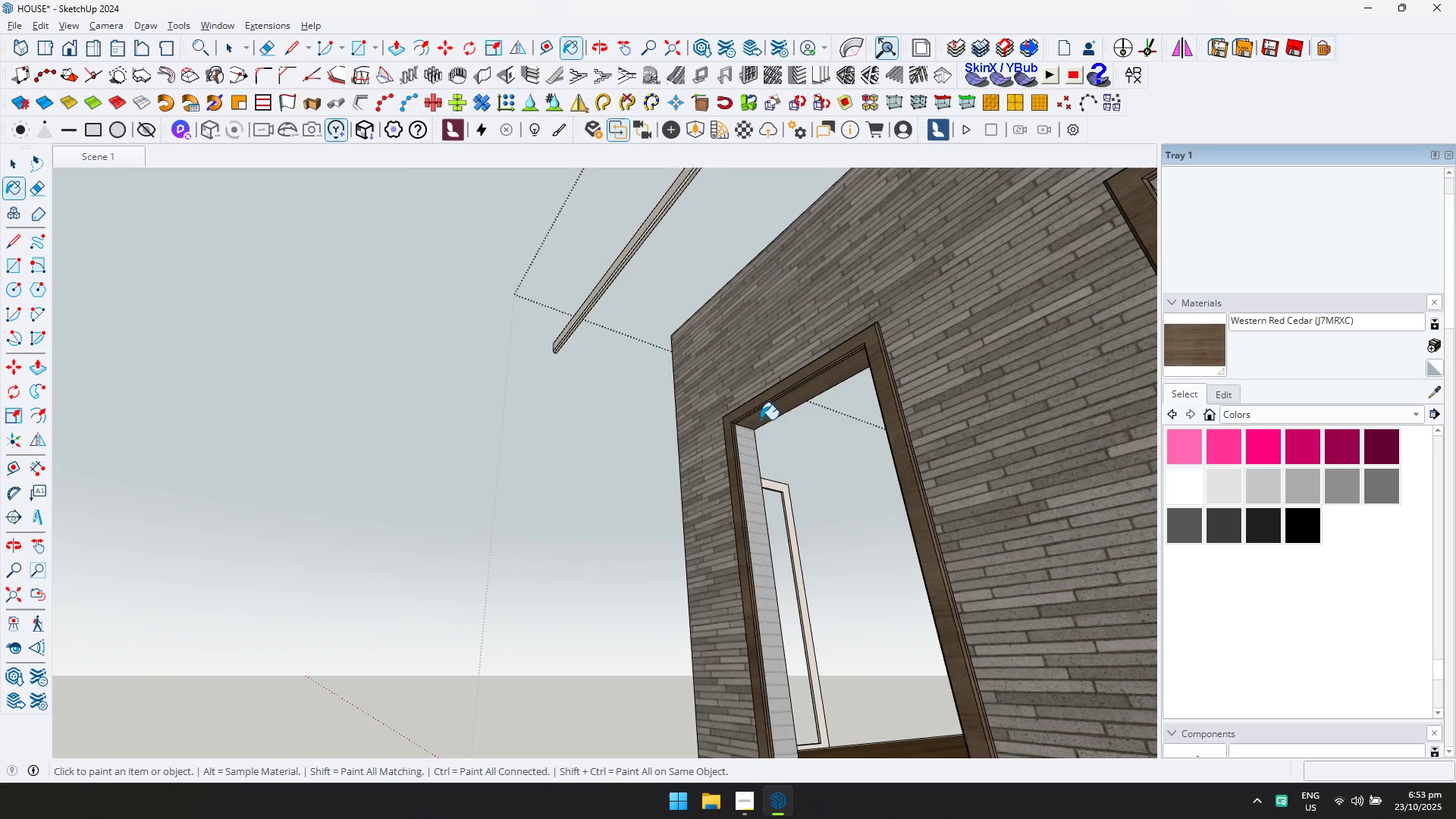 
double_click([742, 453])
 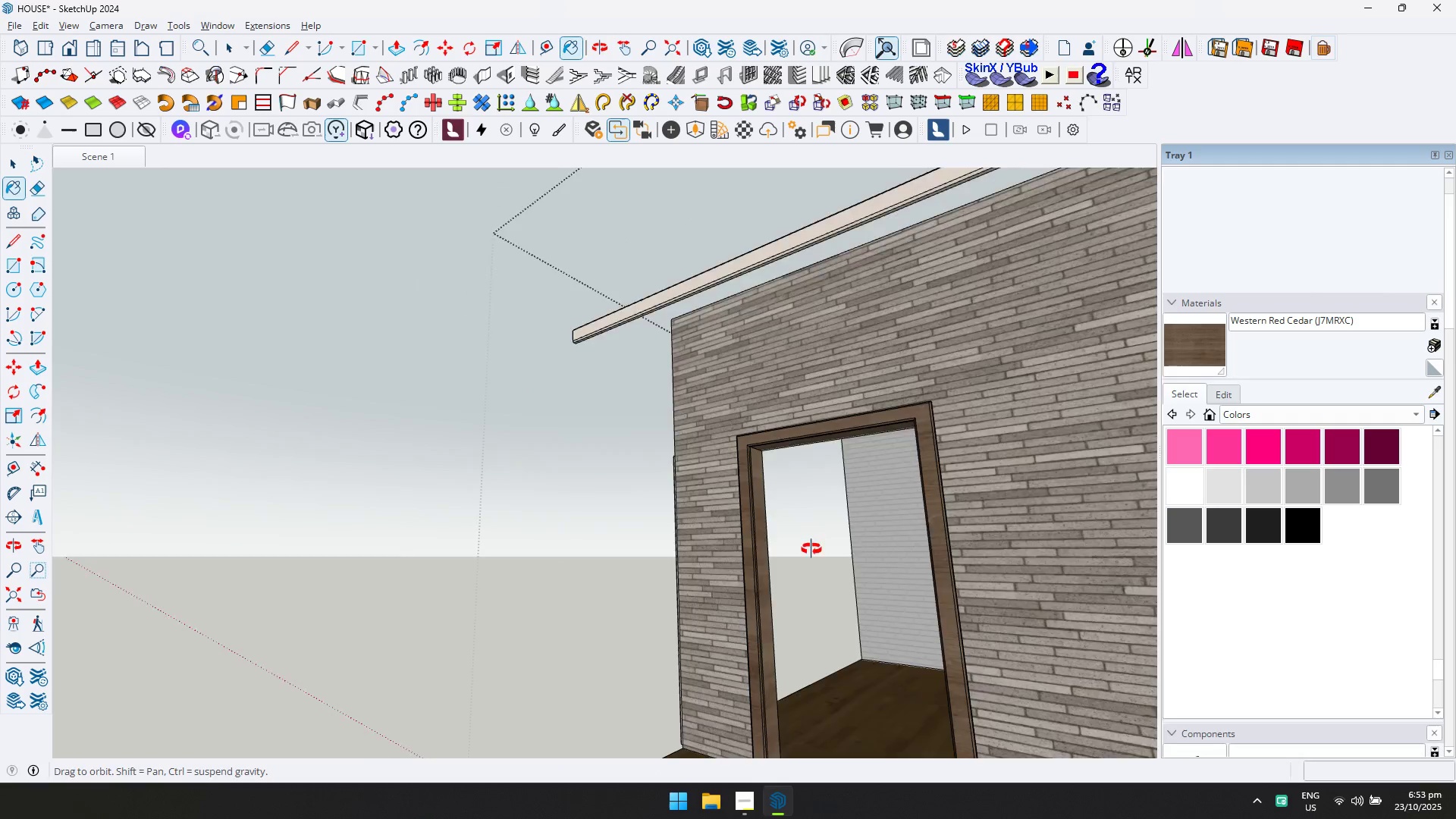 
type(DD)
 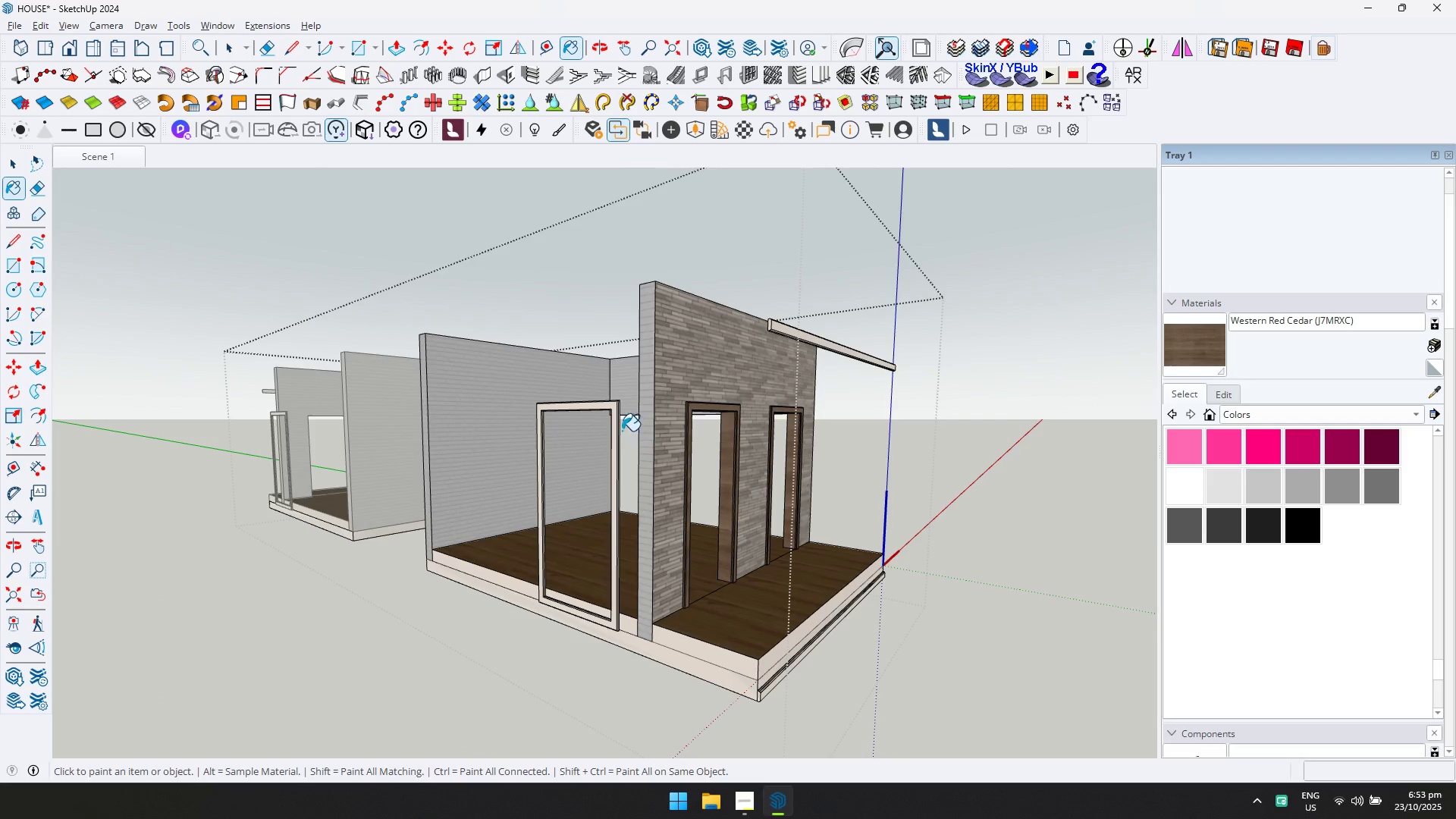 
scroll: coordinate [447, 431], scroll_direction: down, amount: 2.0
 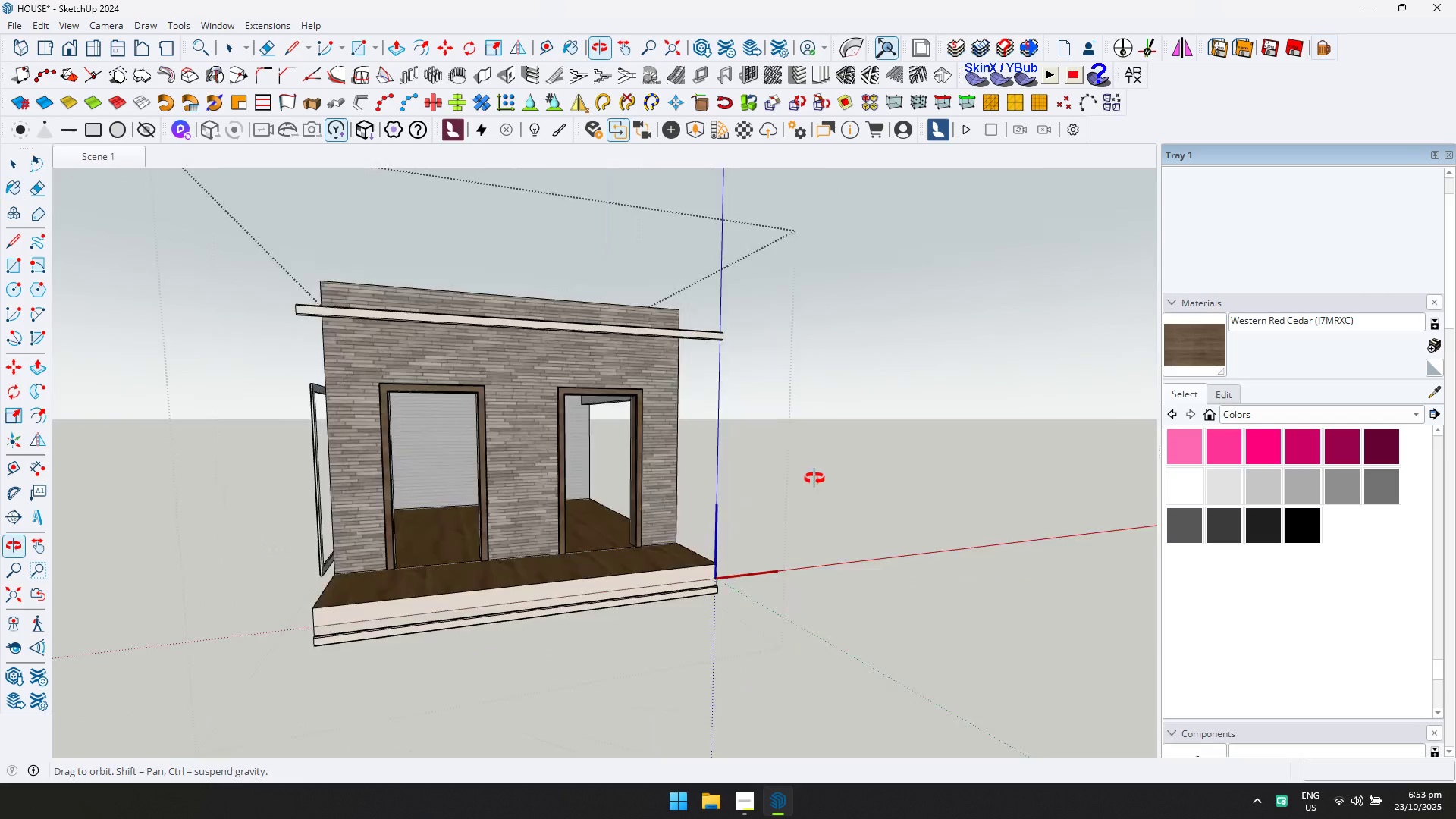 
scroll: coordinate [1037, 482], scroll_direction: up, amount: 1.0
 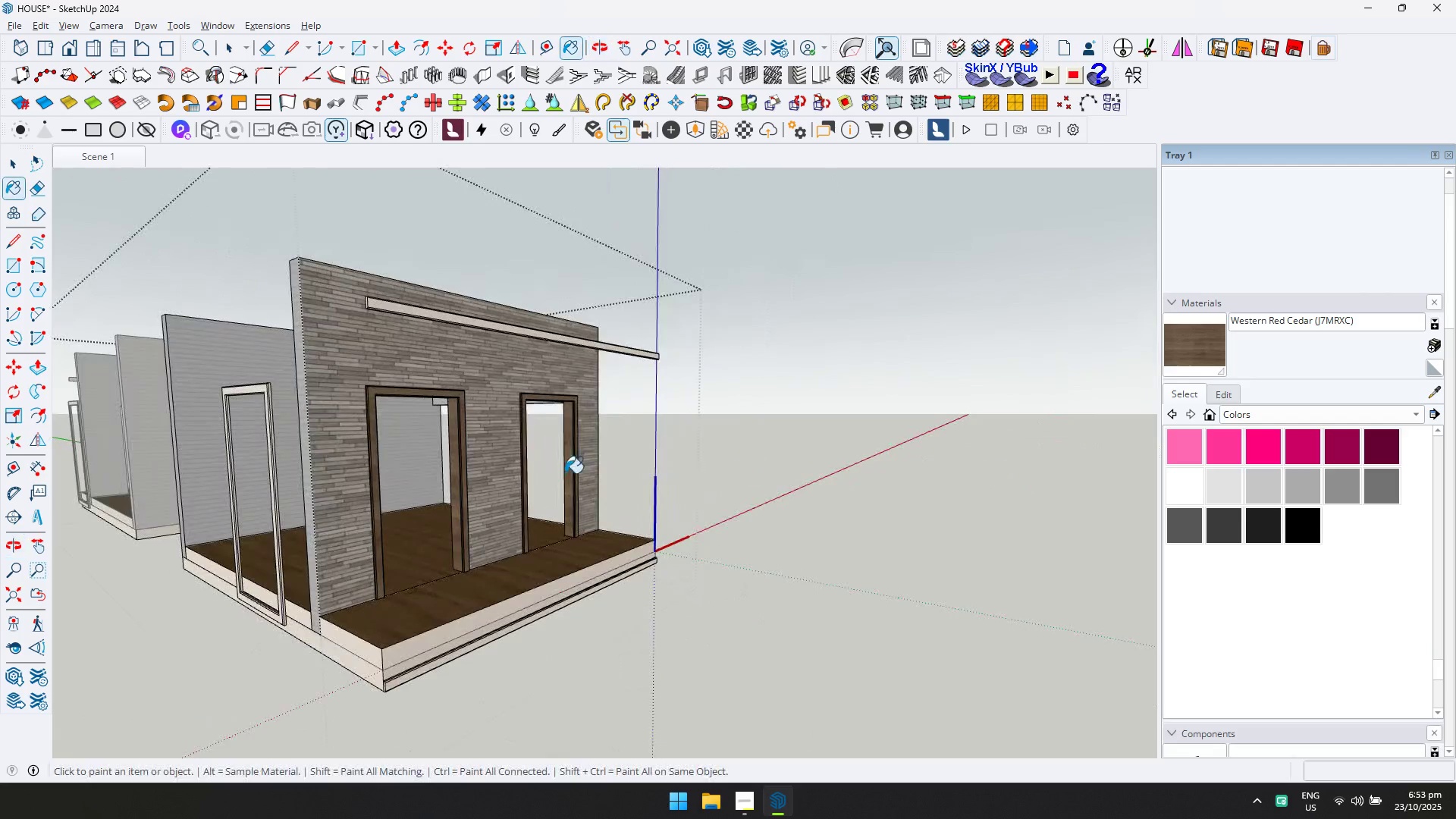 
left_click([619, 428])
 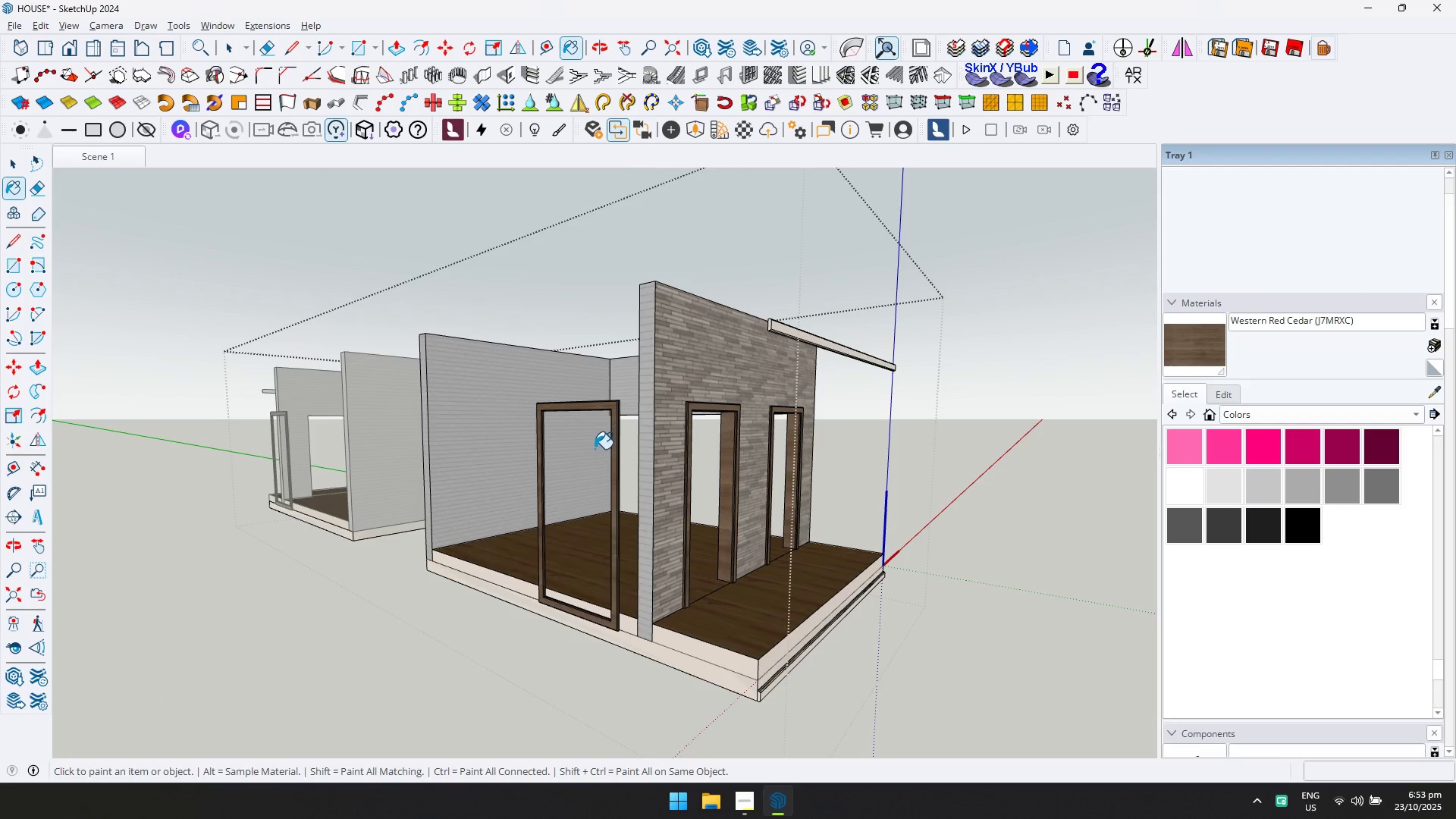 
key(Space)
 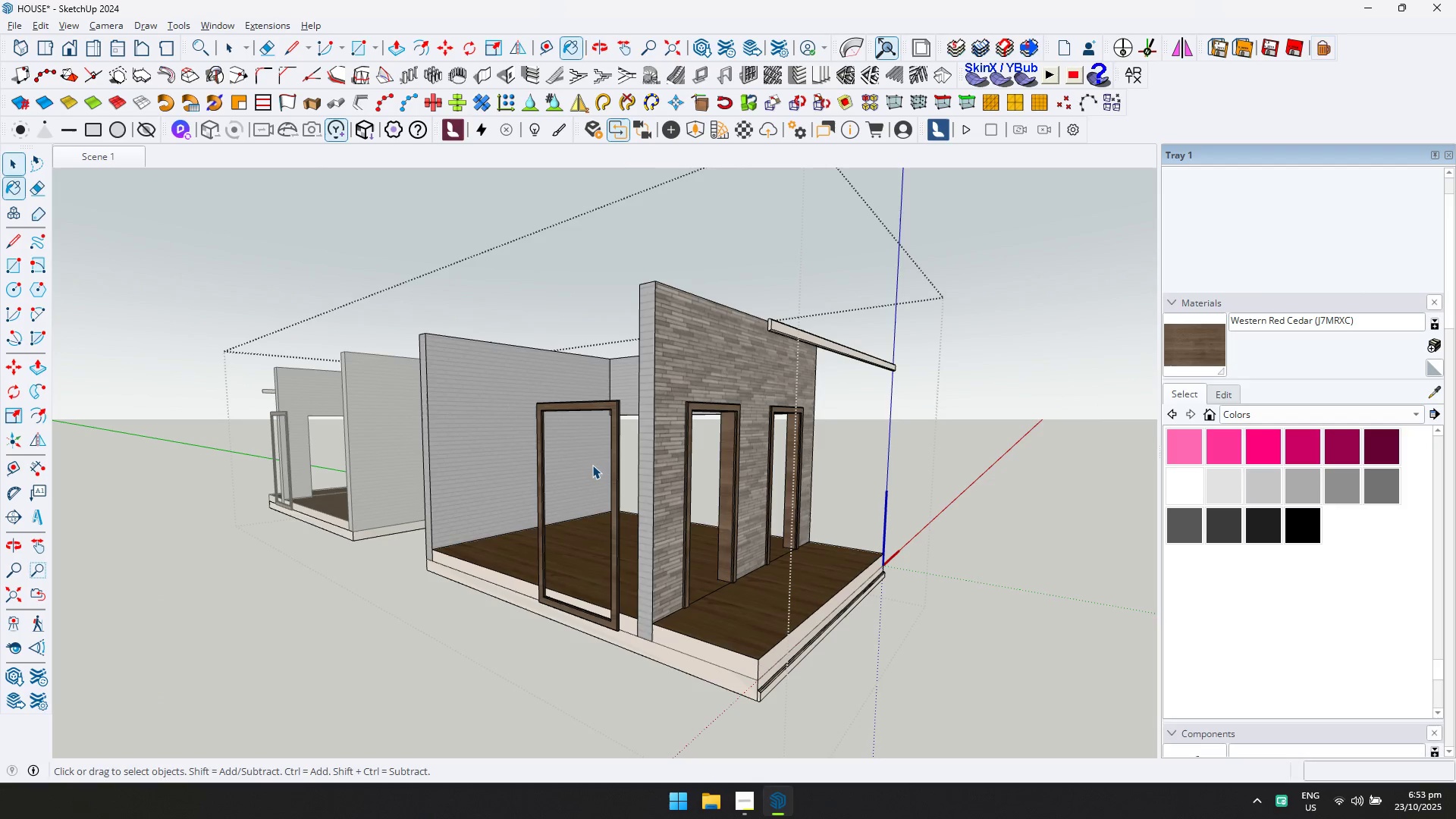 
key(Escape)
 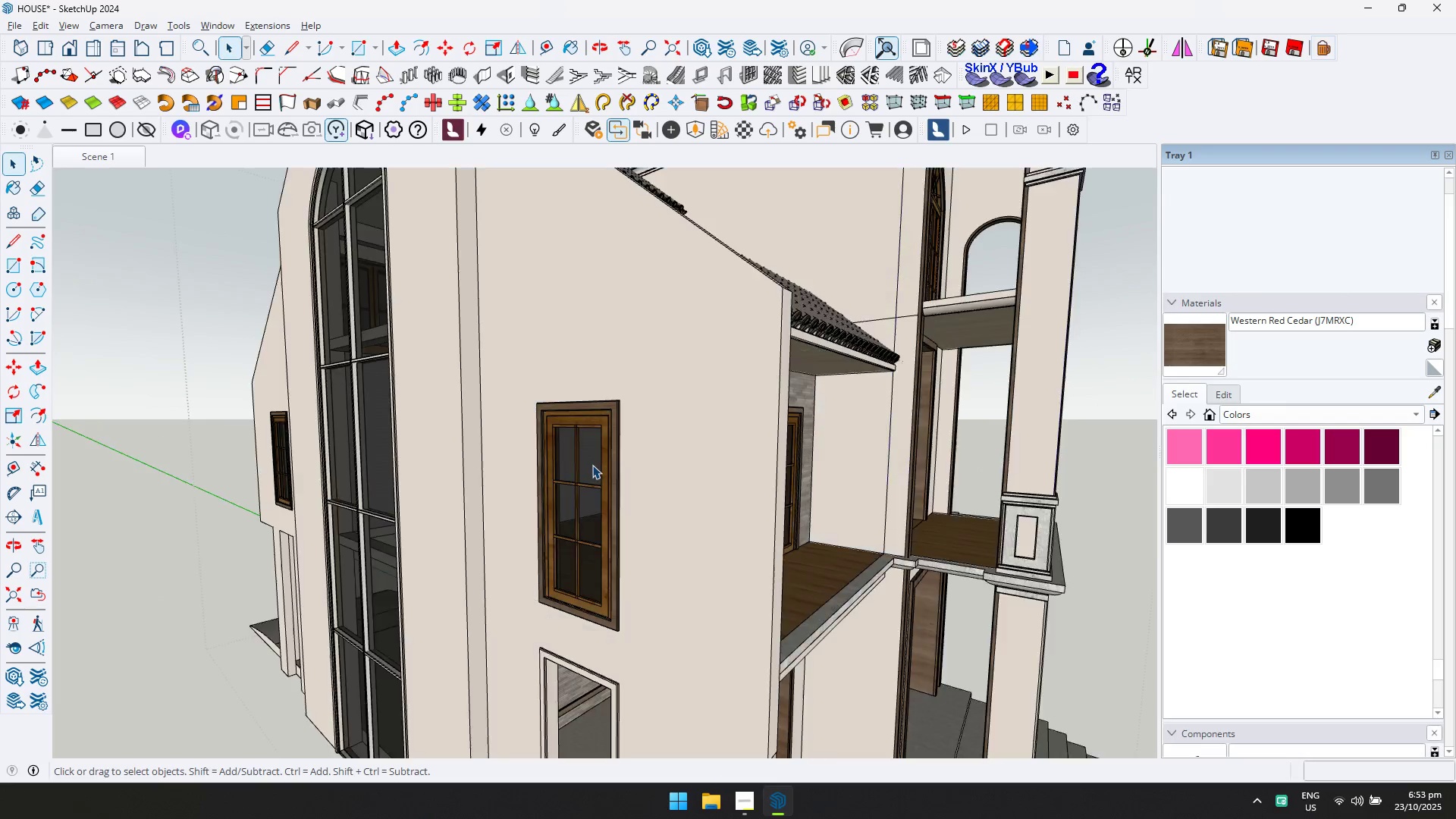 
key(Escape)
 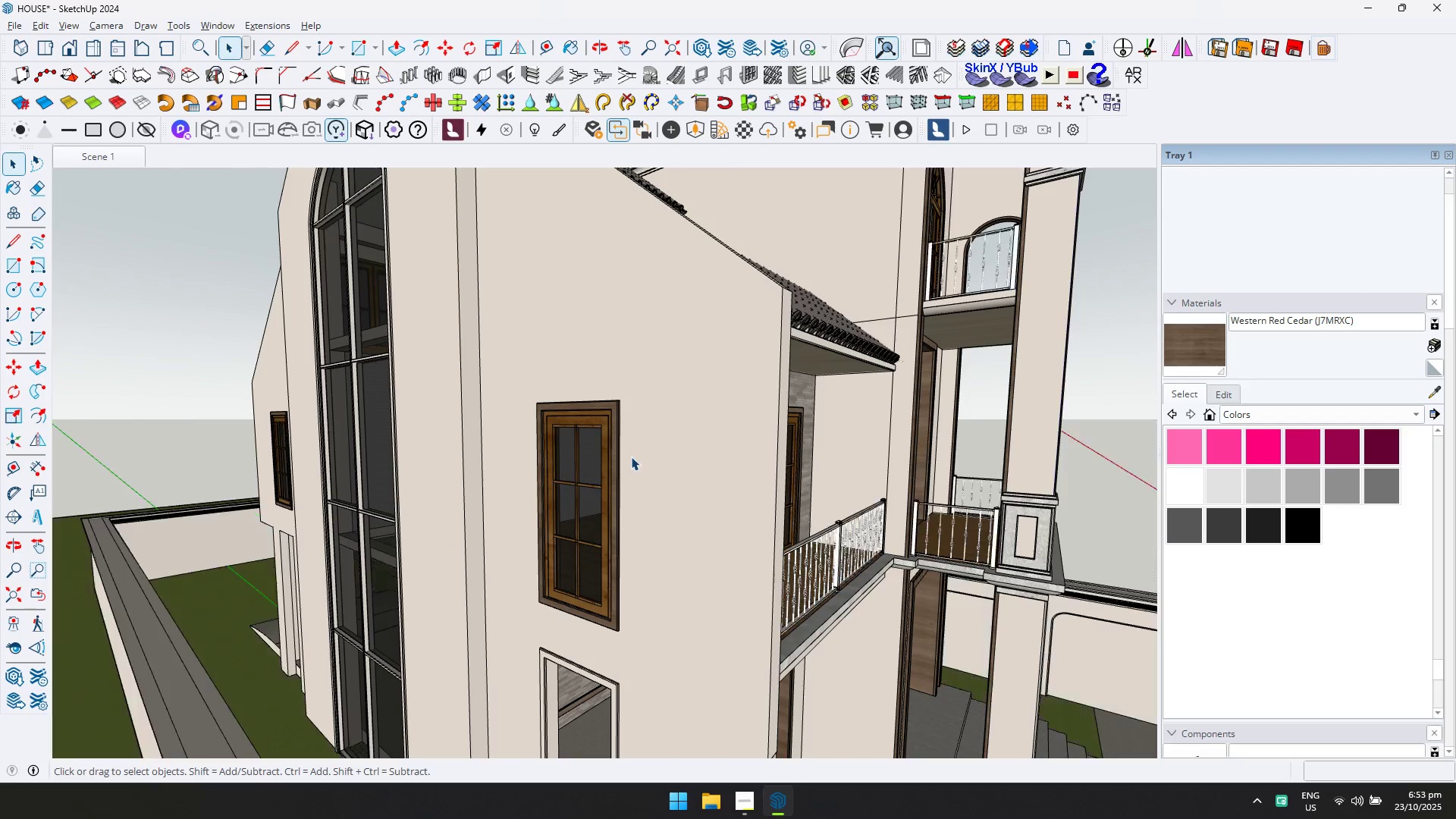 
scroll: coordinate [629, 463], scroll_direction: down, amount: 13.0
 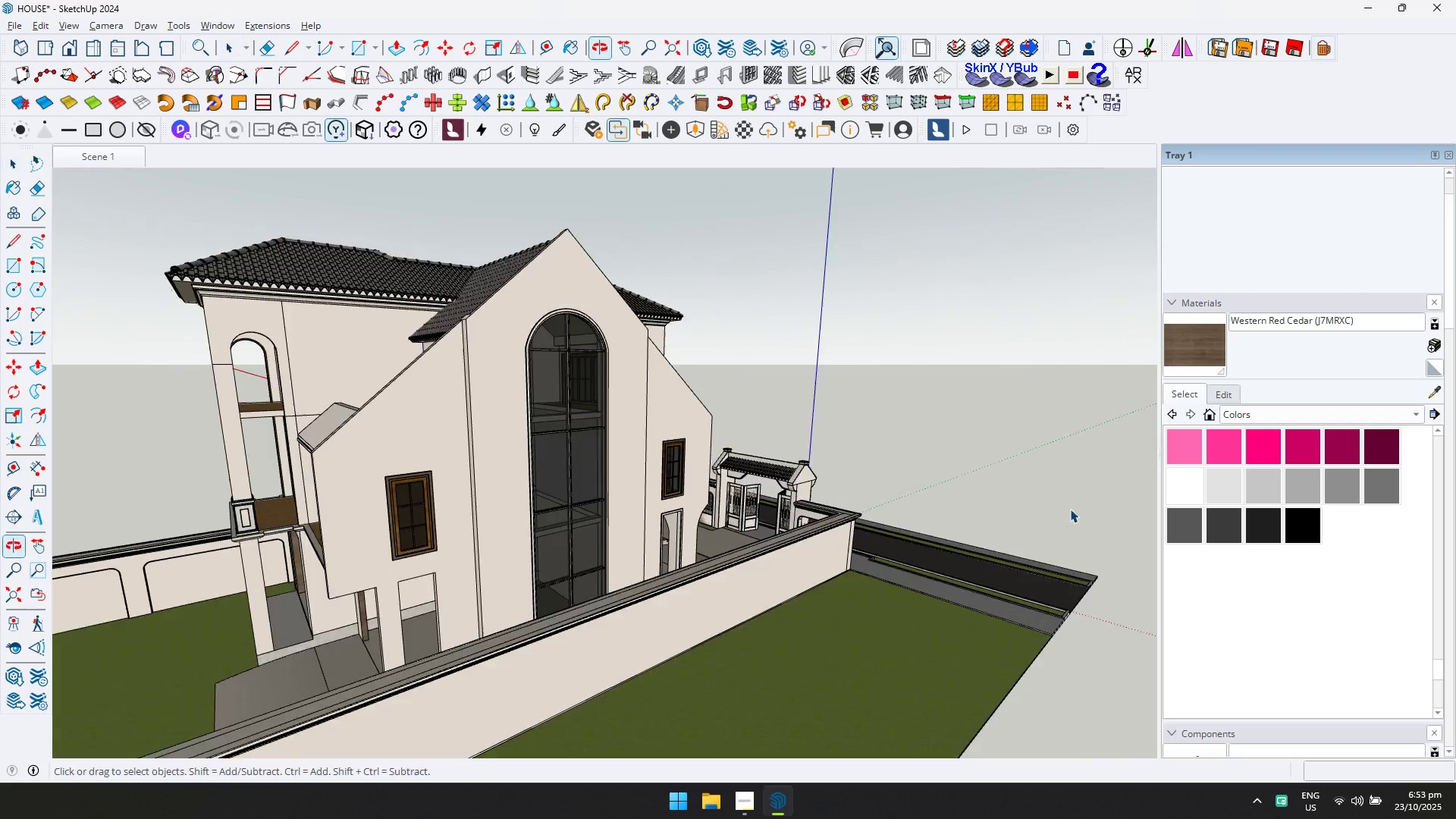 
key(Escape)
 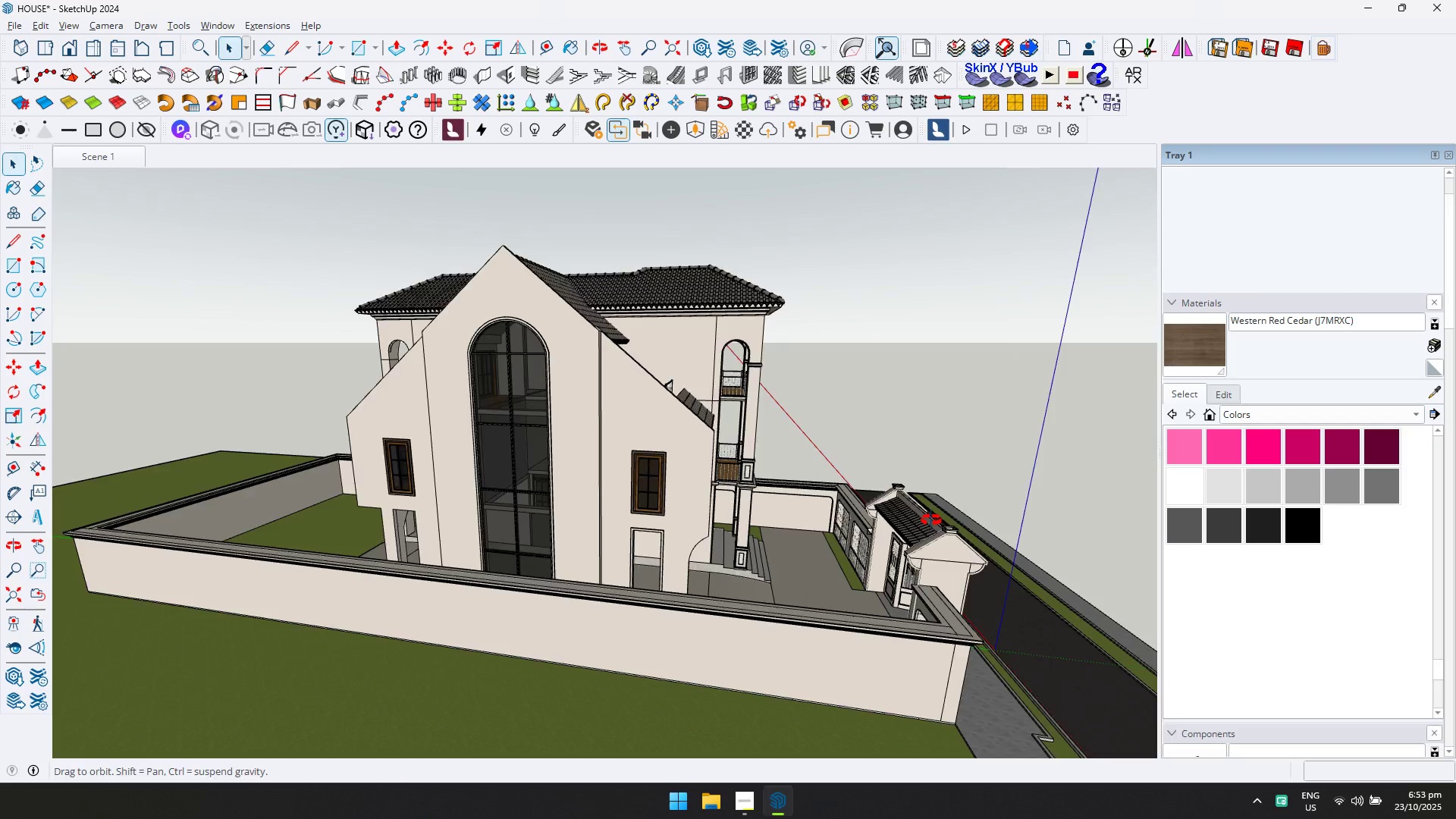 
key(Shift+ShiftLeft)
 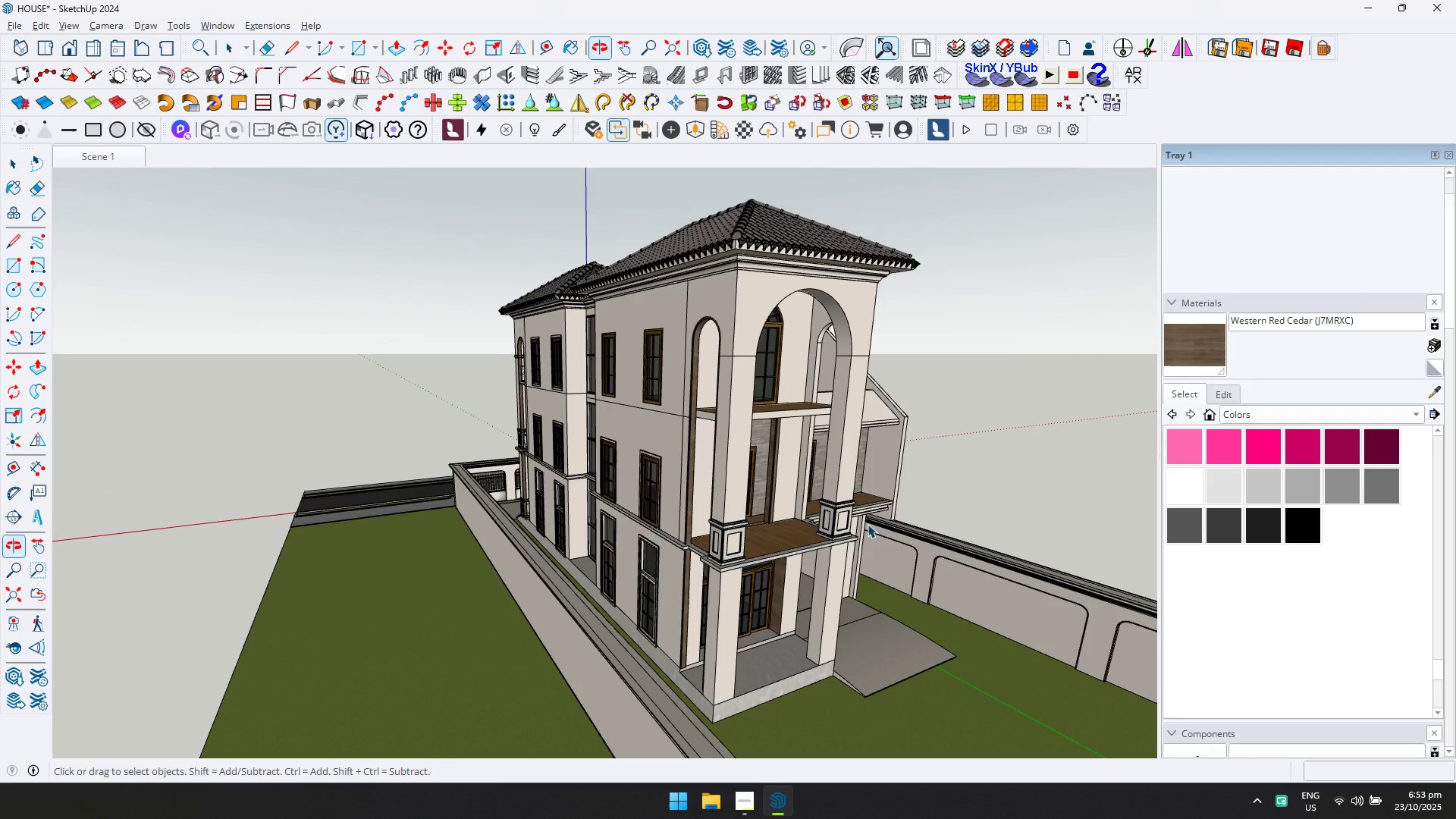 
scroll: coordinate [608, 520], scroll_direction: down, amount: 3.0
 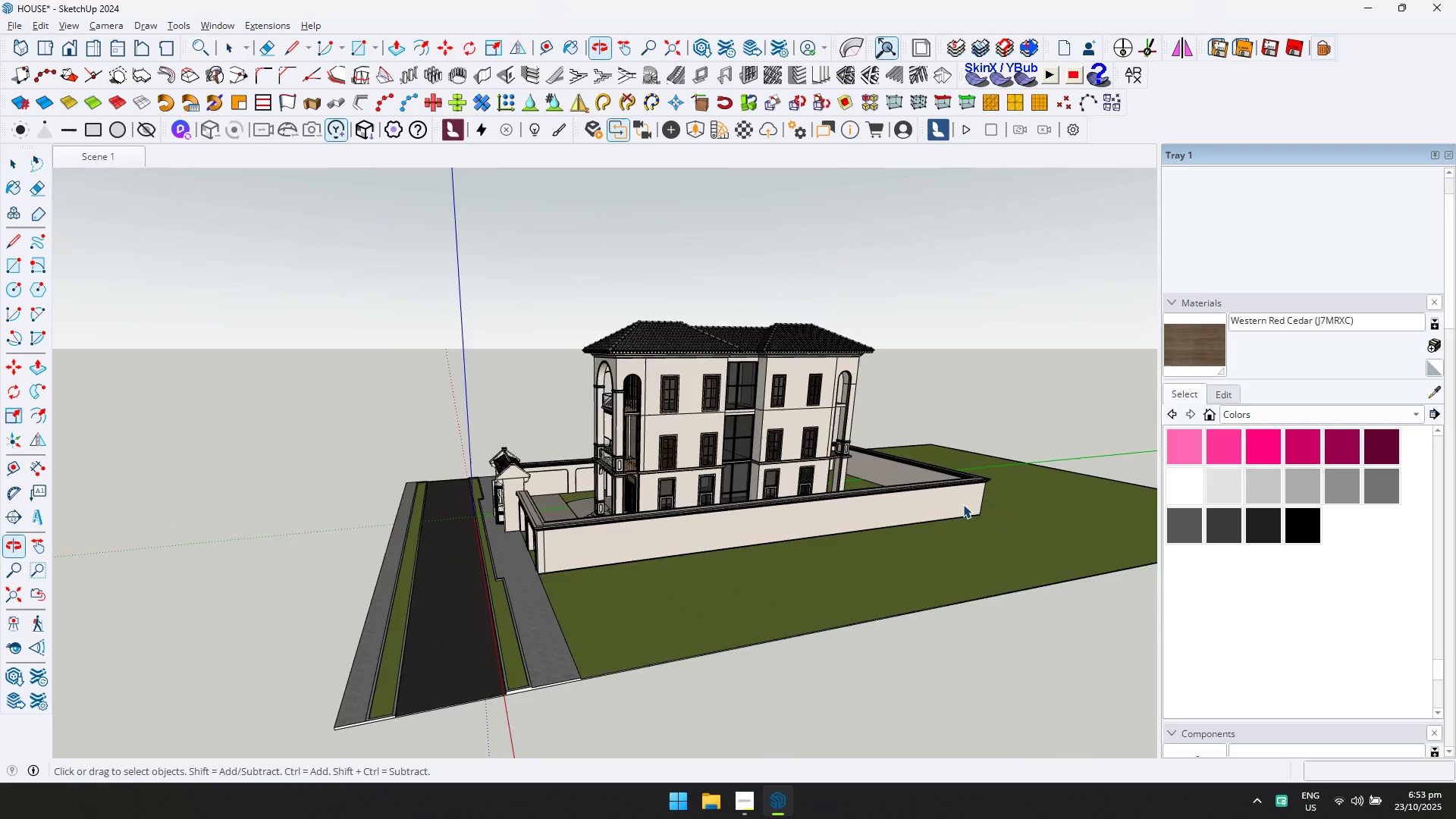 
scroll: coordinate [650, 389], scroll_direction: up, amount: 19.0
 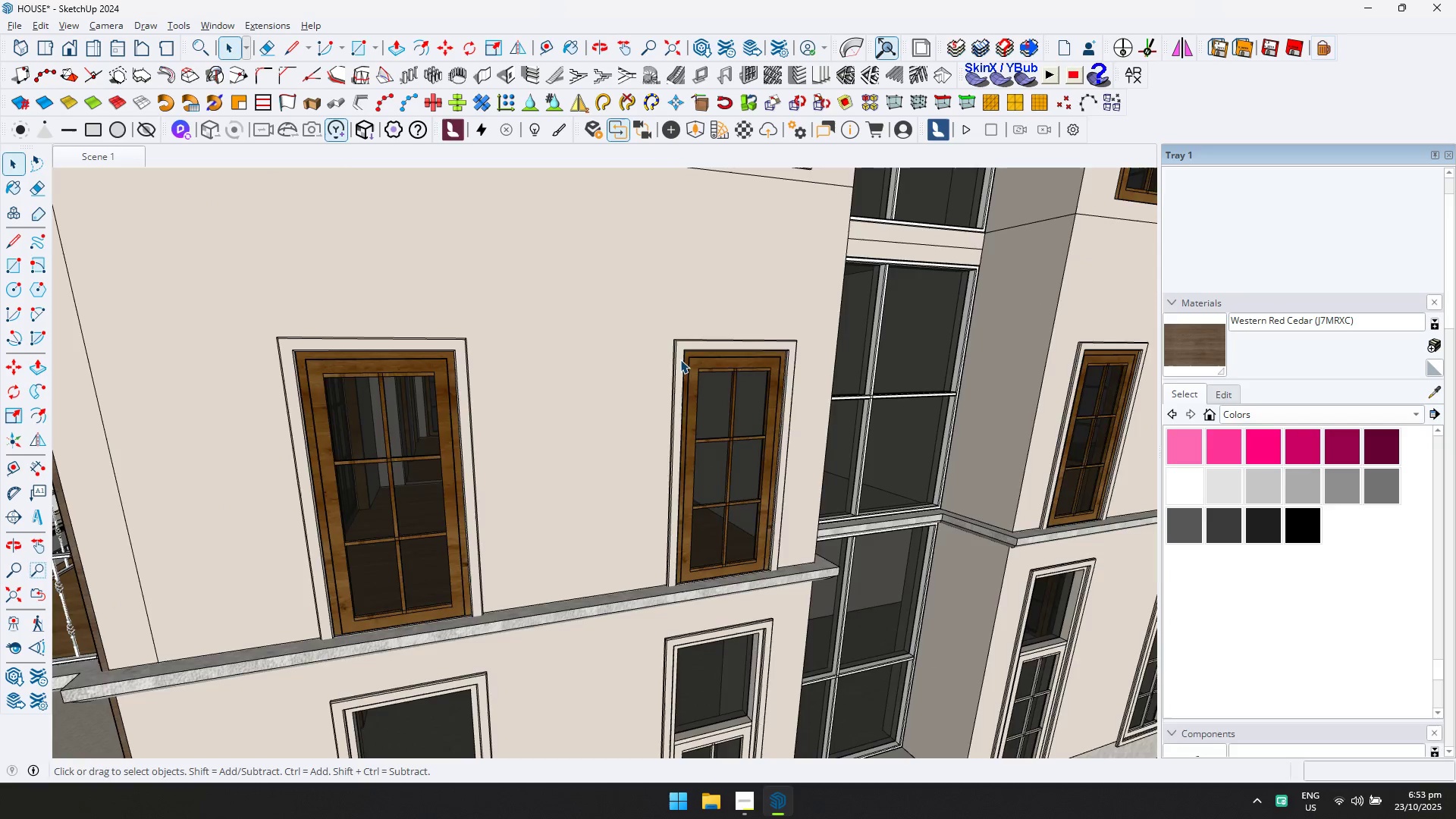 
double_click([680, 359])
 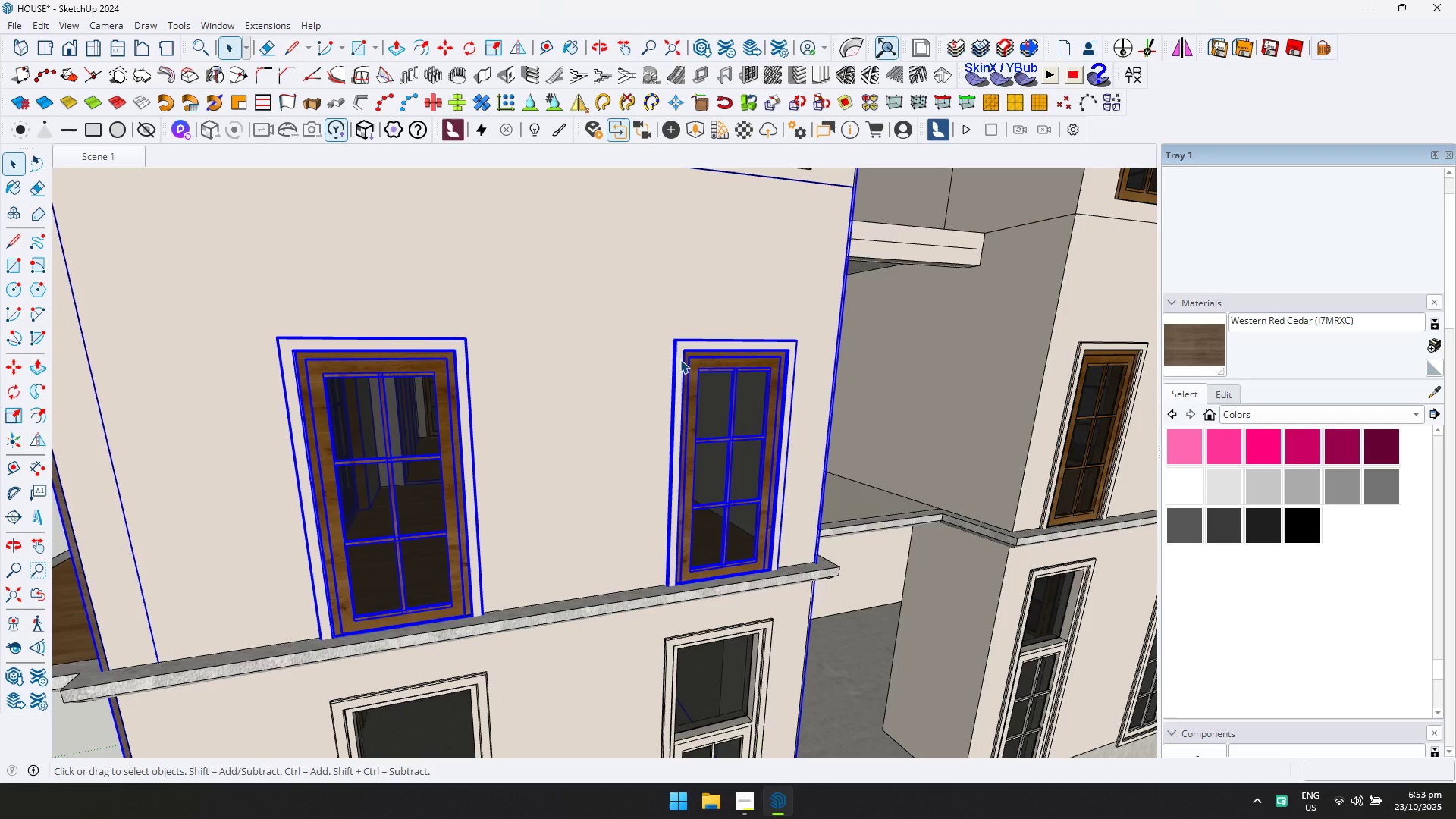 
triple_click([680, 359])
 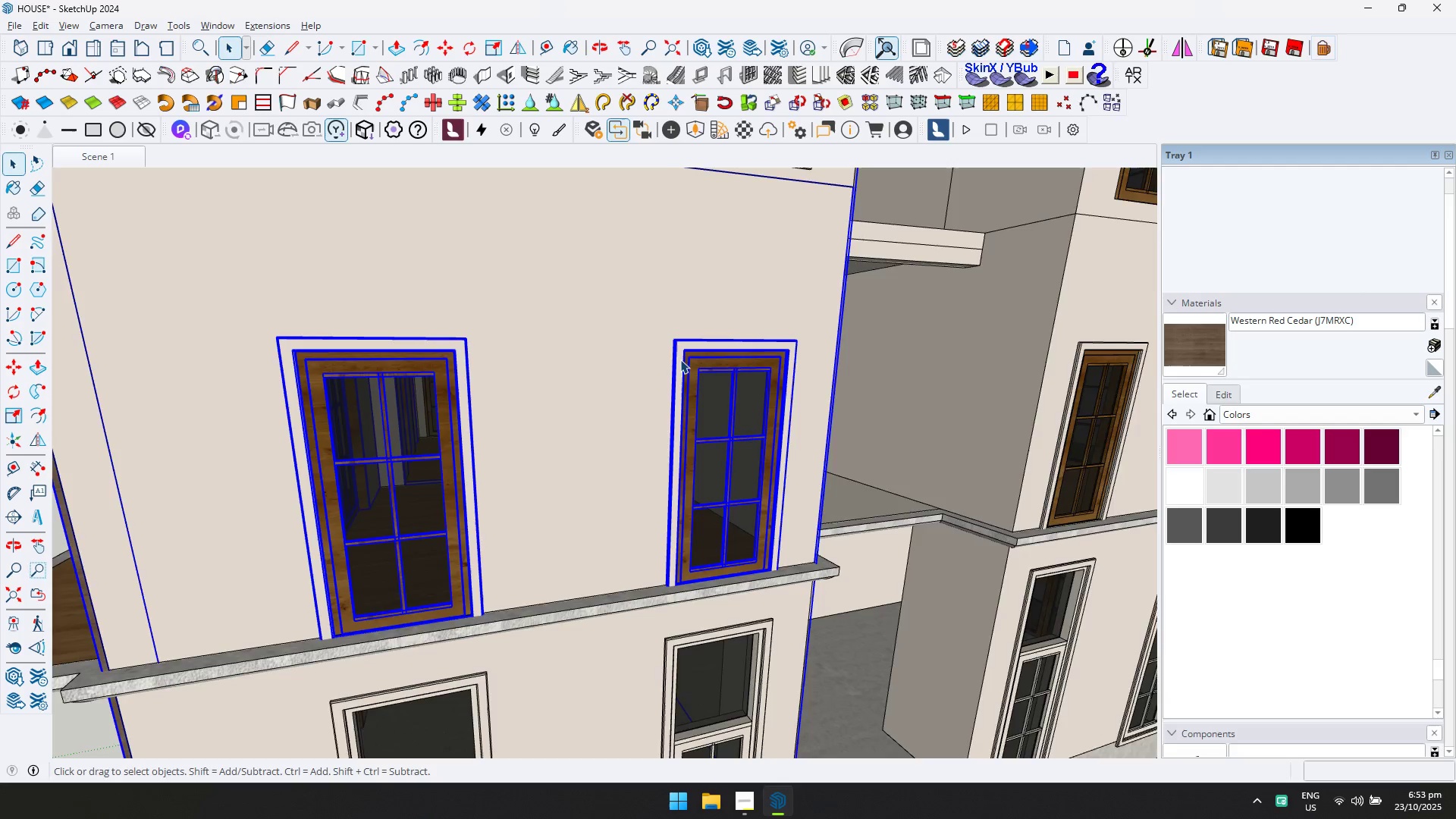 
triple_click([680, 359])
 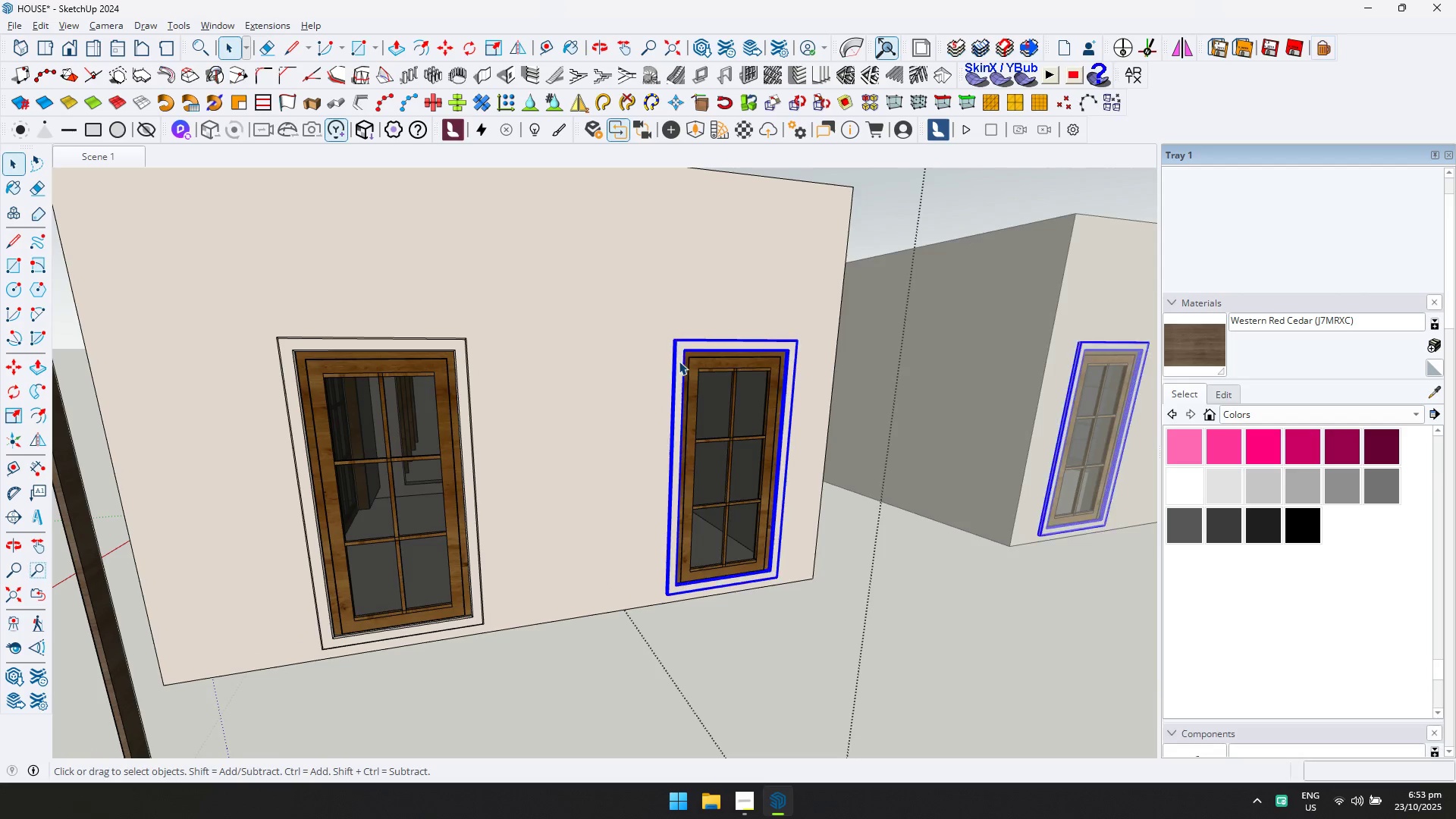 
triple_click([679, 361])
 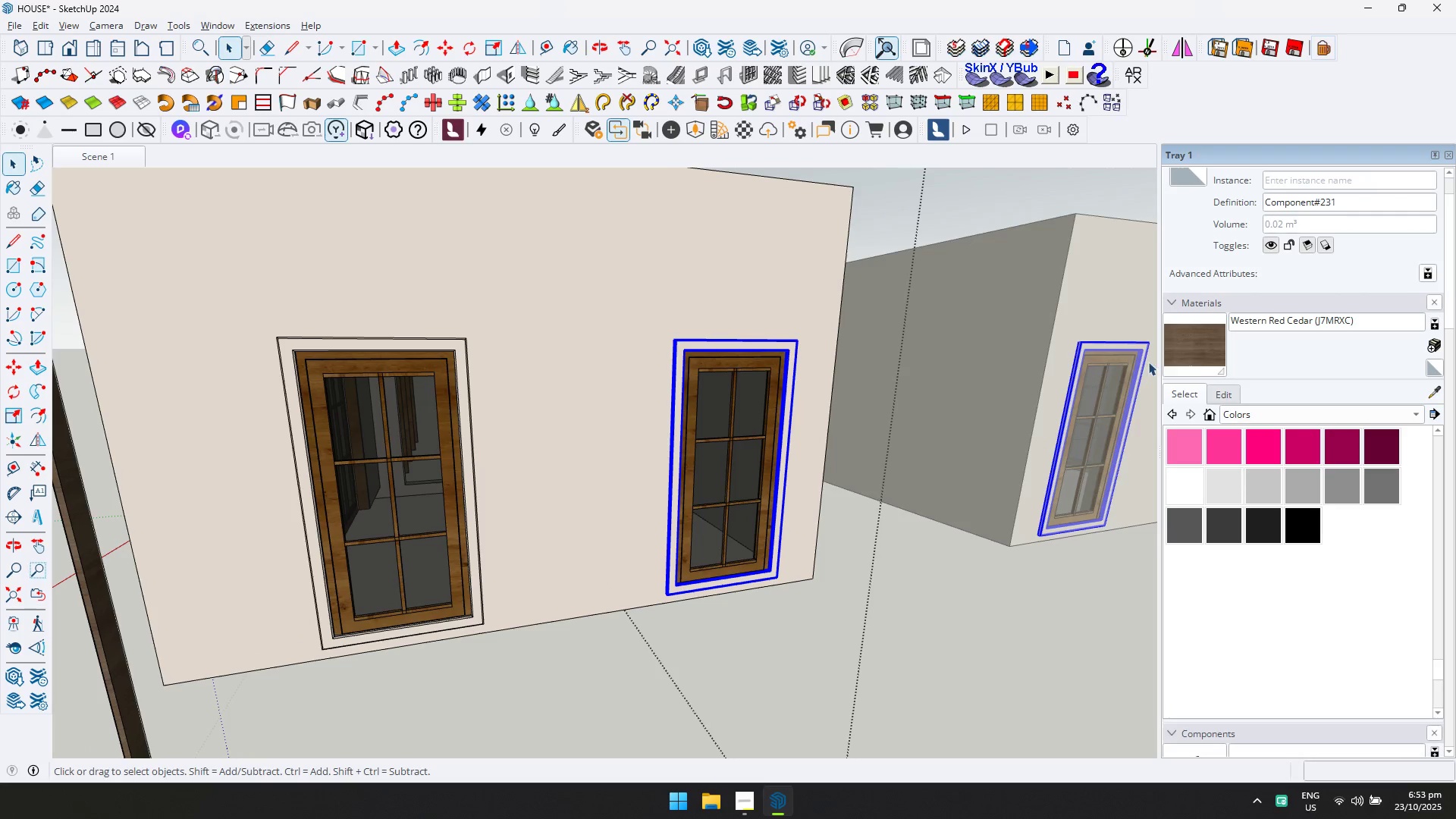 
left_click([1197, 354])
 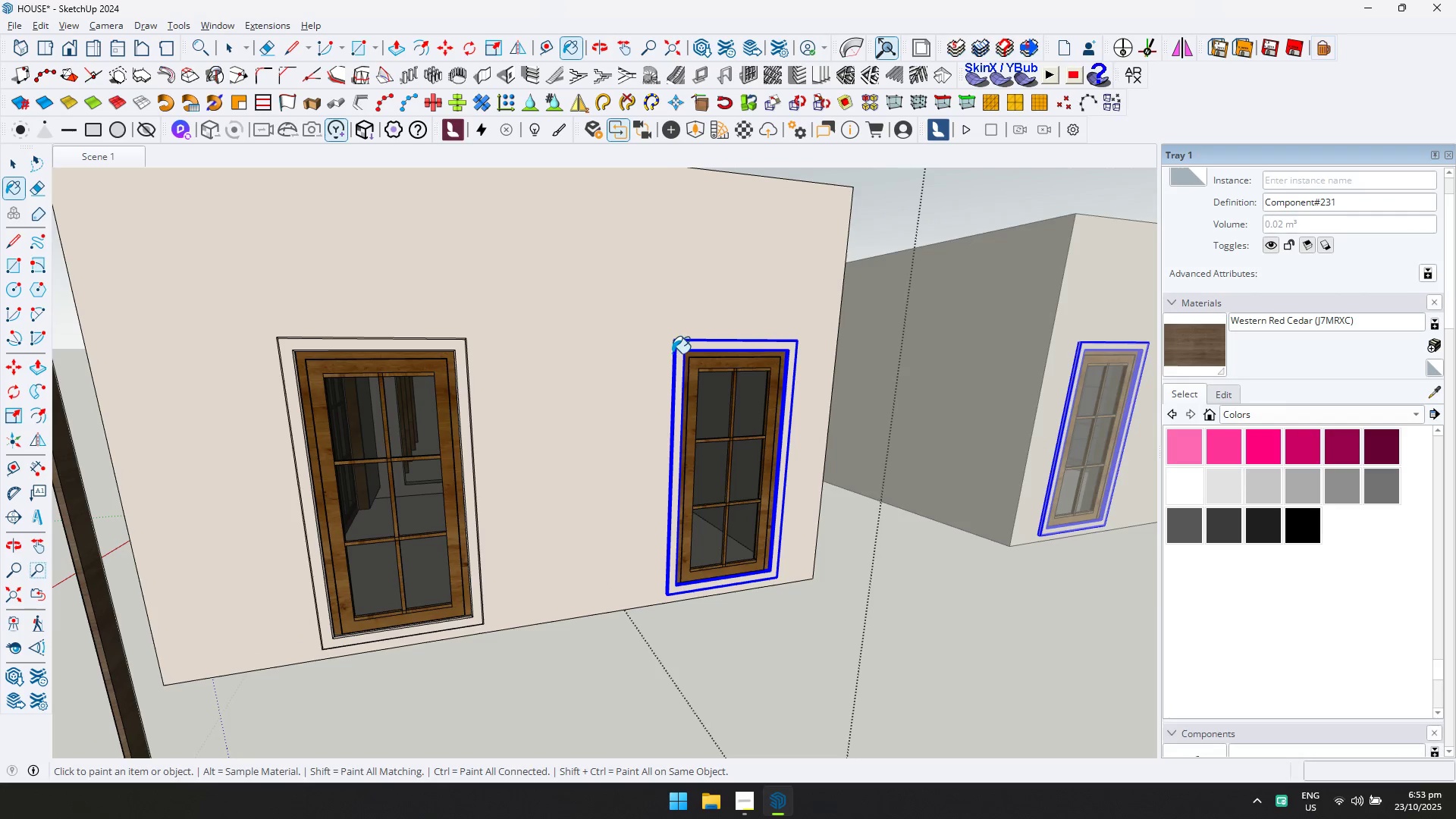 
left_click([673, 353])
 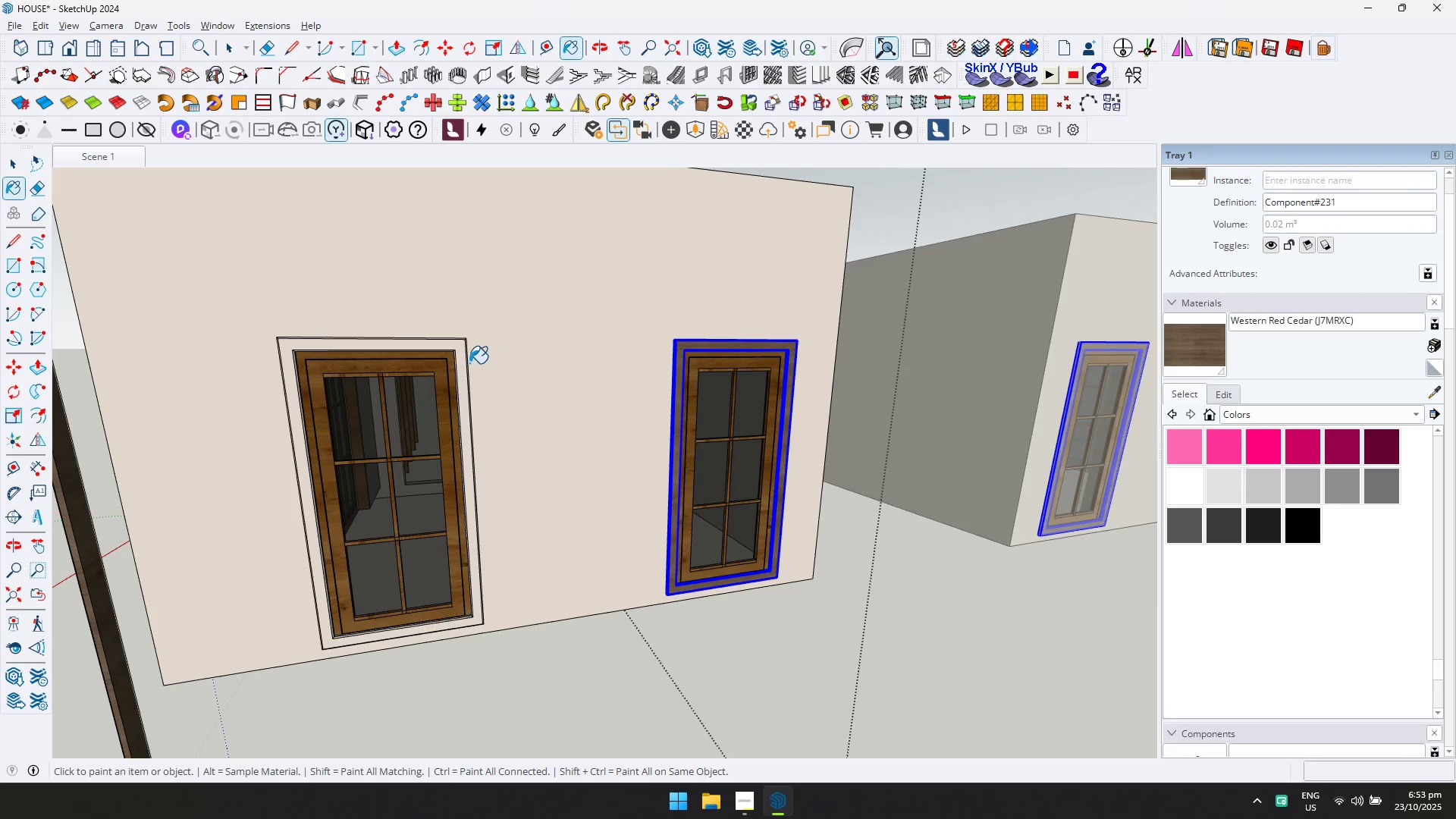 
left_click([463, 360])
 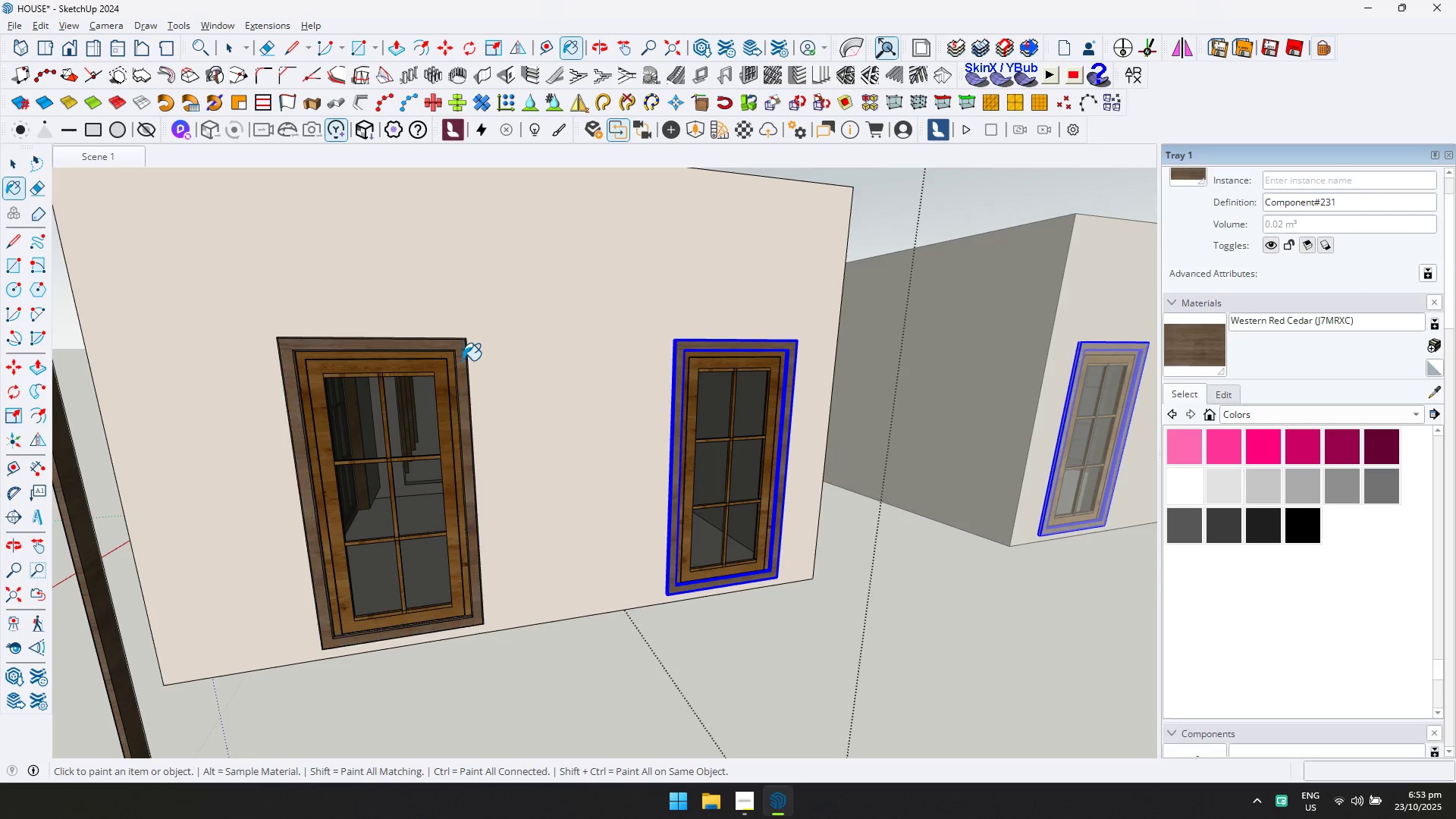 
scroll: coordinate [462, 380], scroll_direction: down, amount: 12.0
 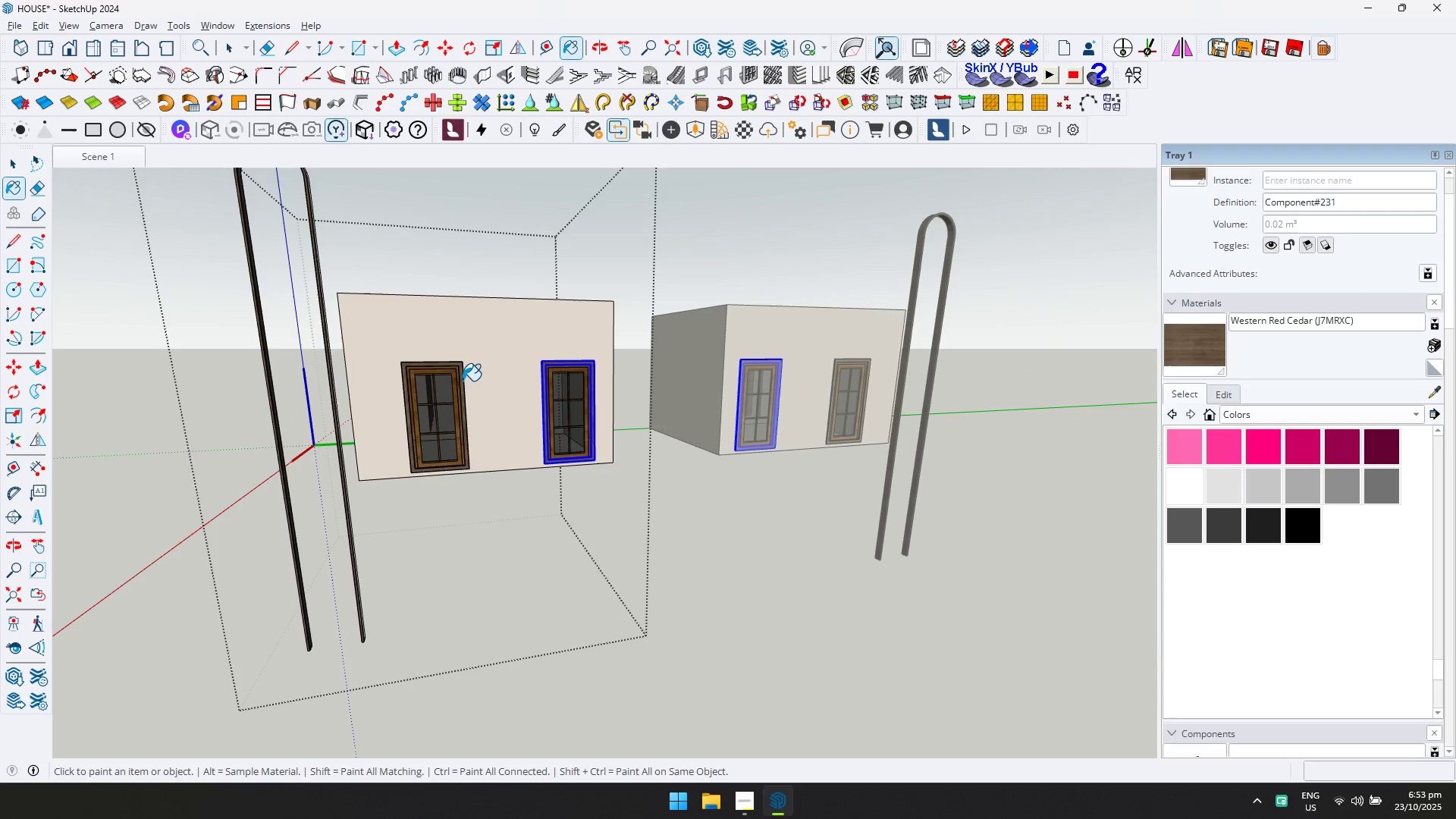 
key(Escape)
 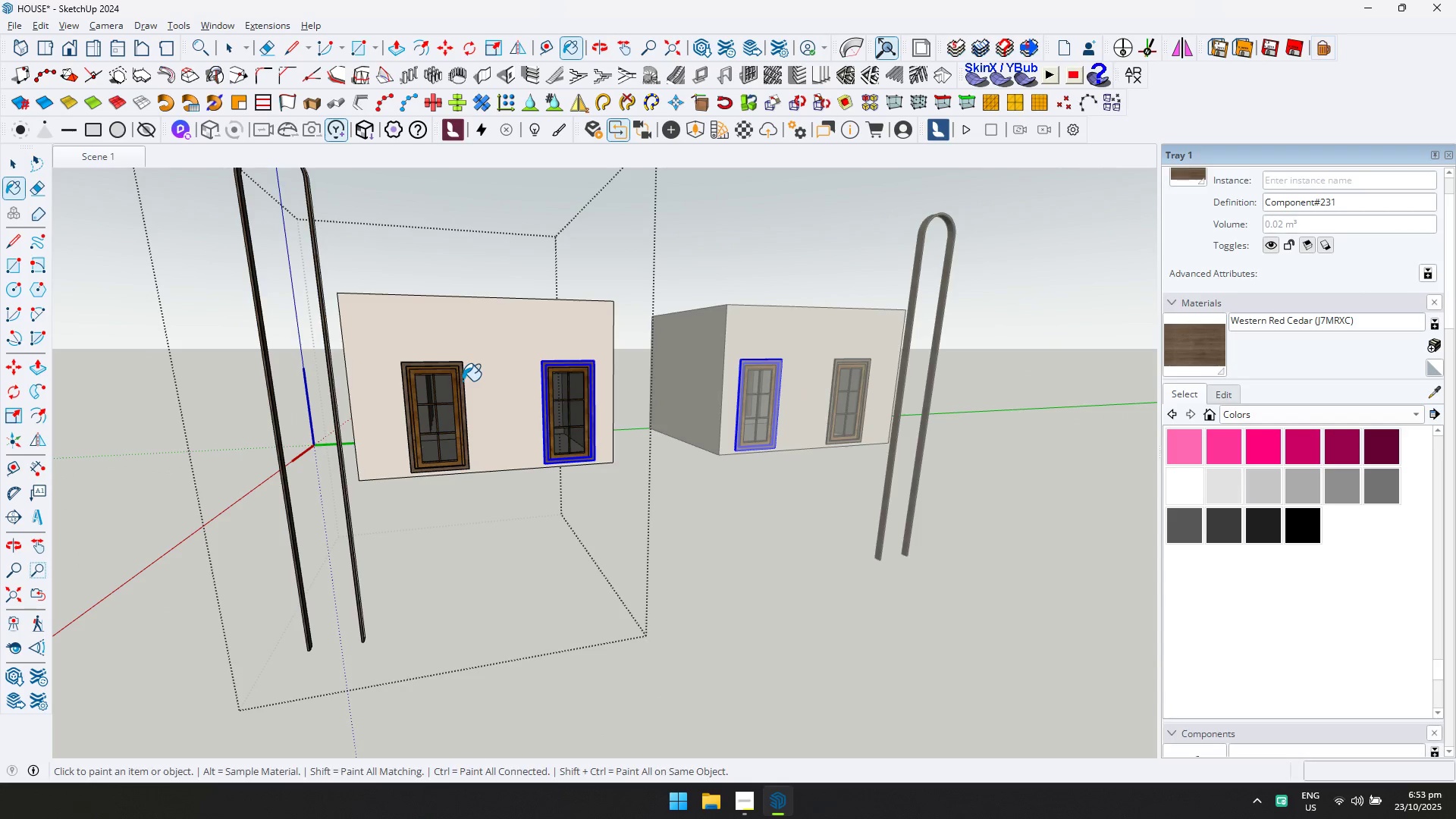 
key(Space)
 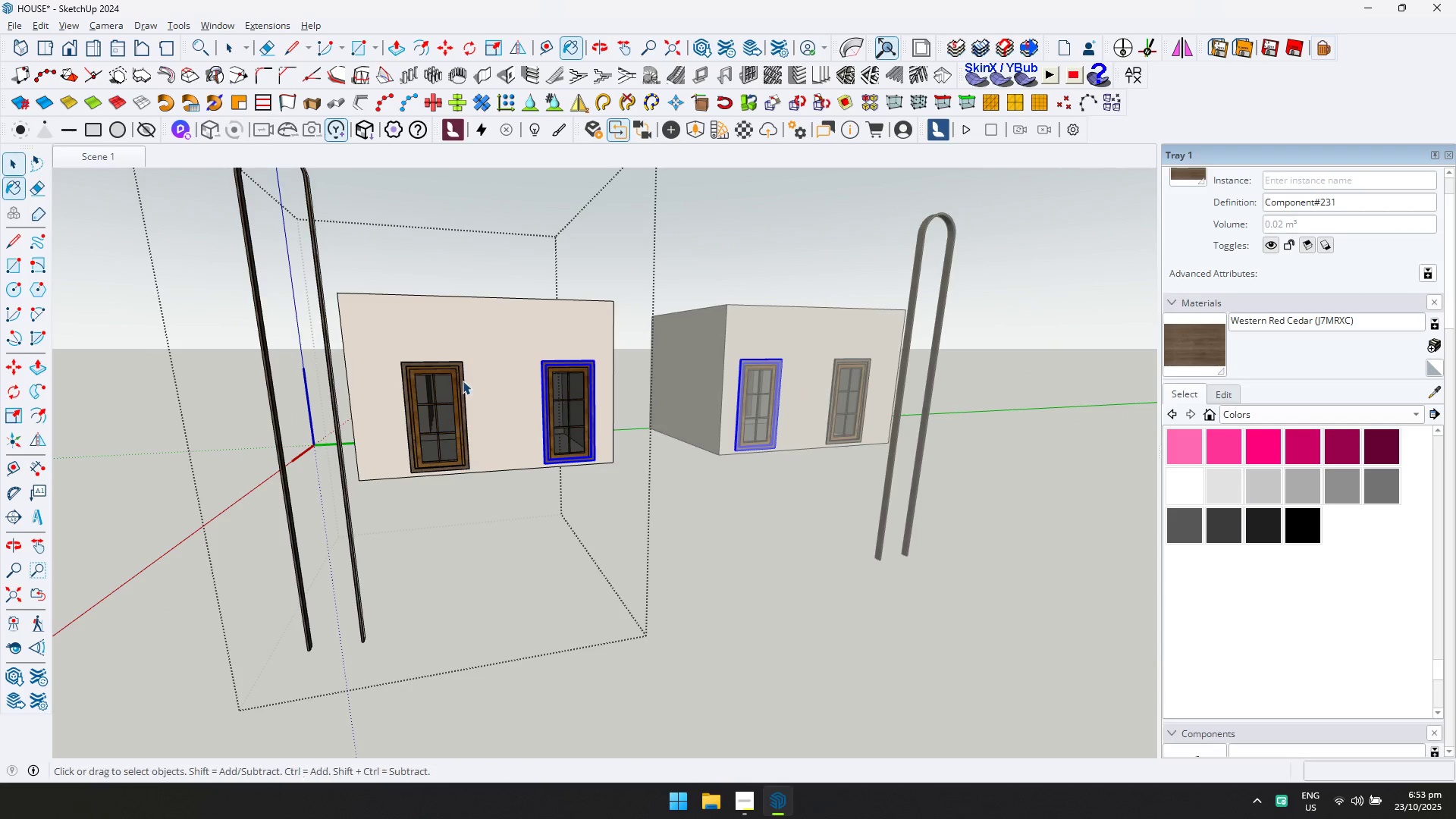 
key(Escape)
 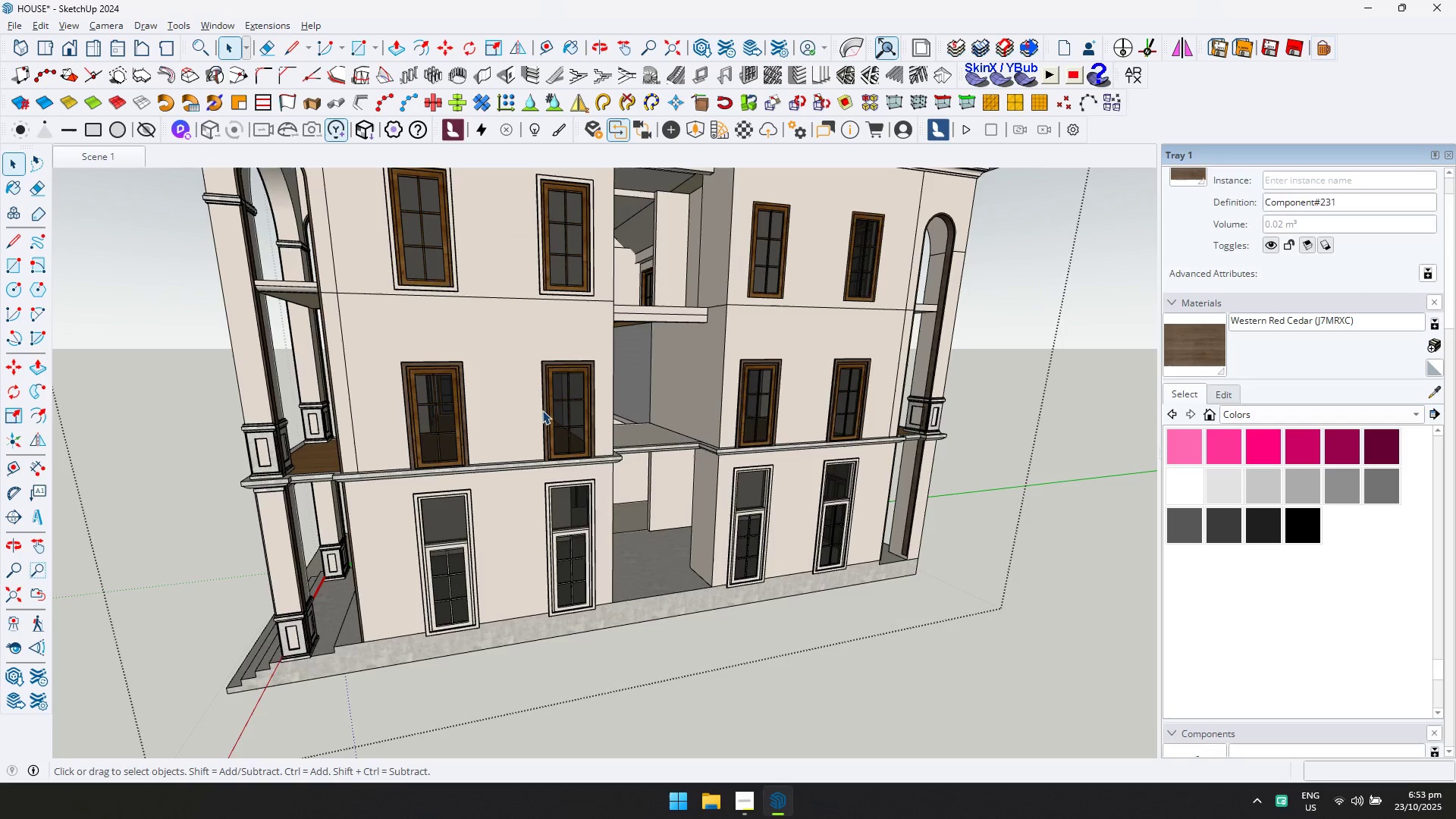 
scroll: coordinate [526, 327], scroll_direction: up, amount: 1.0
 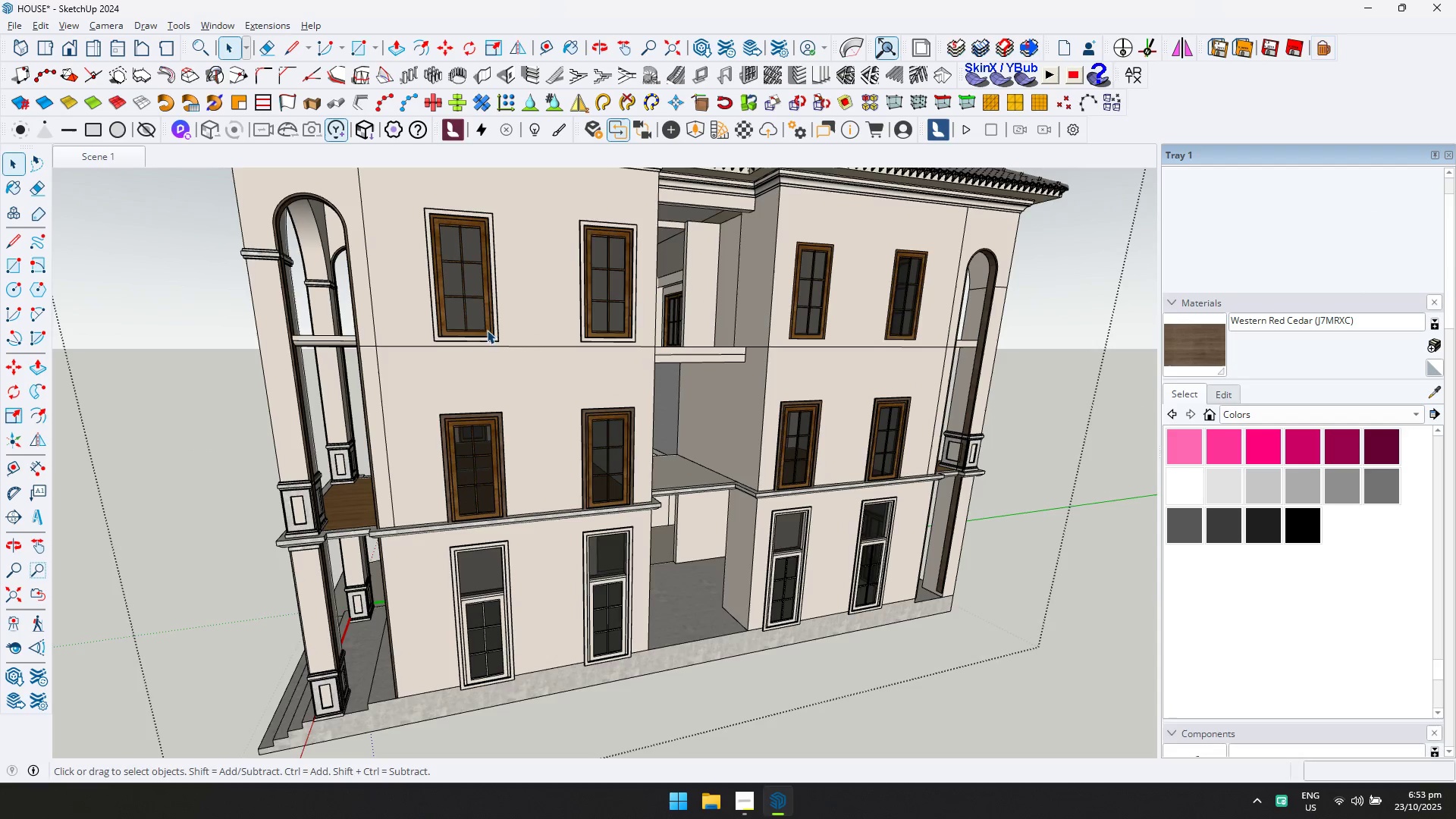 
key(Shift+ShiftLeft)
 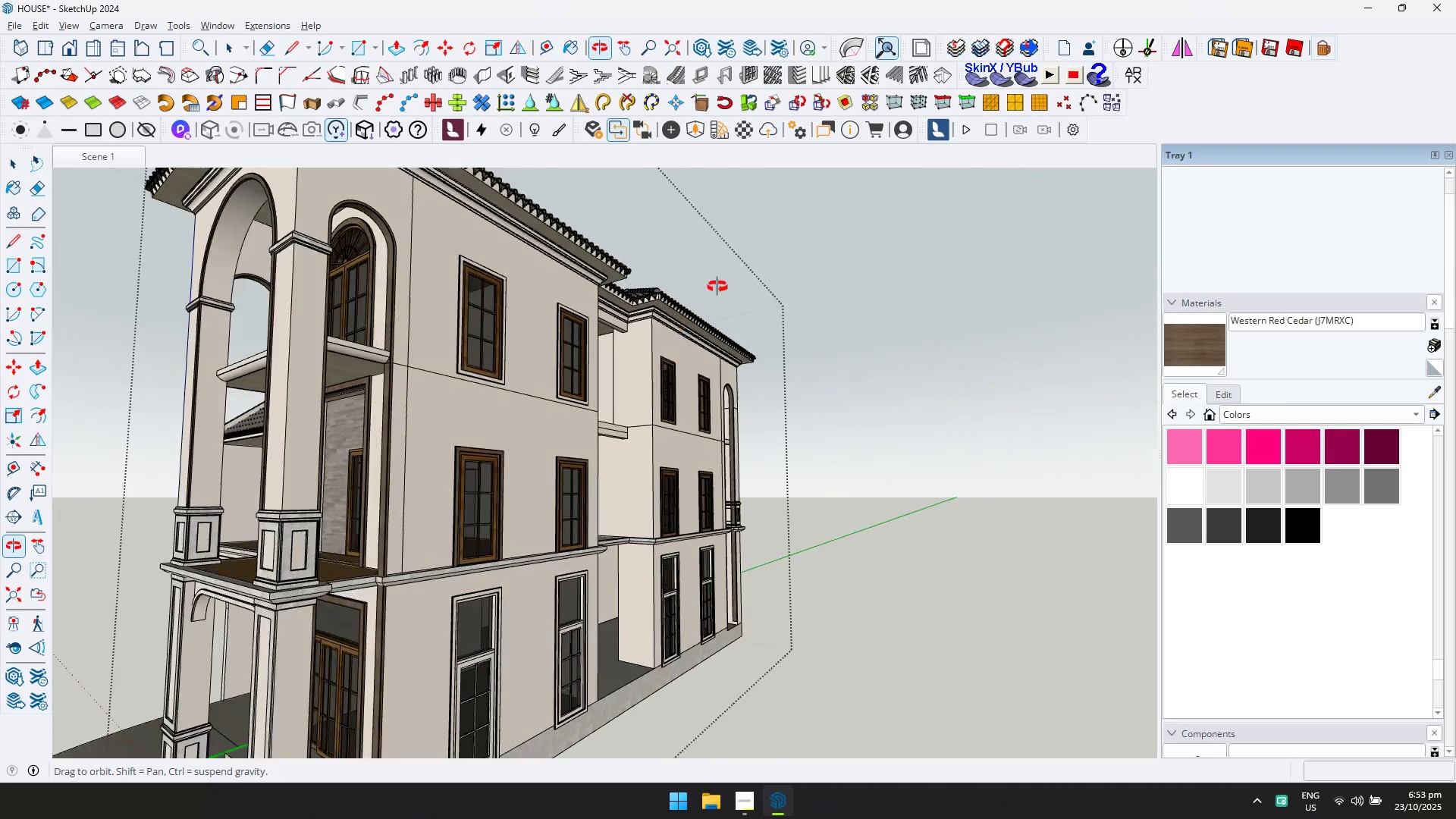 
scroll: coordinate [593, 531], scroll_direction: down, amount: 8.0
 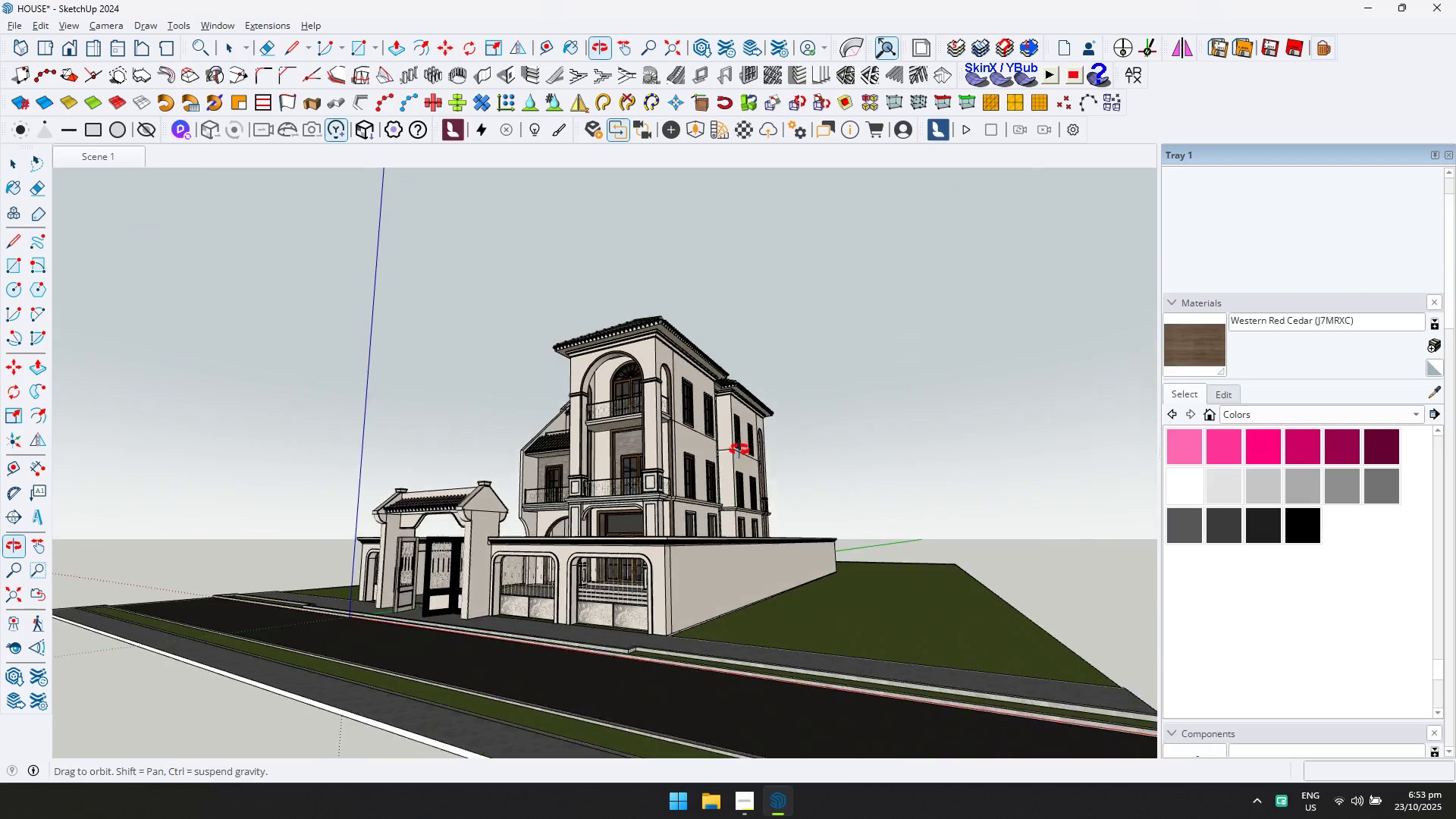 
key(Escape)
 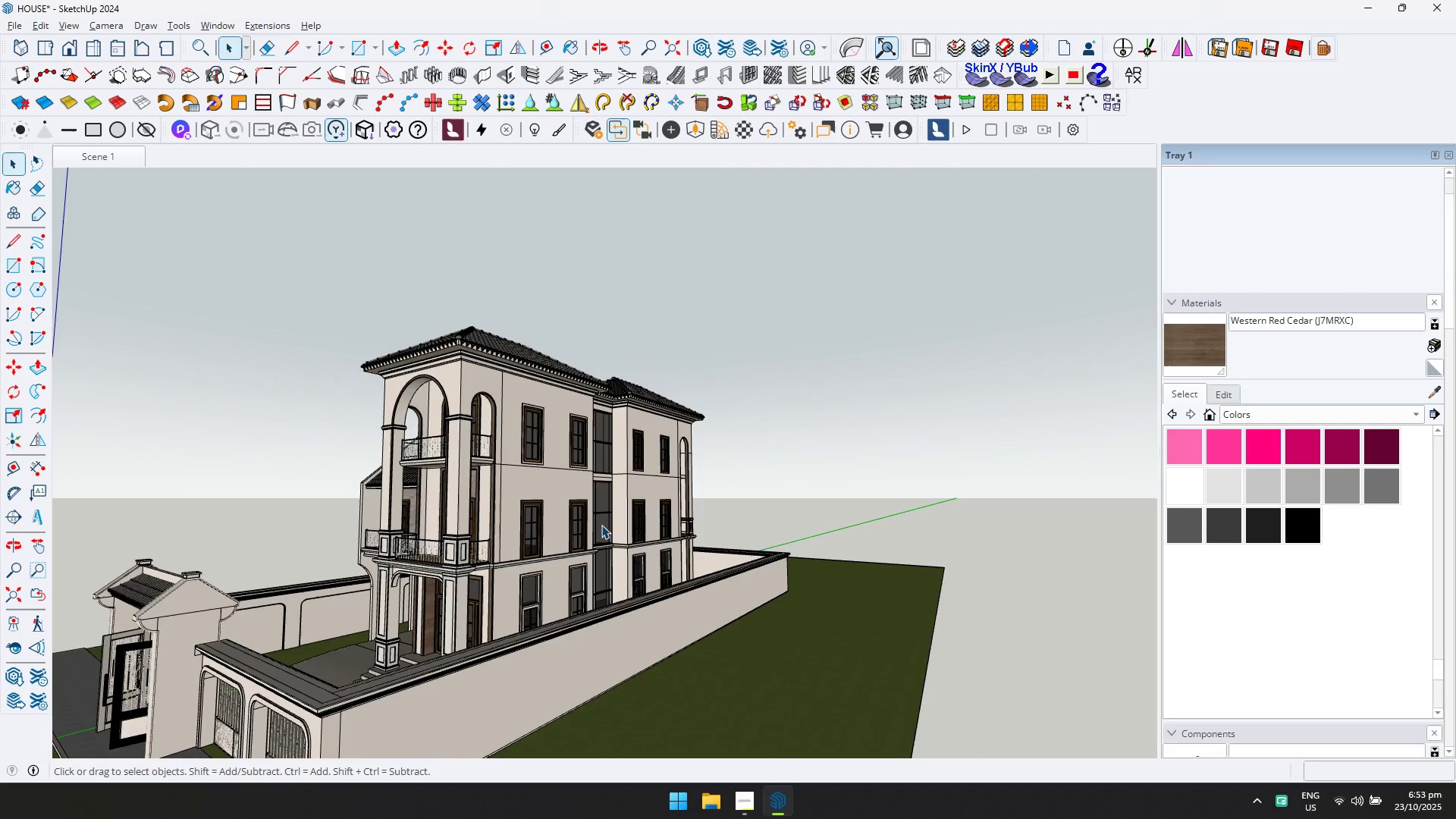 
hold_key(key=ShiftLeft, duration=0.34)
 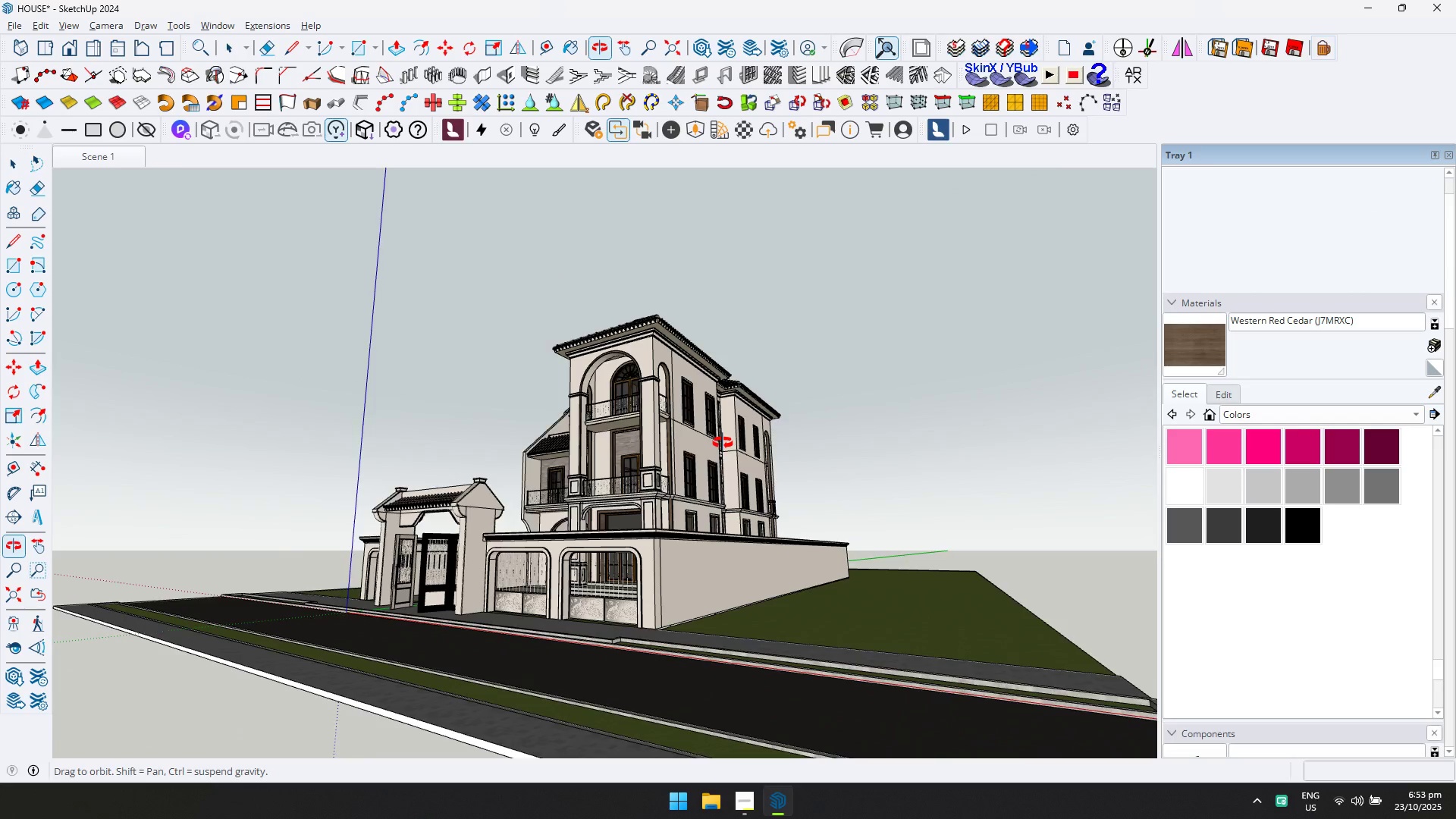 
scroll: coordinate [683, 432], scroll_direction: up, amount: 17.0
 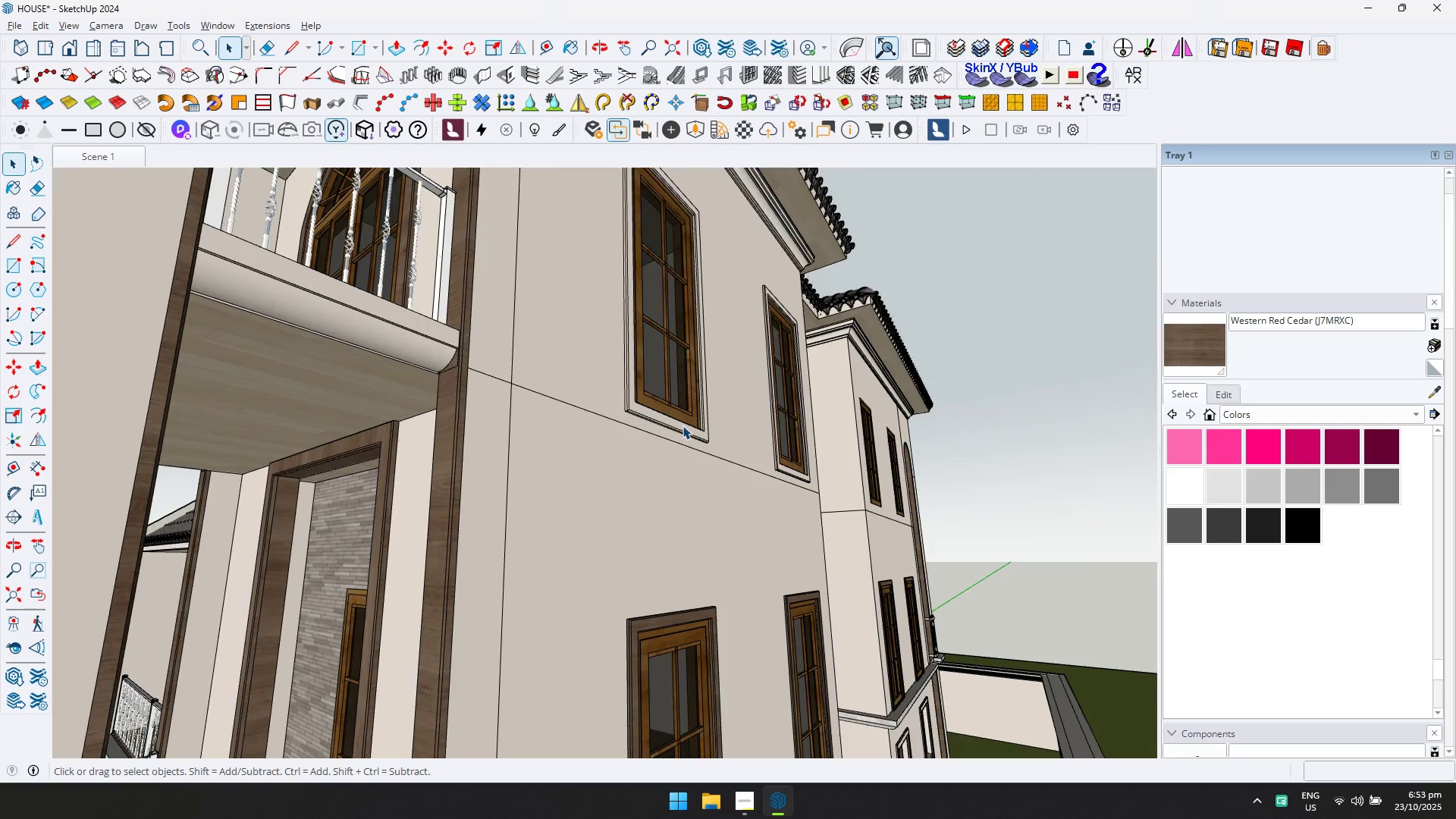 
double_click([682, 425])
 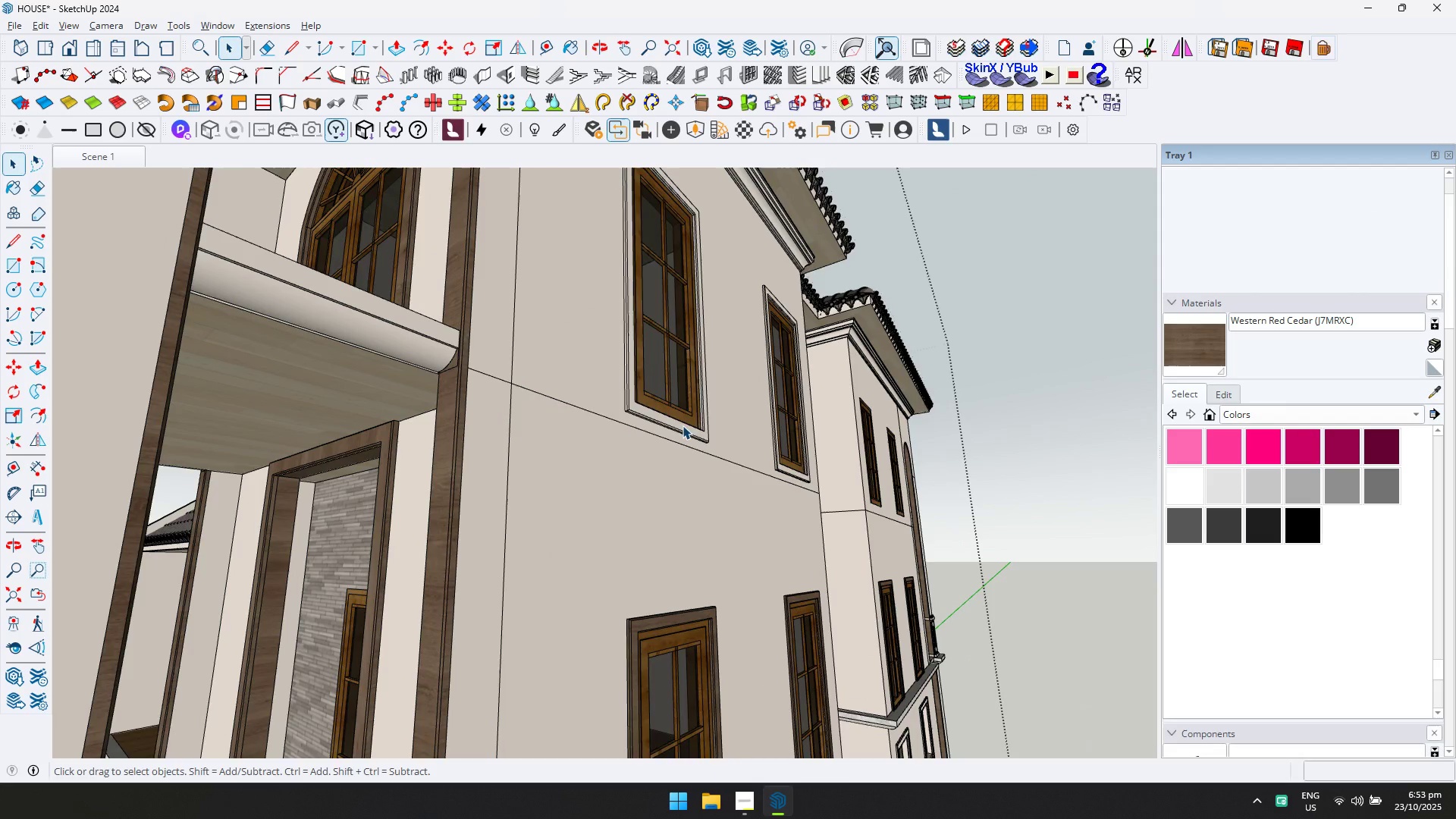 
triple_click([682, 425])
 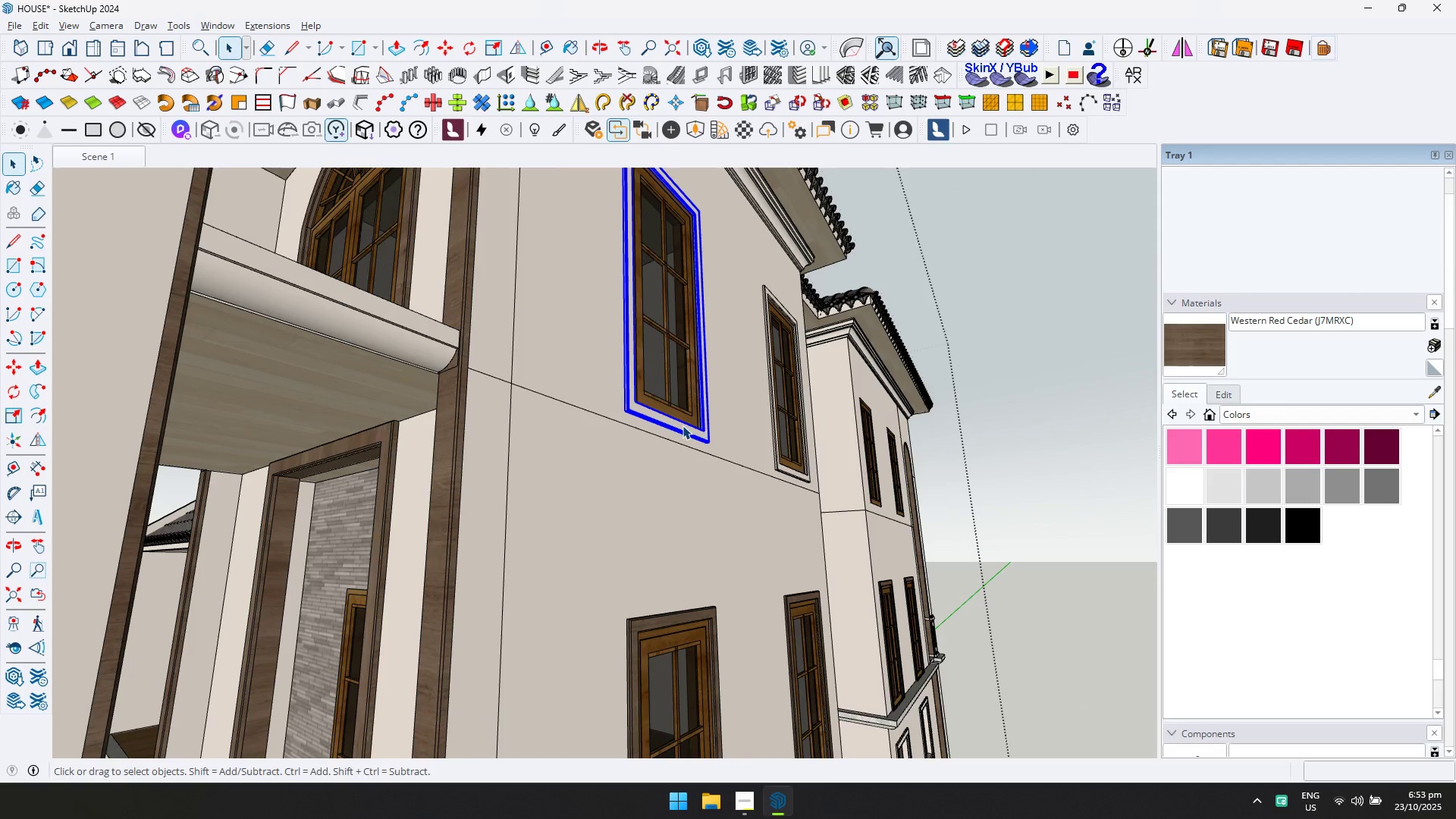 
triple_click([682, 425])
 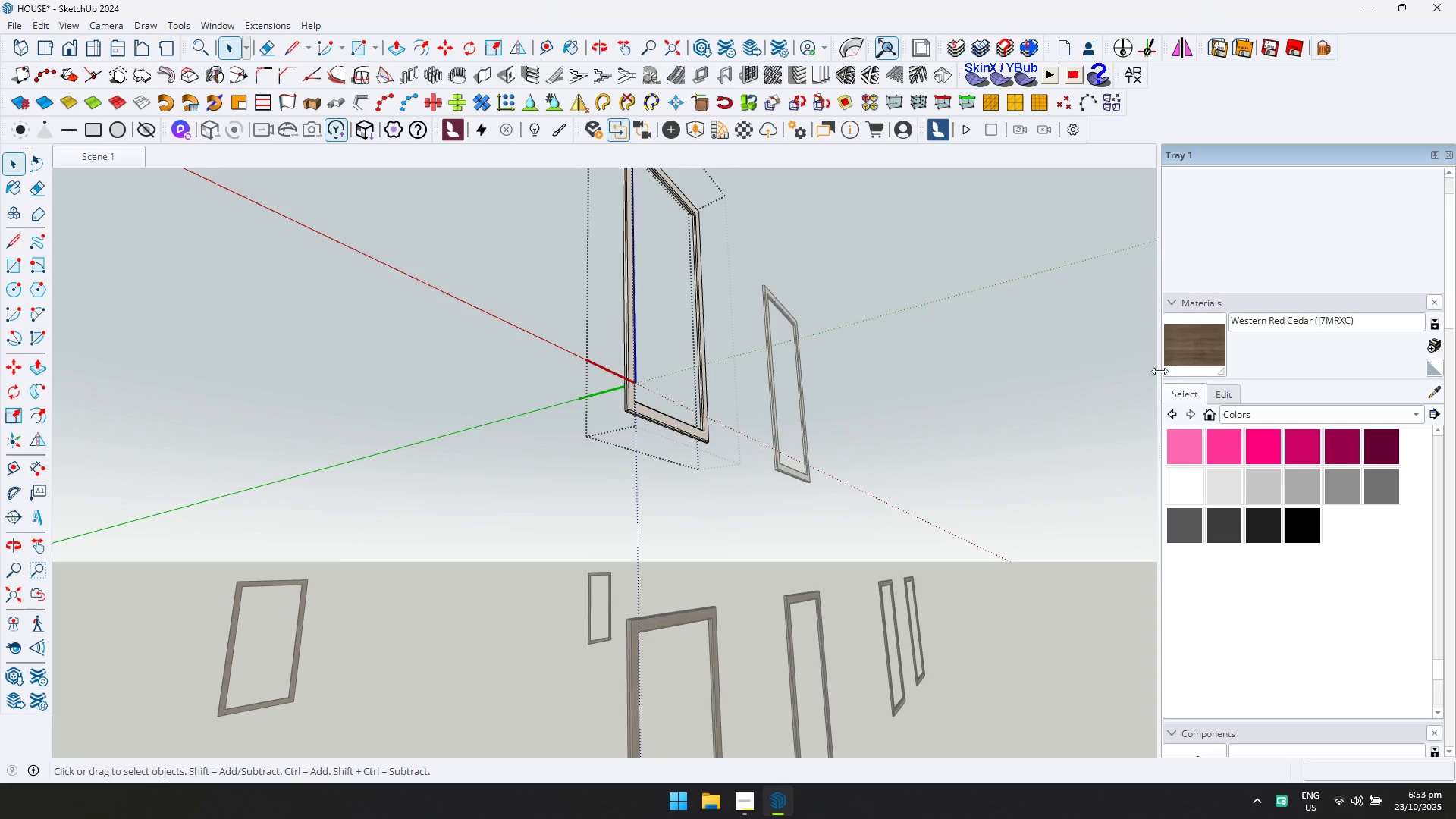 
hold_key(key=ControlLeft, duration=0.68)
left_click([703, 436])
 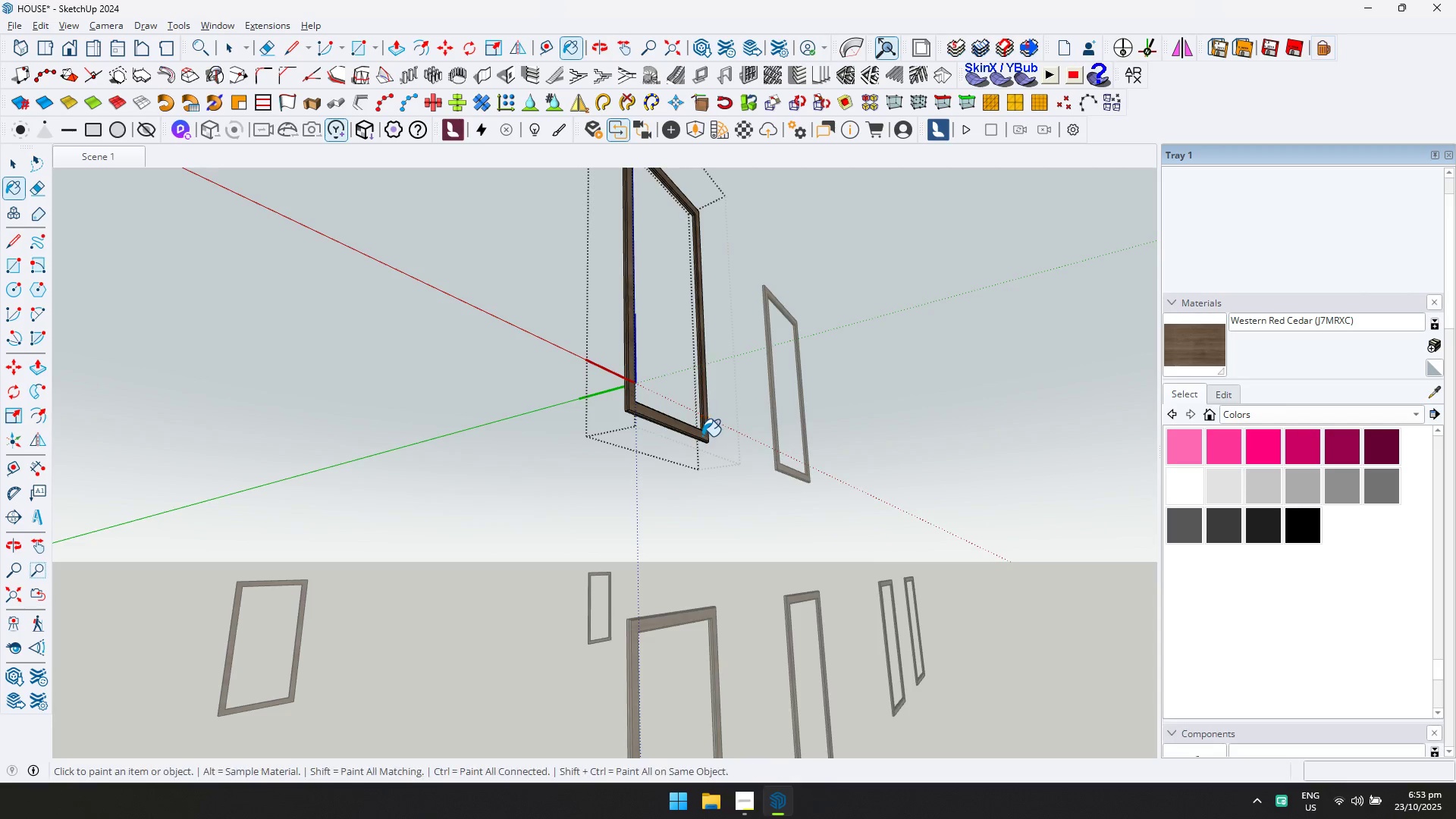 
key(Escape)
 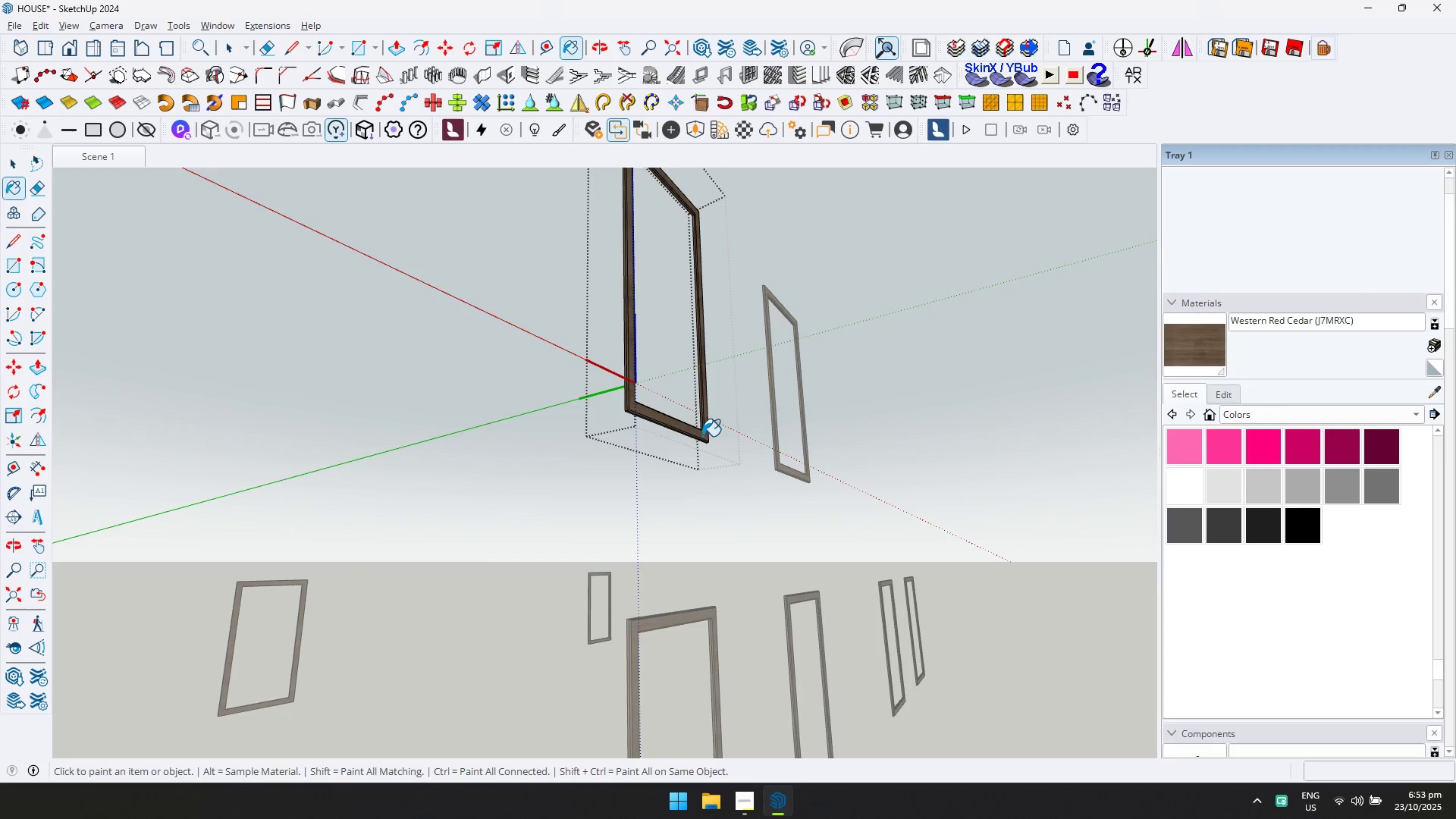 
scroll: coordinate [702, 436], scroll_direction: down, amount: 7.0
 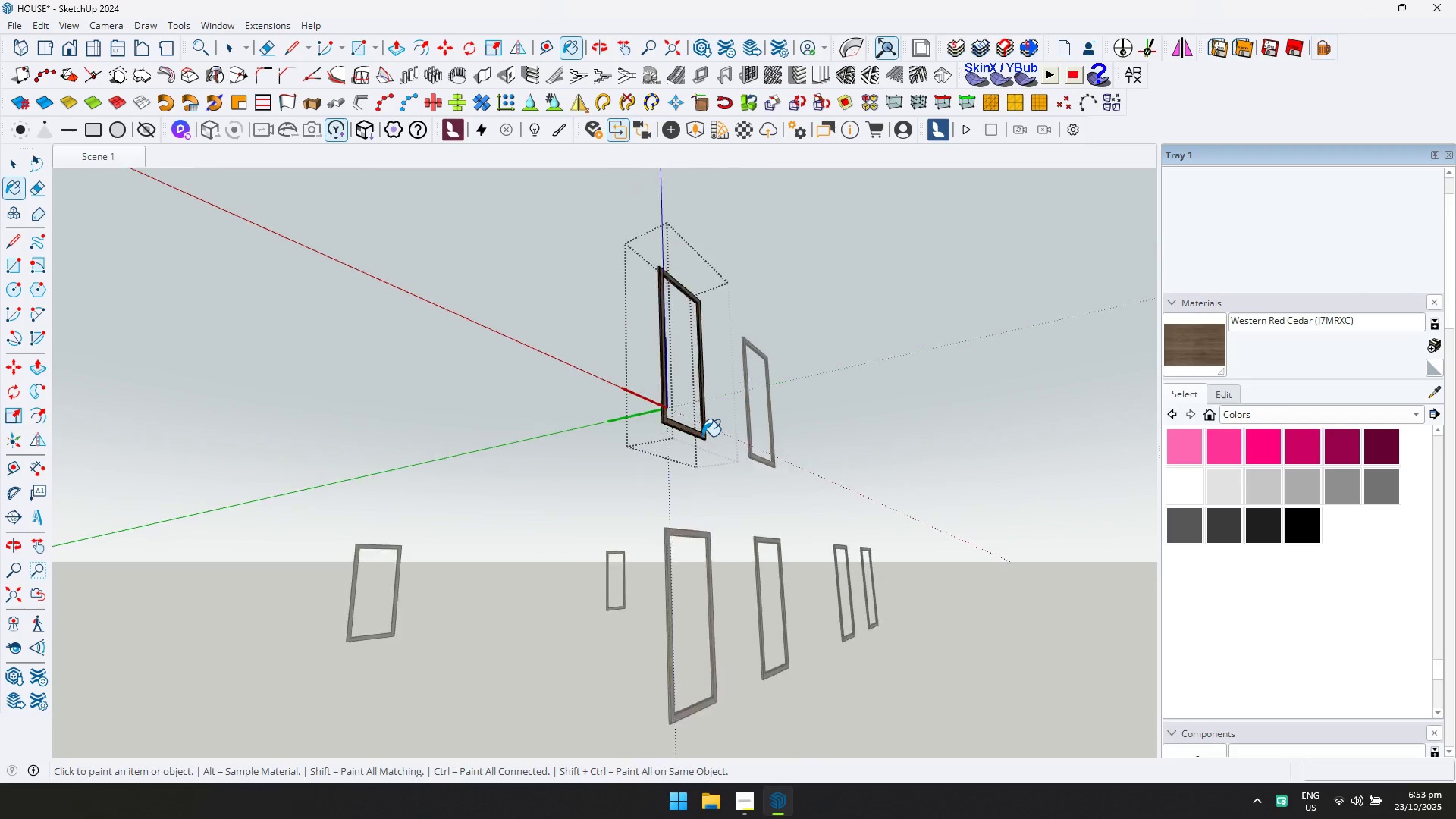 
key(Escape)
 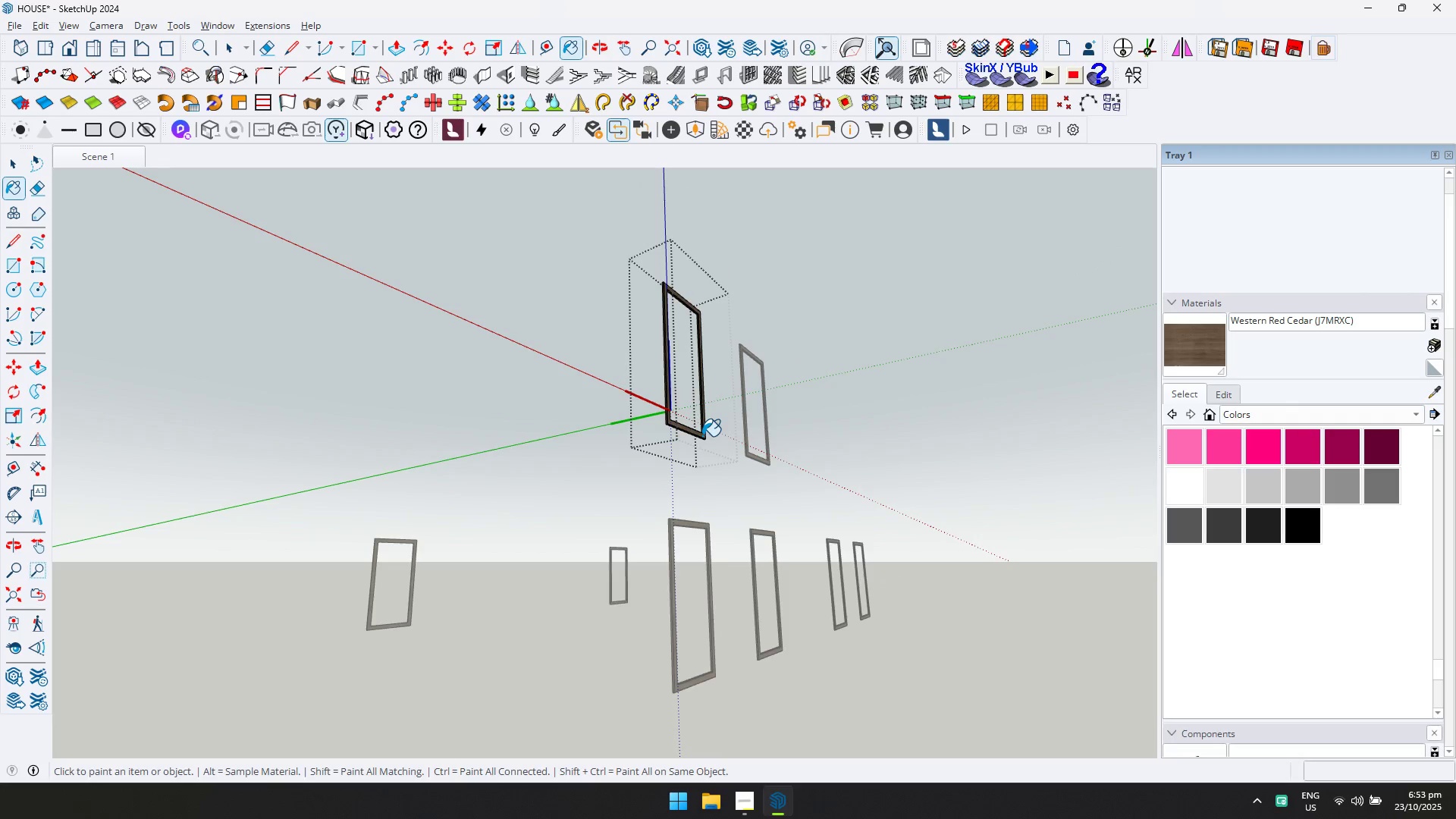 
key(Space)
 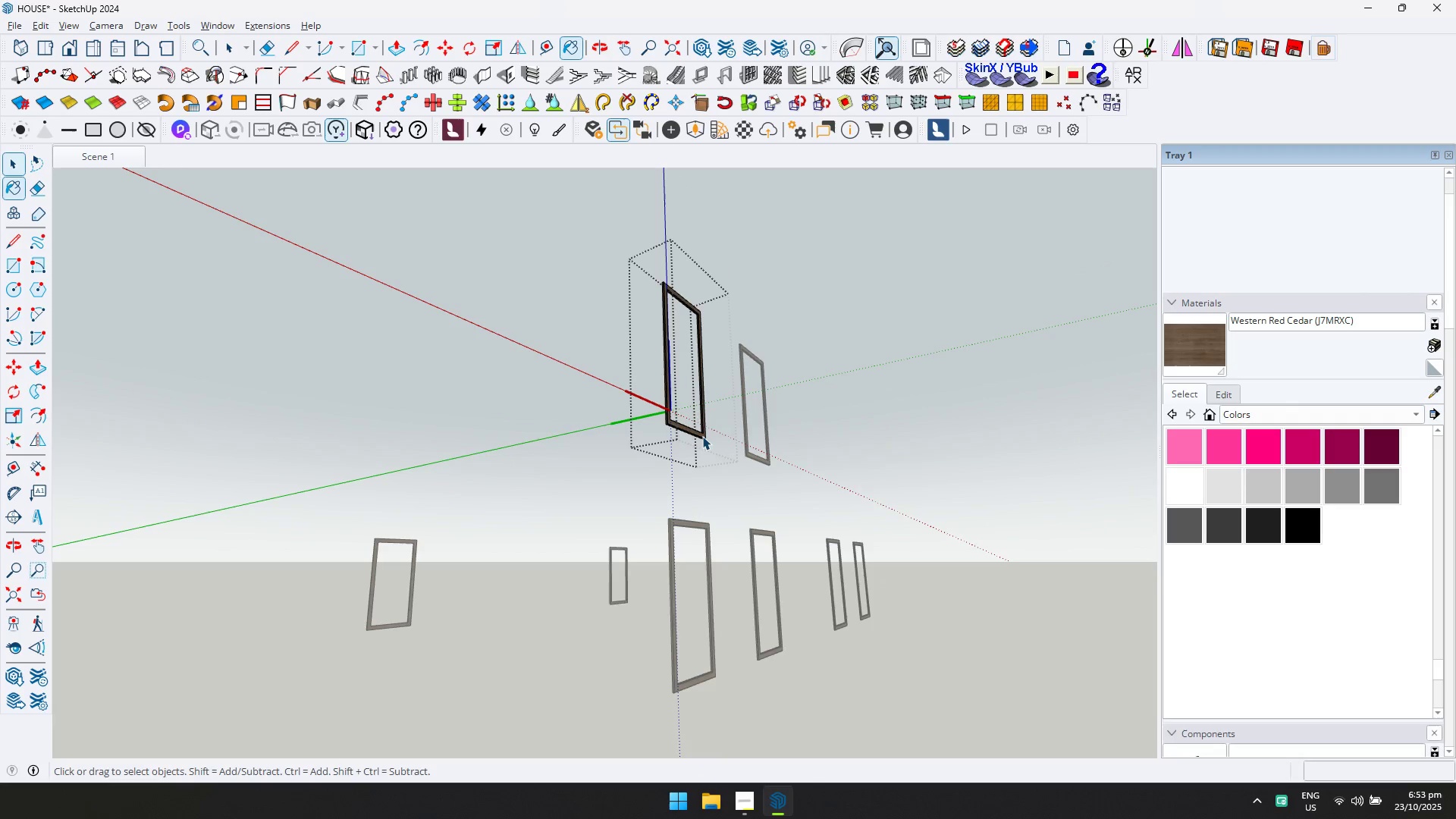 
key(Escape)
 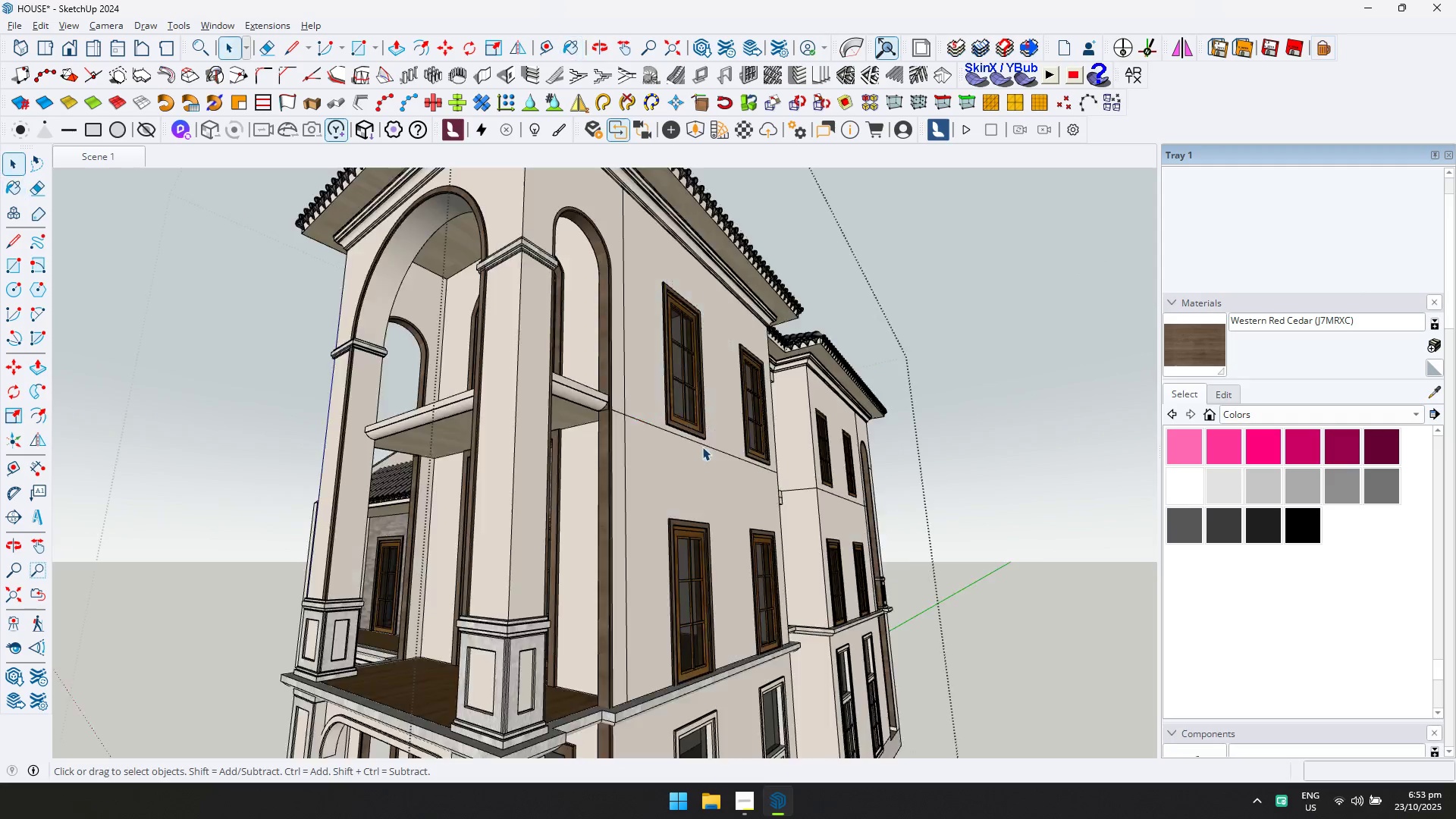 
scroll: coordinate [691, 458], scroll_direction: down, amount: 3.0
 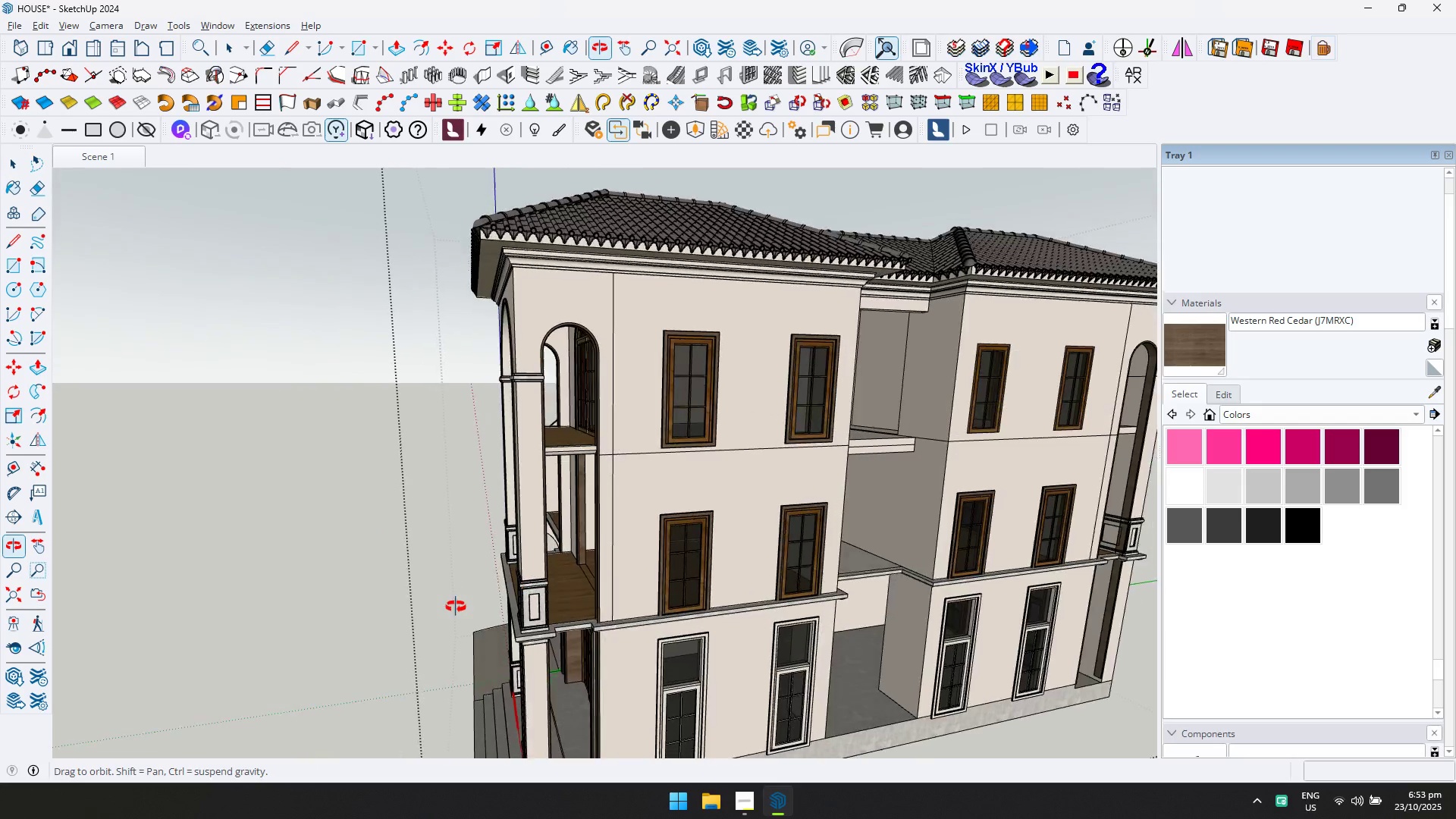 
key(Shift+ShiftLeft)
 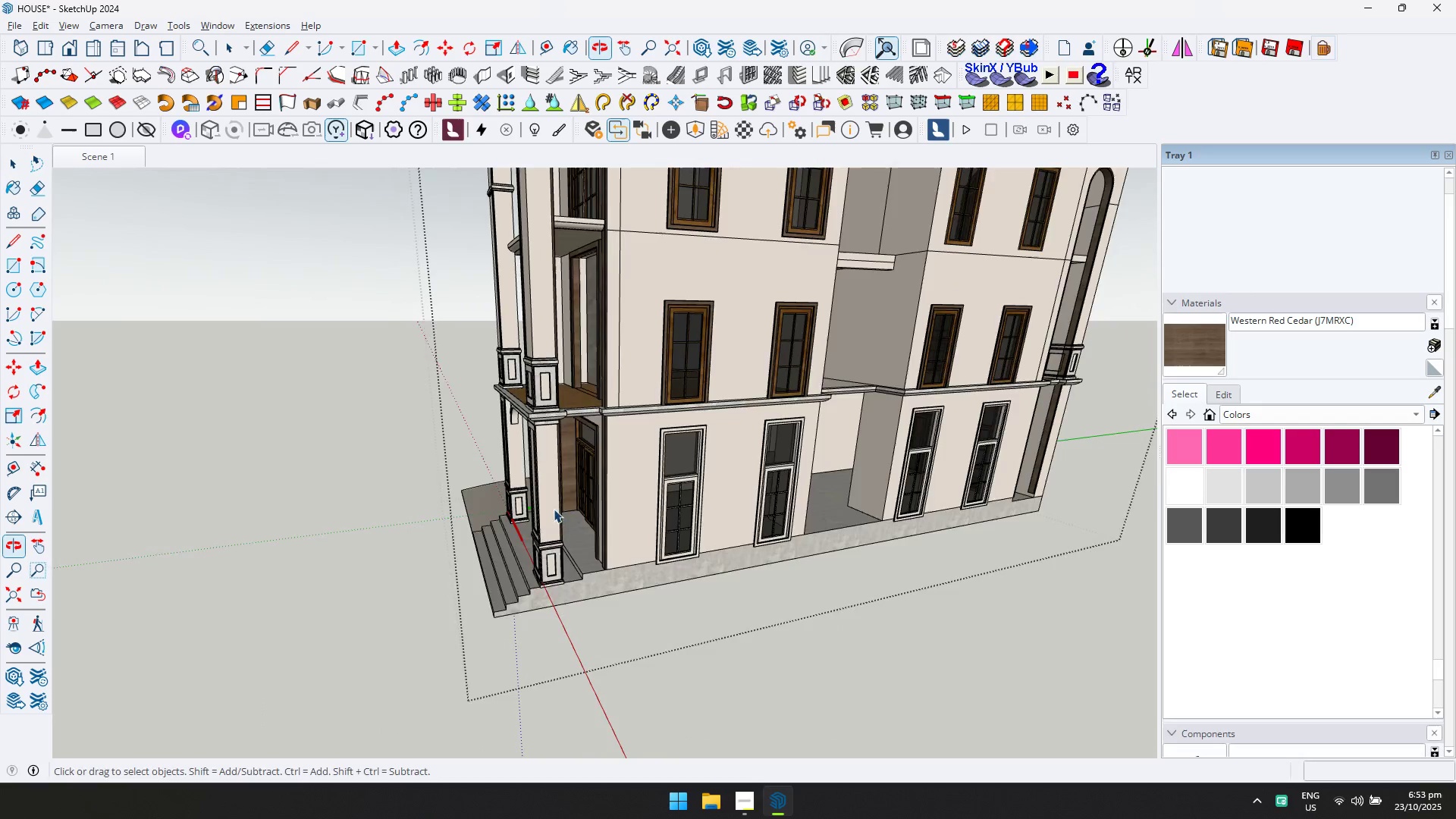 
scroll: coordinate [701, 482], scroll_direction: up, amount: 11.0
 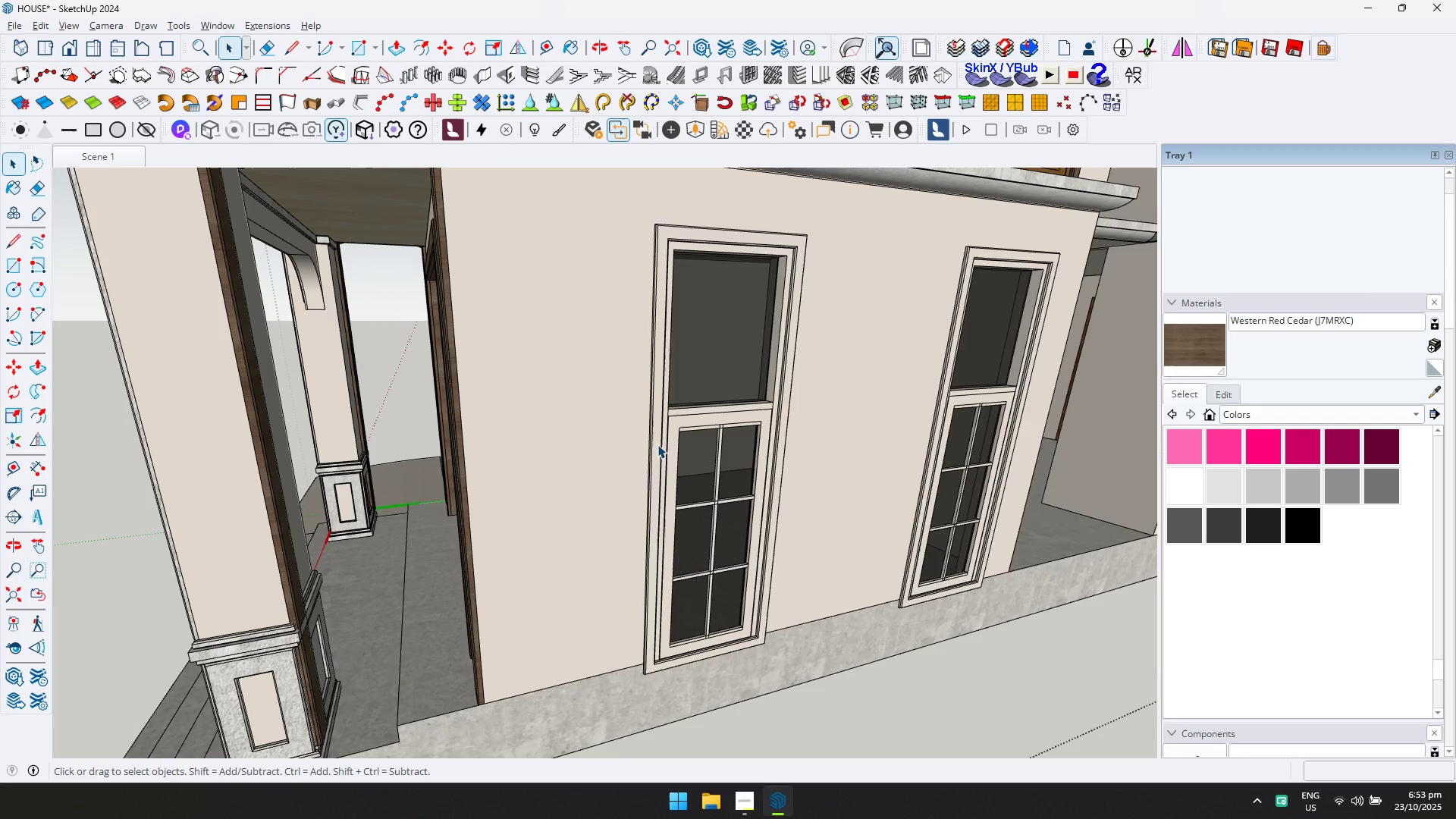 
double_click([657, 444])
 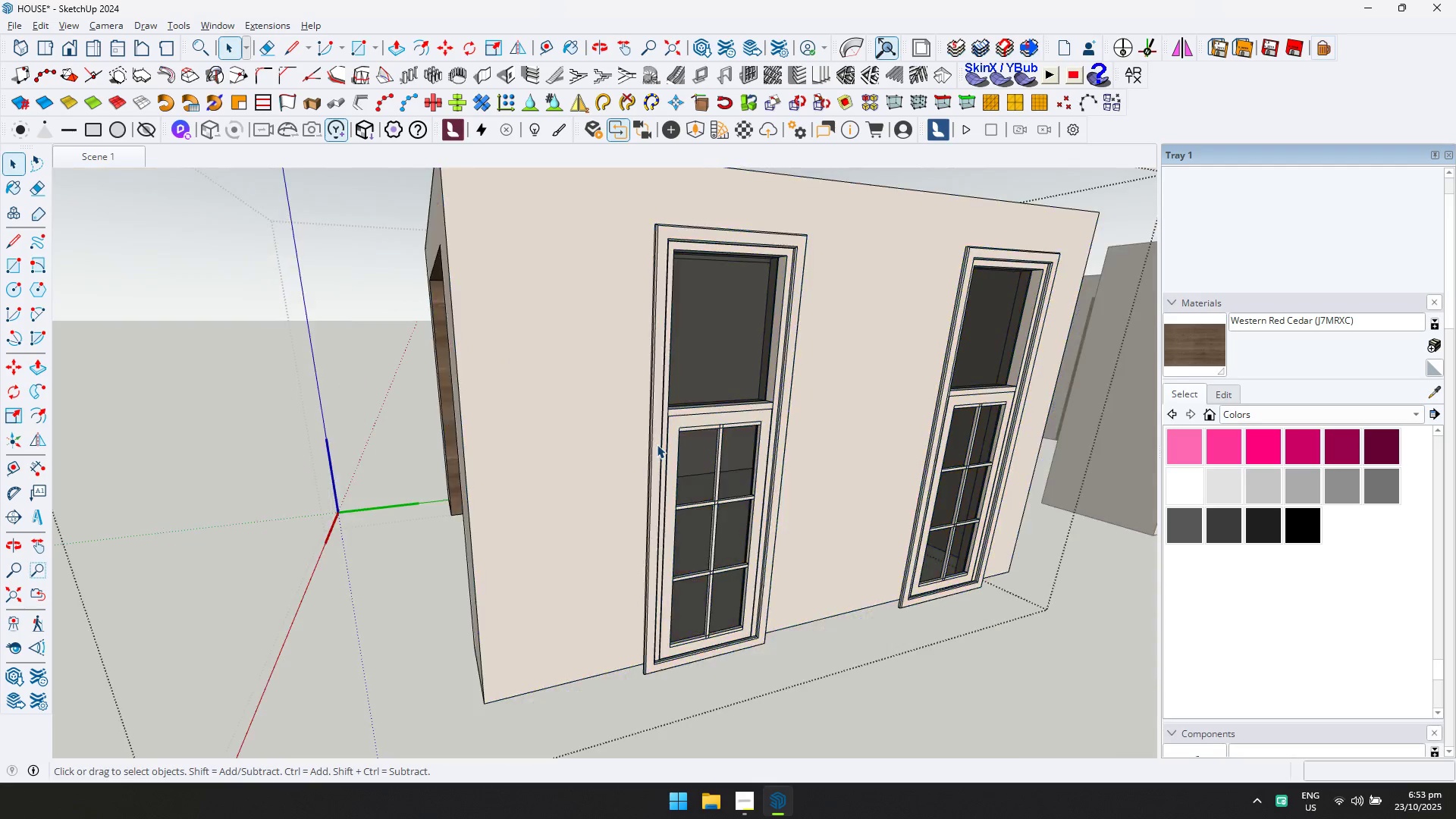 
triple_click([657, 444])
 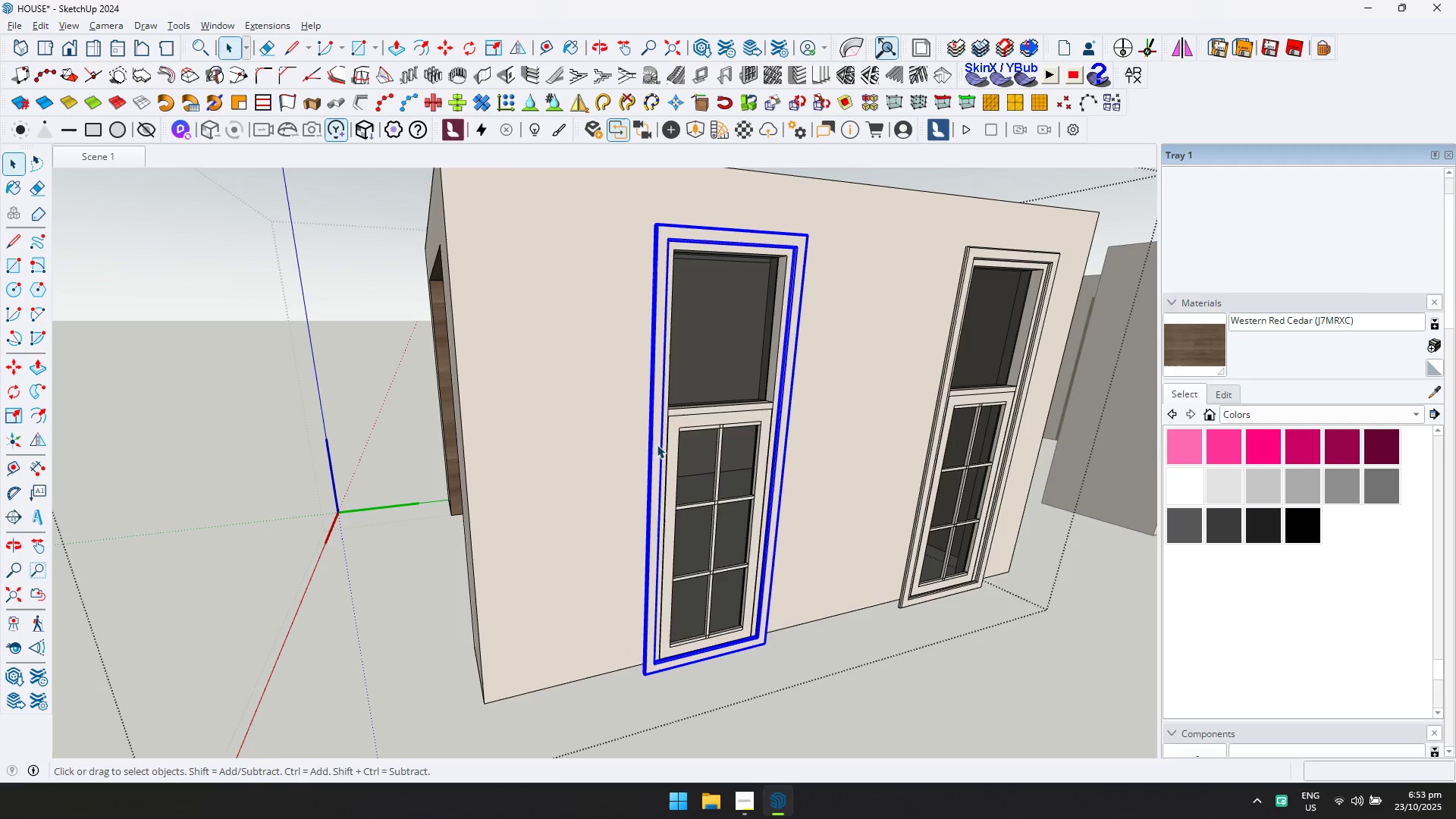 
key(Control+ControlLeft)
 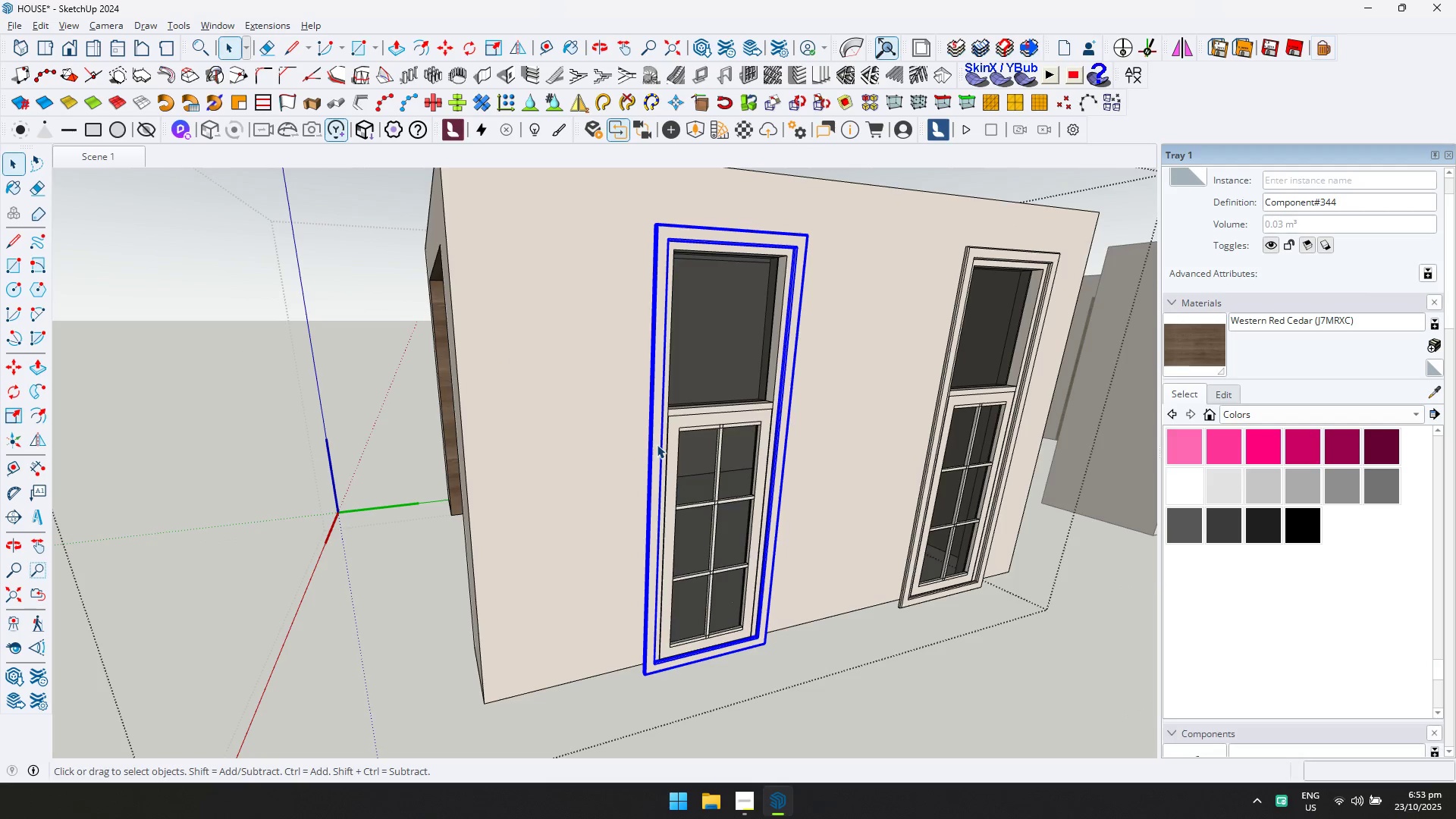 
double_click([657, 444])
 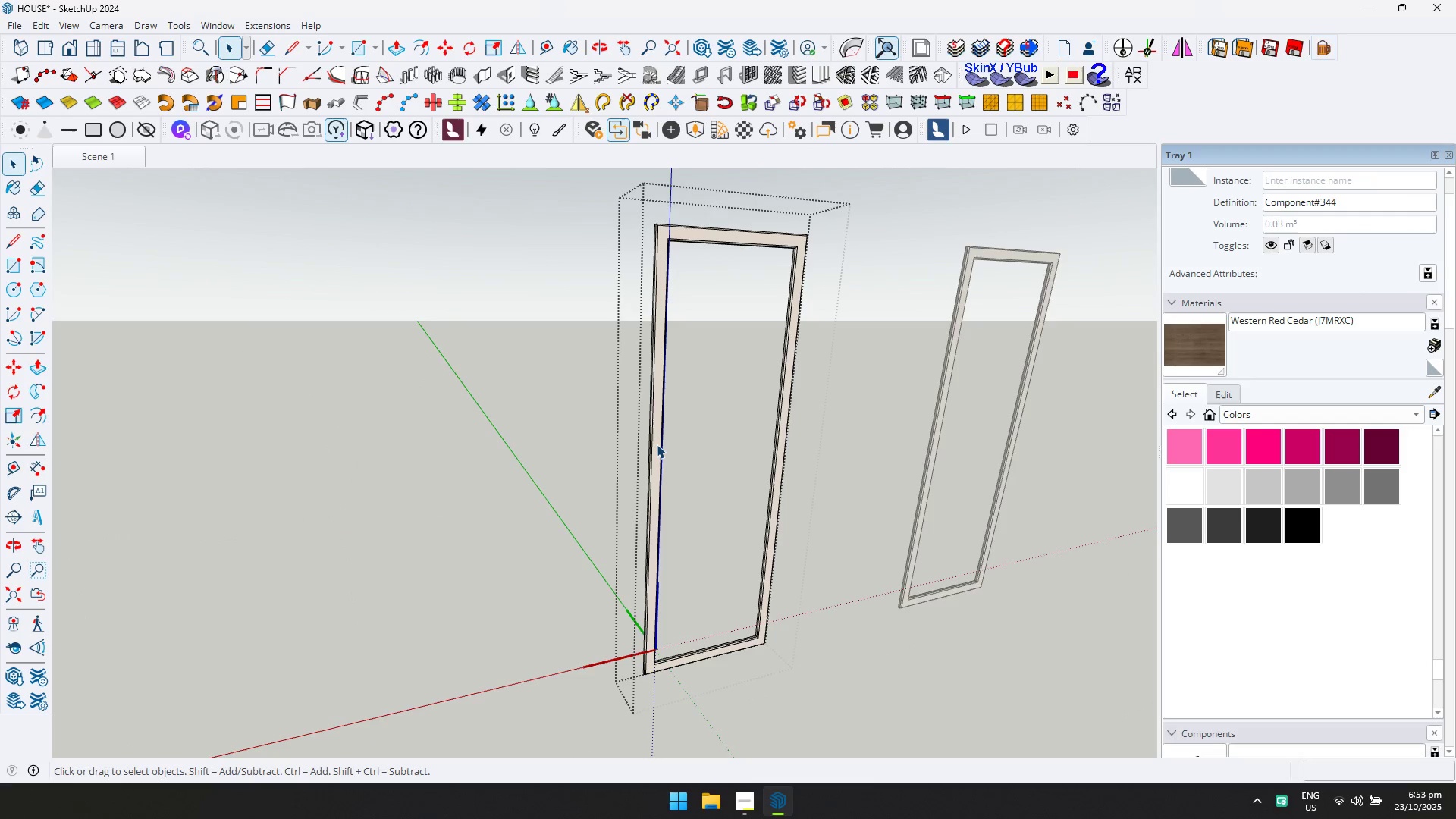 
key(Control+ControlLeft)
 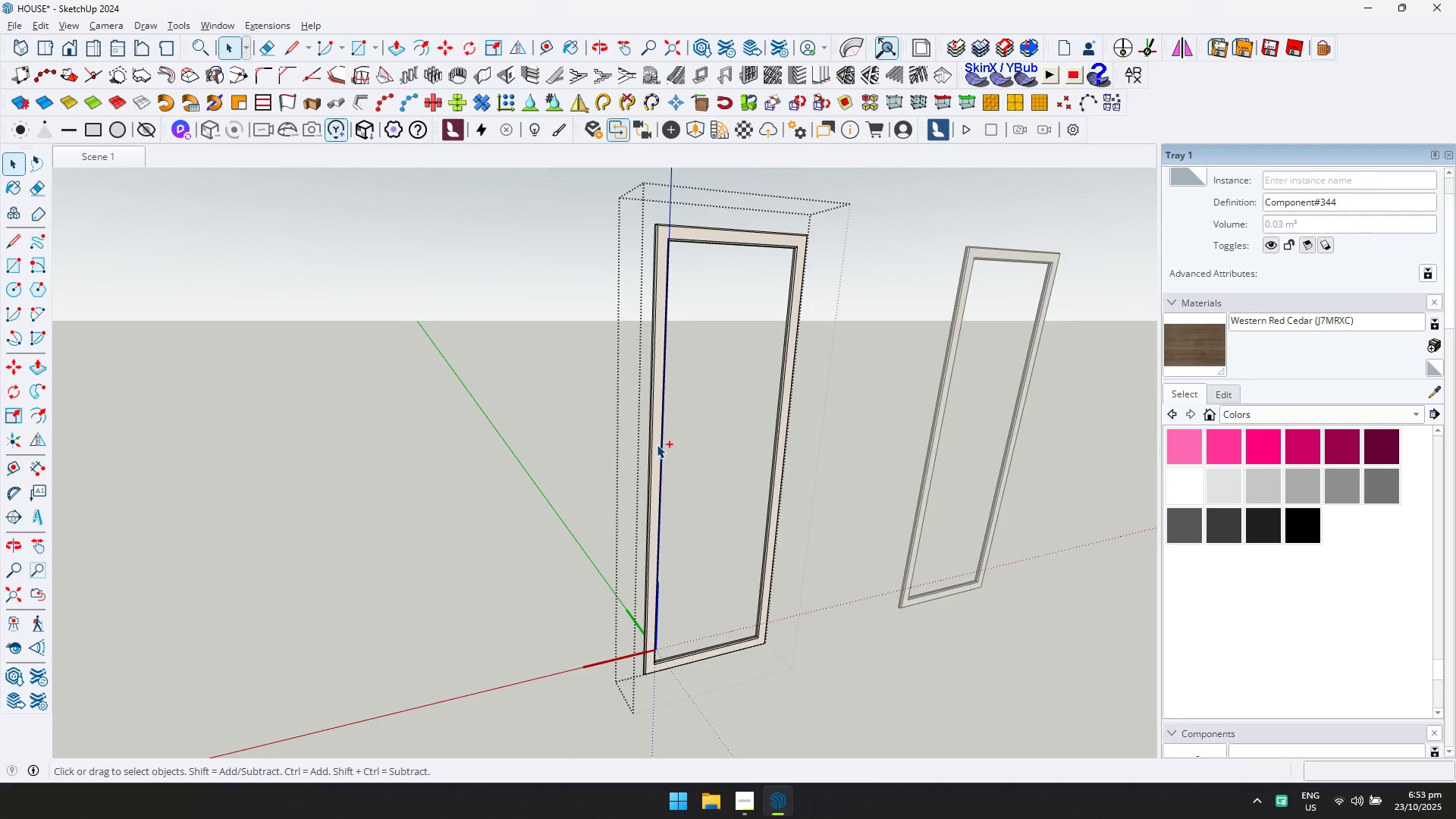 
key(Control+A)
 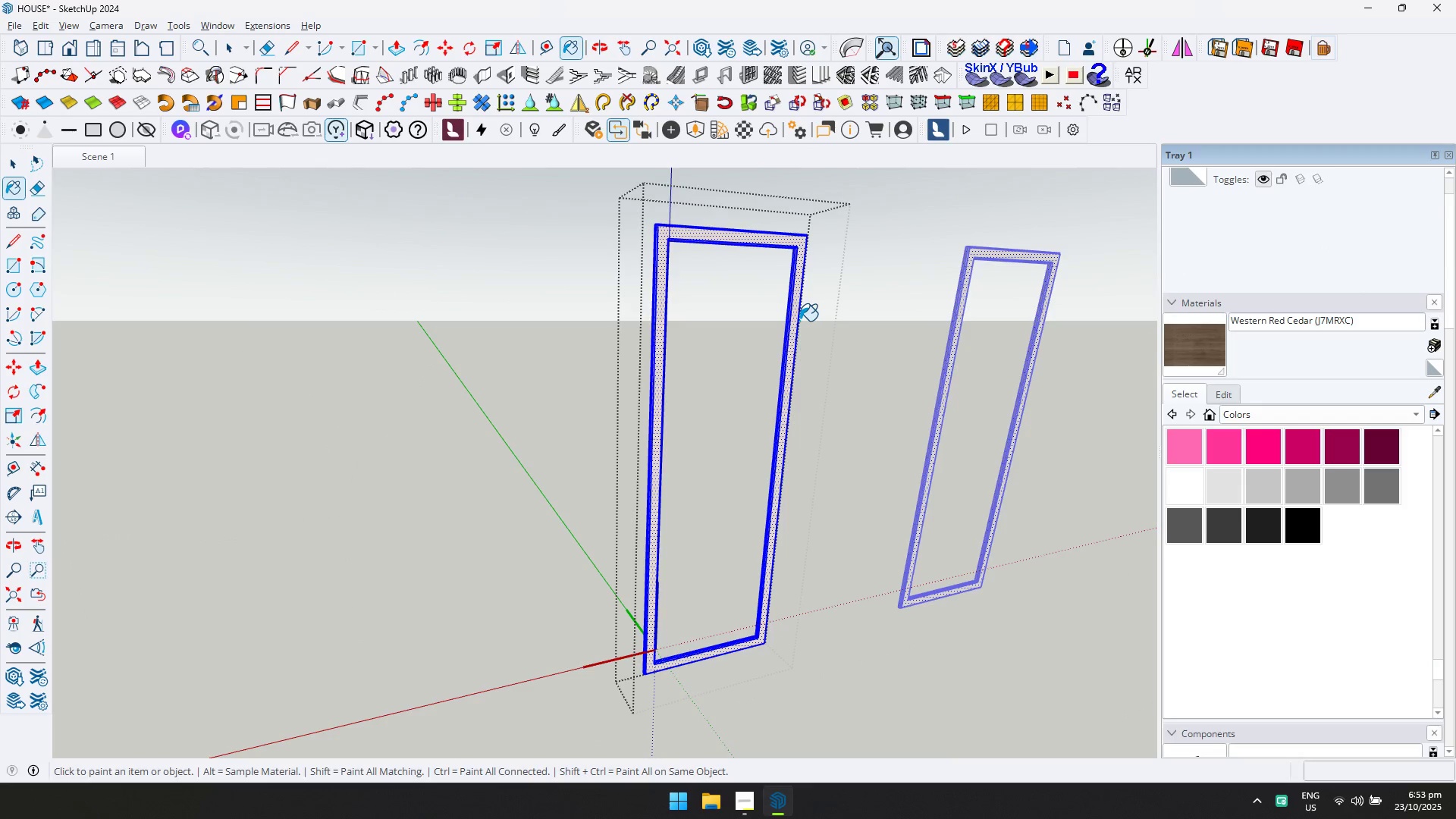 
key(Escape)
 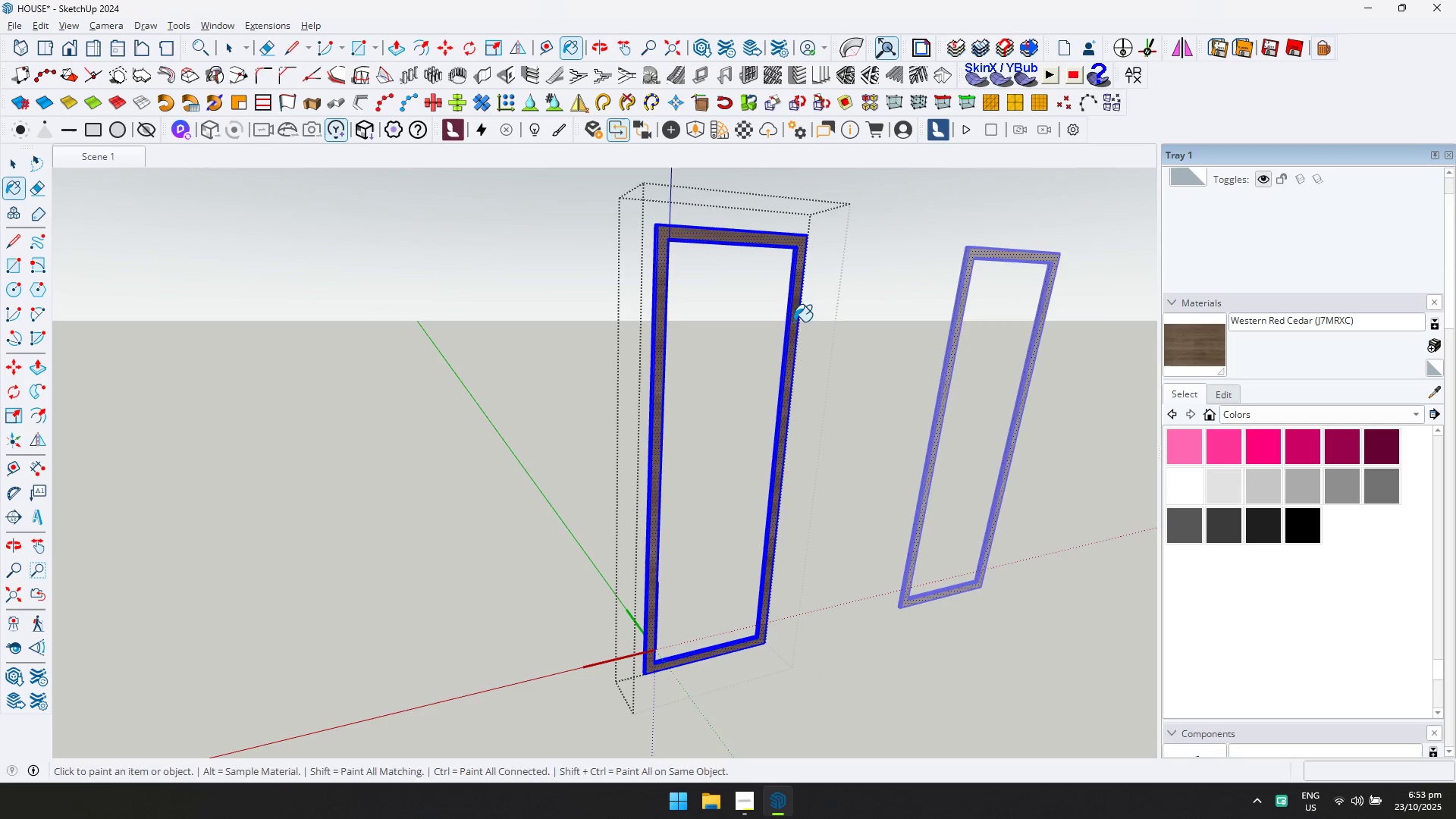 
key(Space)
 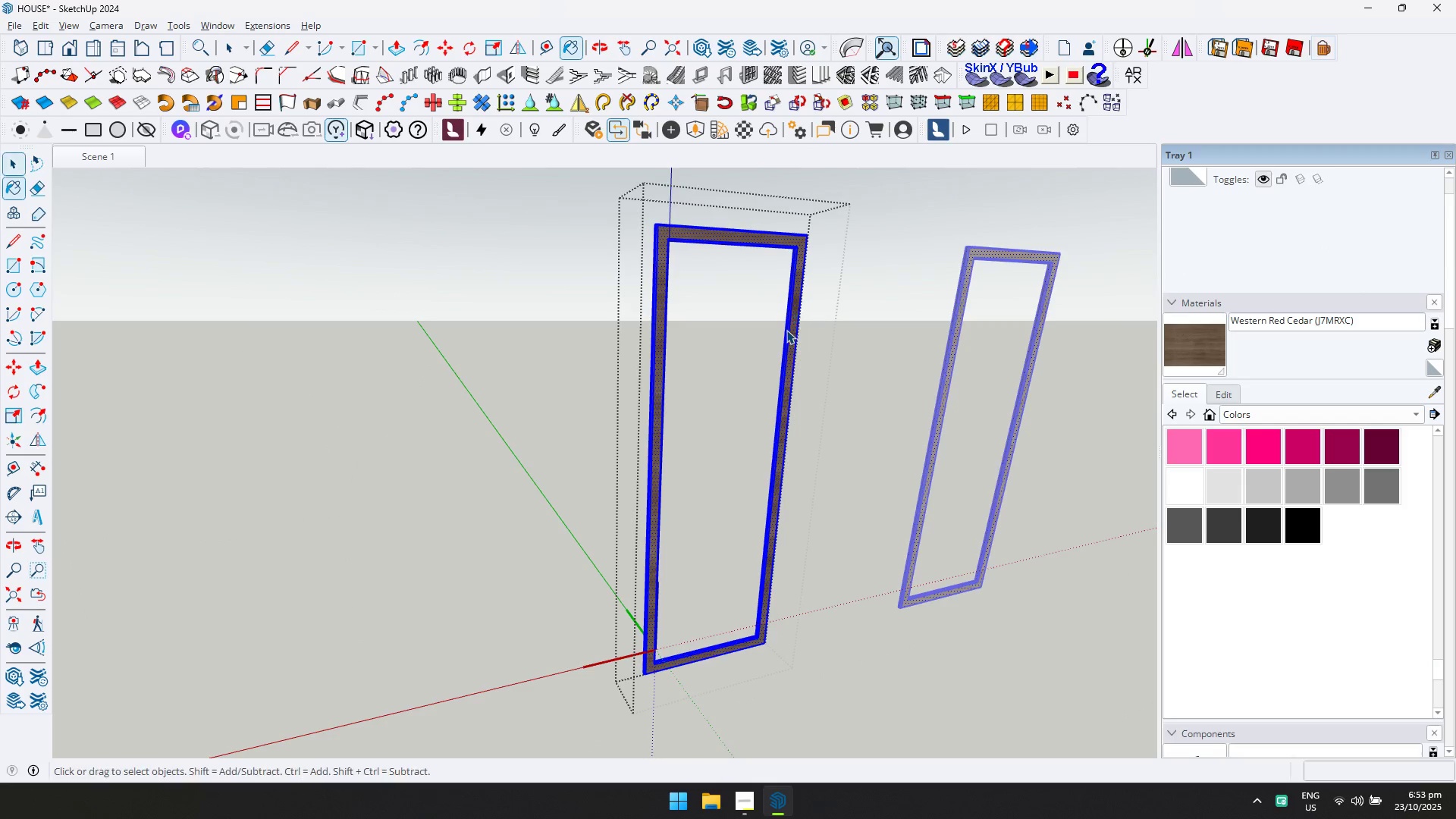 
key(Escape)
 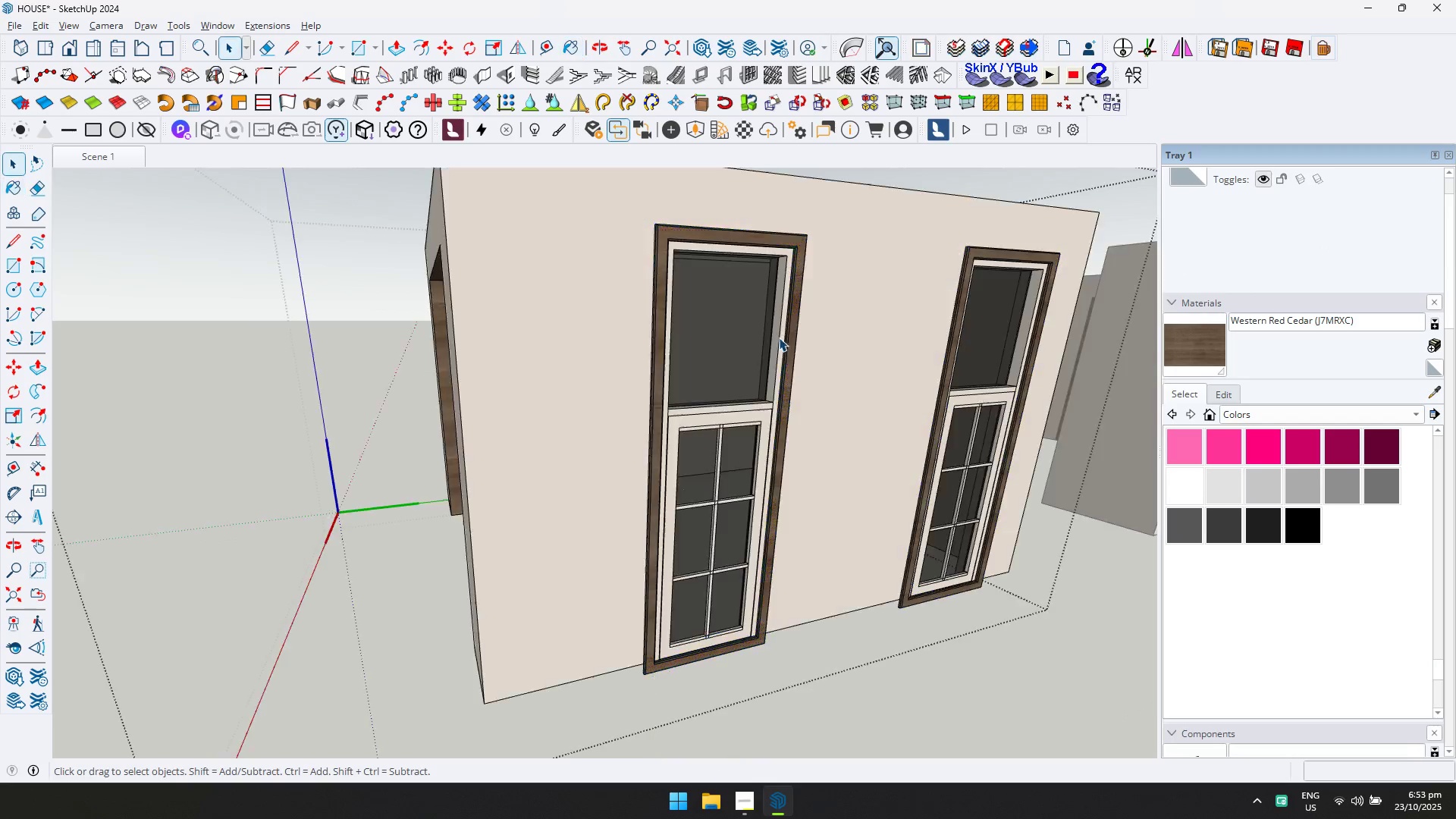 
scroll: coordinate [741, 392], scroll_direction: none, amount: 0.0
 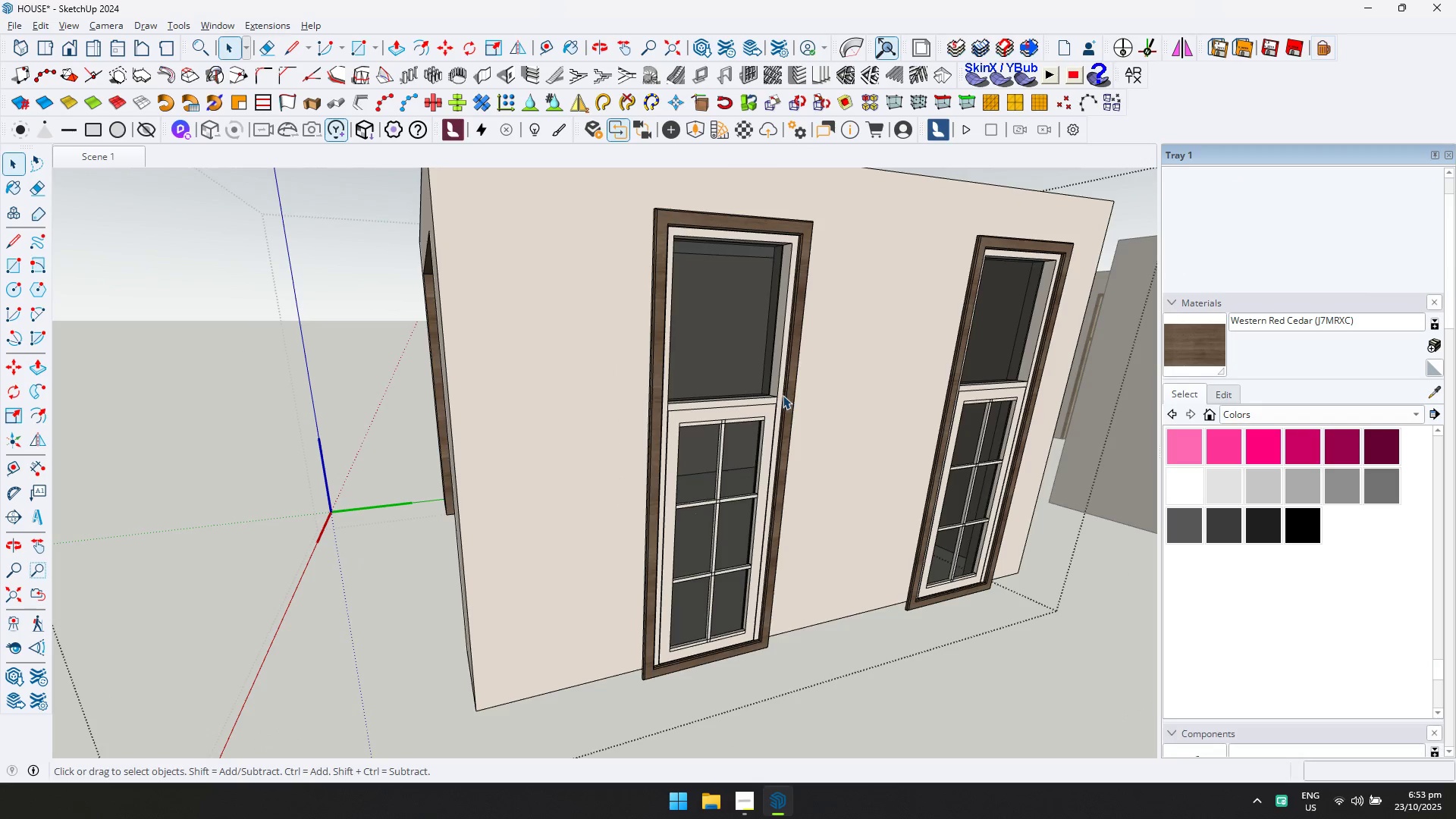 
scroll: coordinate [575, 469], scroll_direction: down, amount: 11.0
 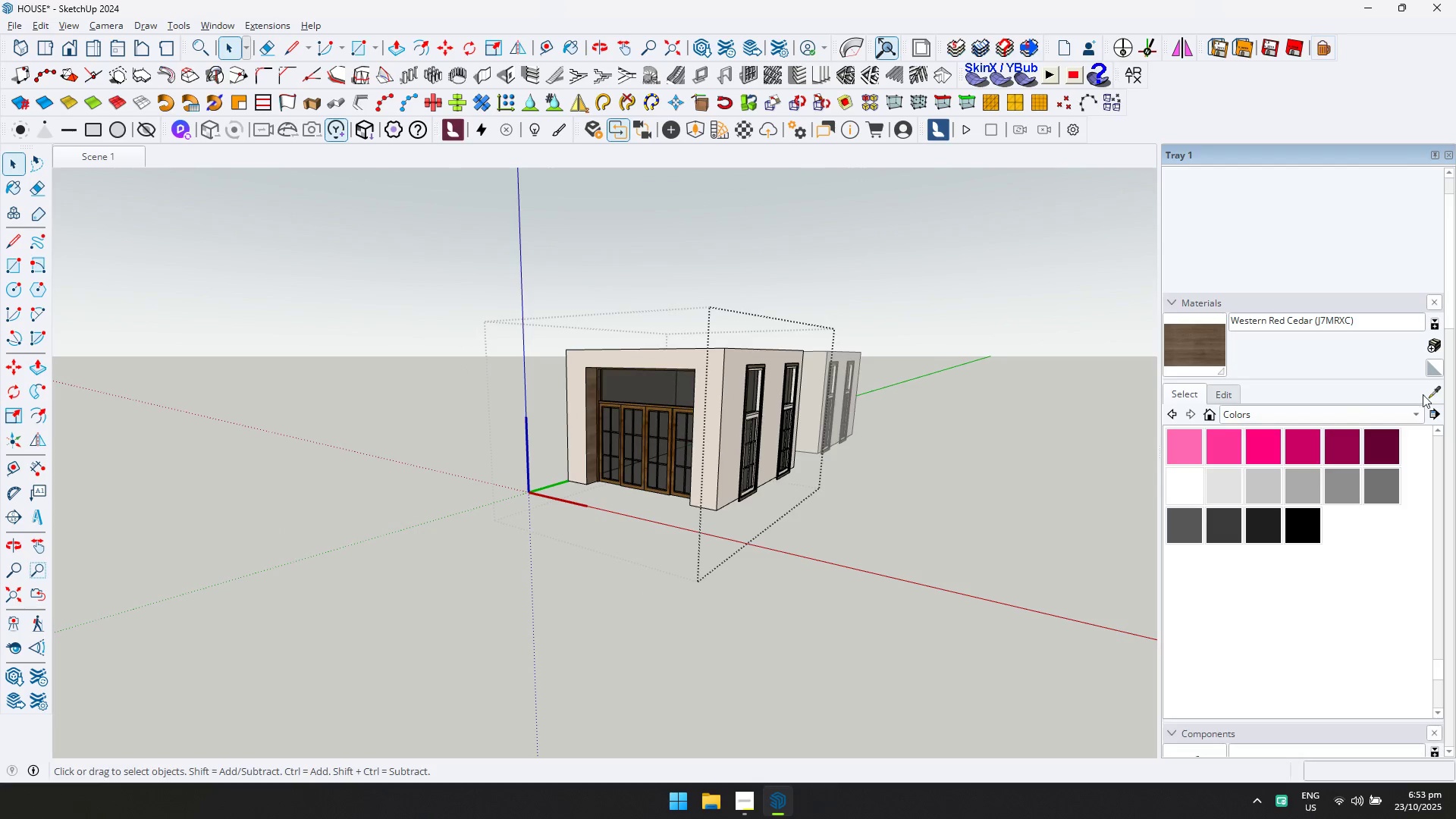 
scroll: coordinate [595, 422], scroll_direction: up, amount: 9.0
 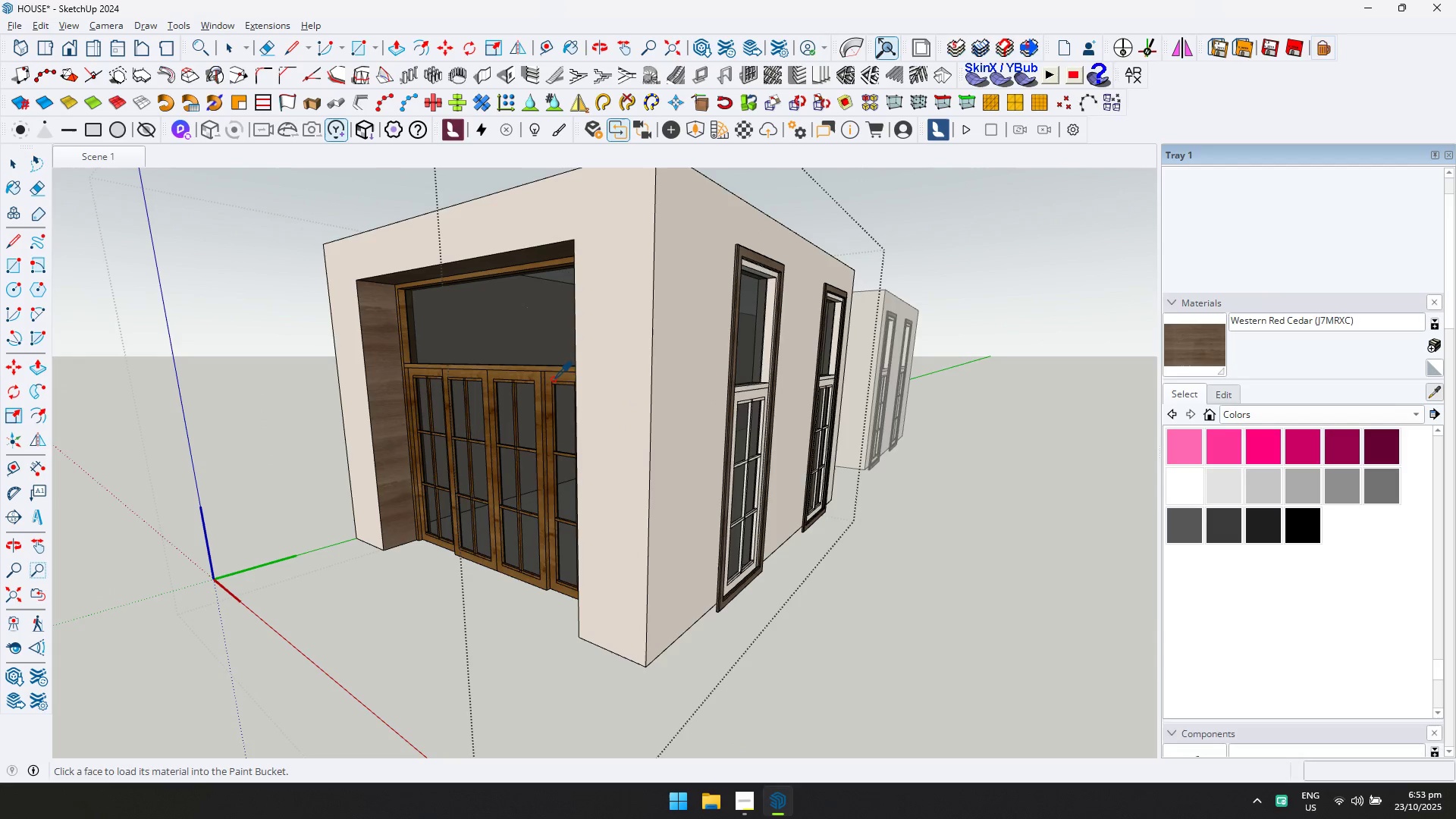 
left_click([552, 379])
 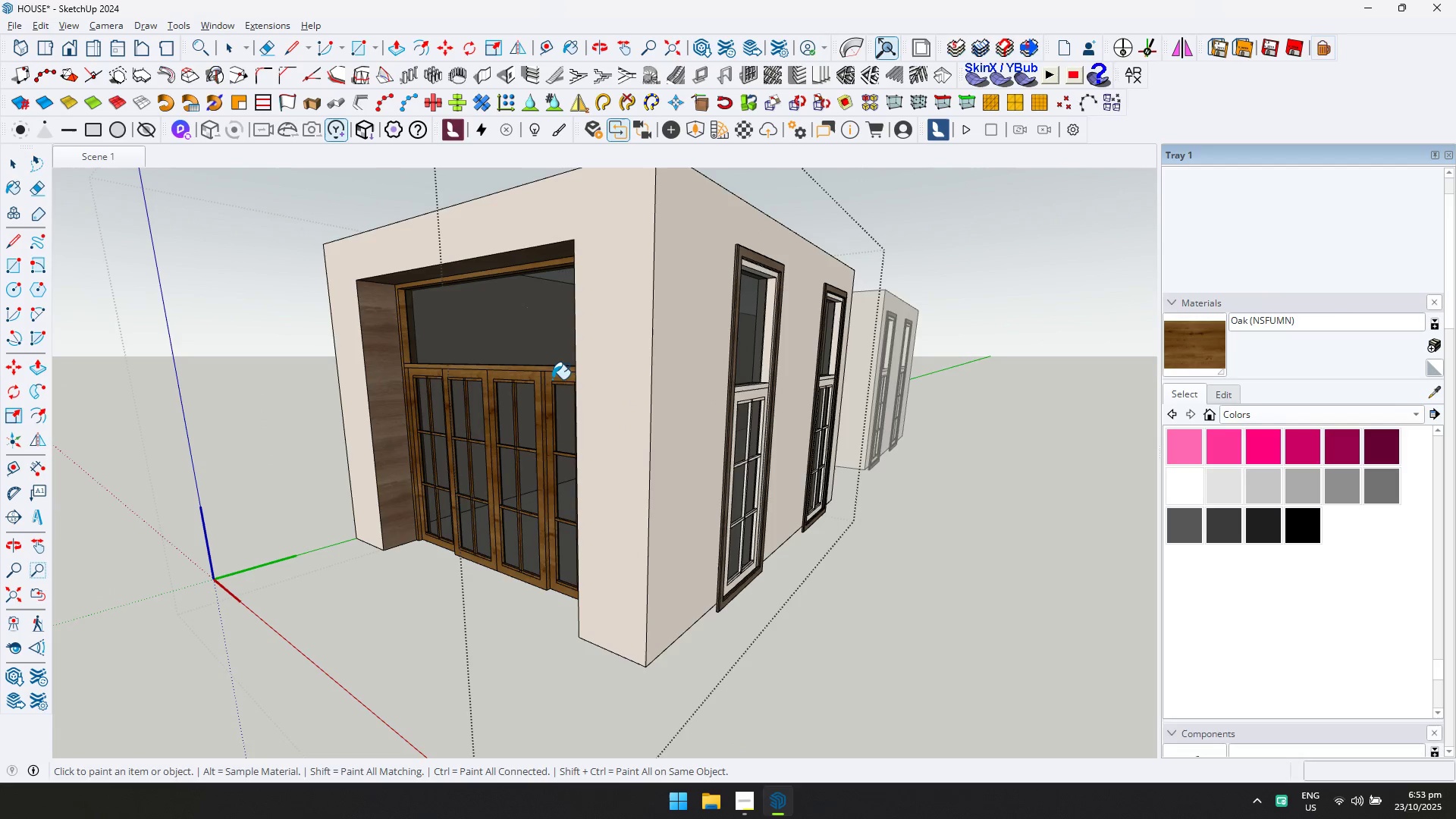 
key(Escape)
 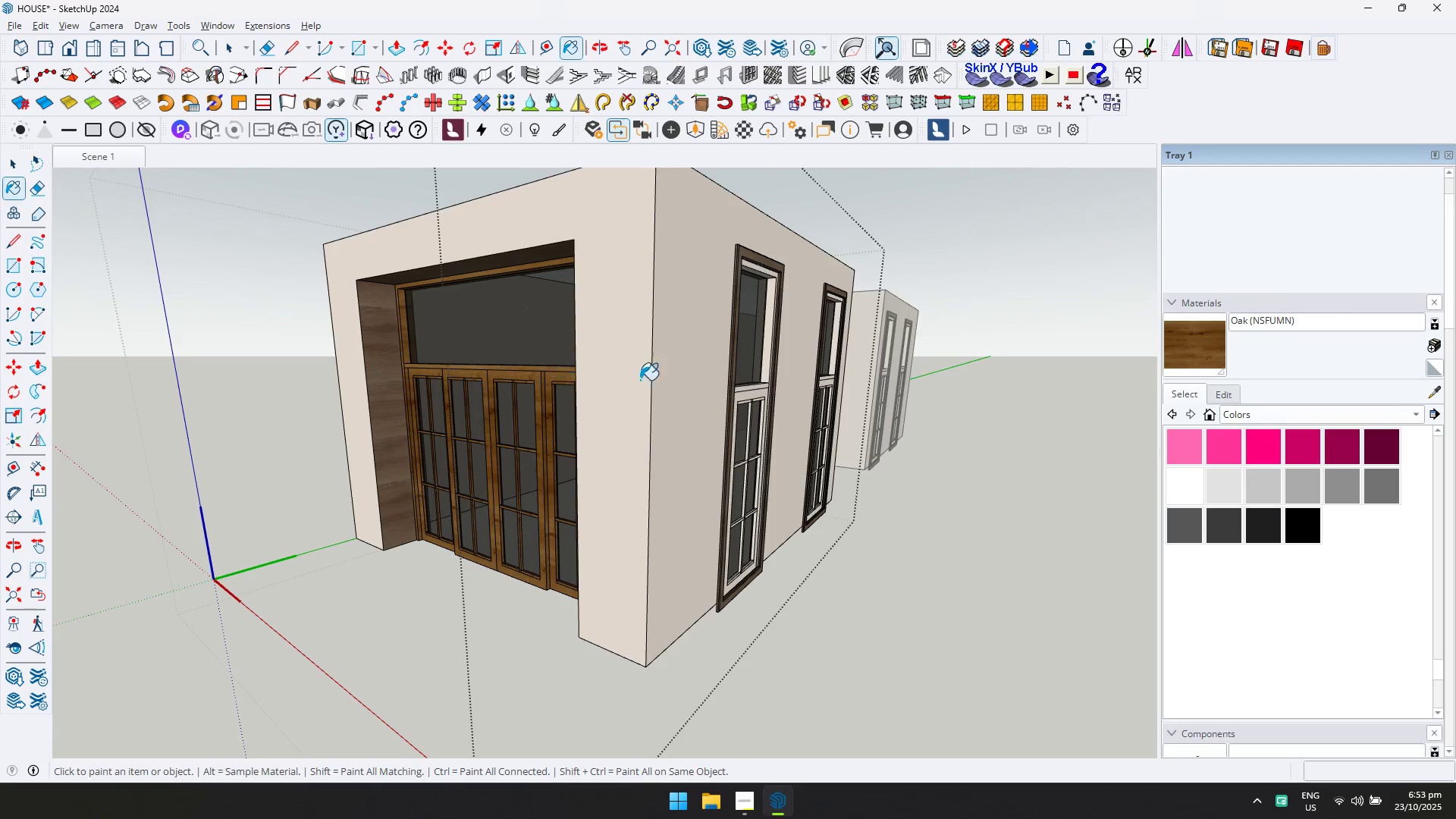 
key(Space)
 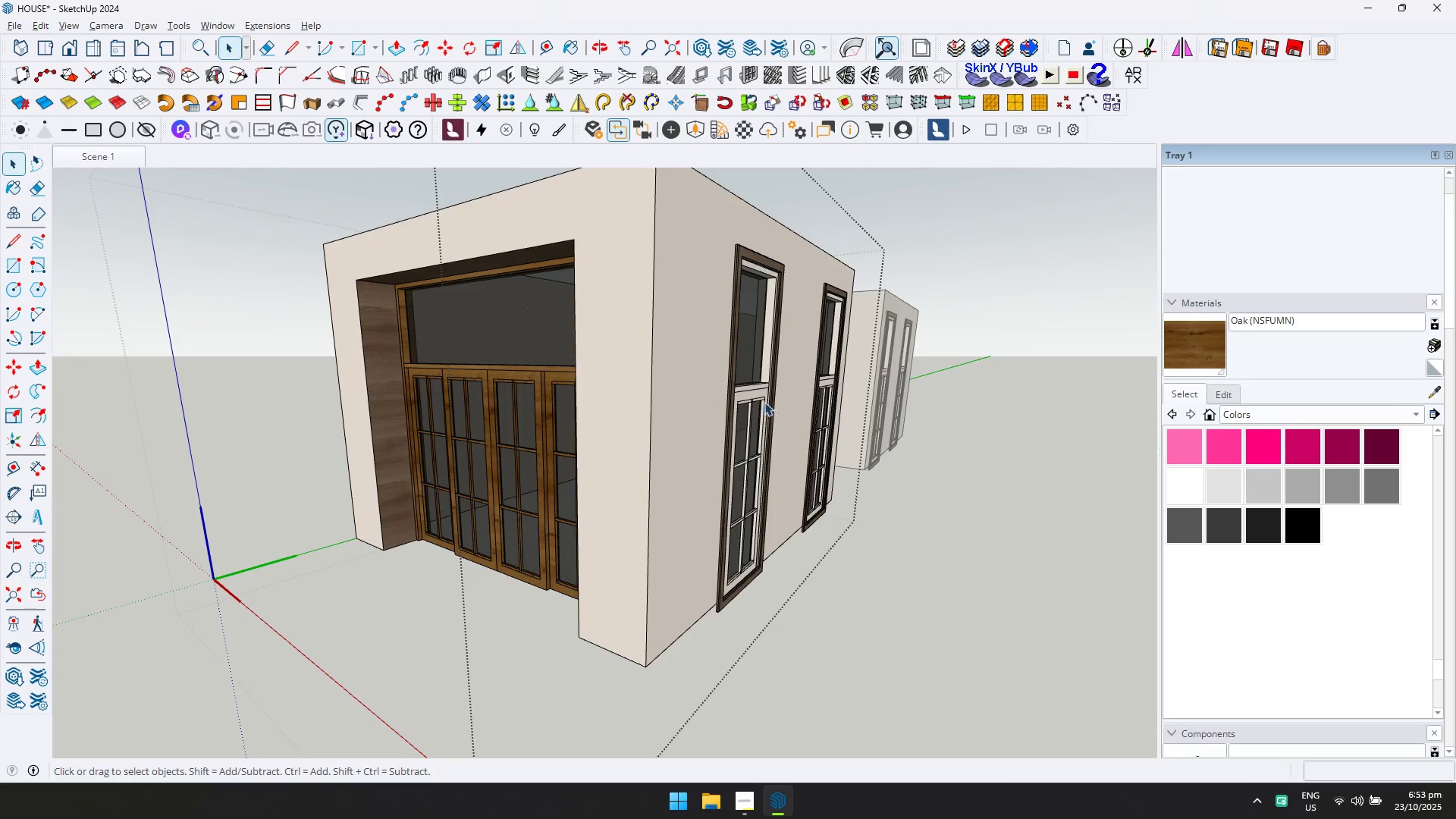 
key(Escape)
 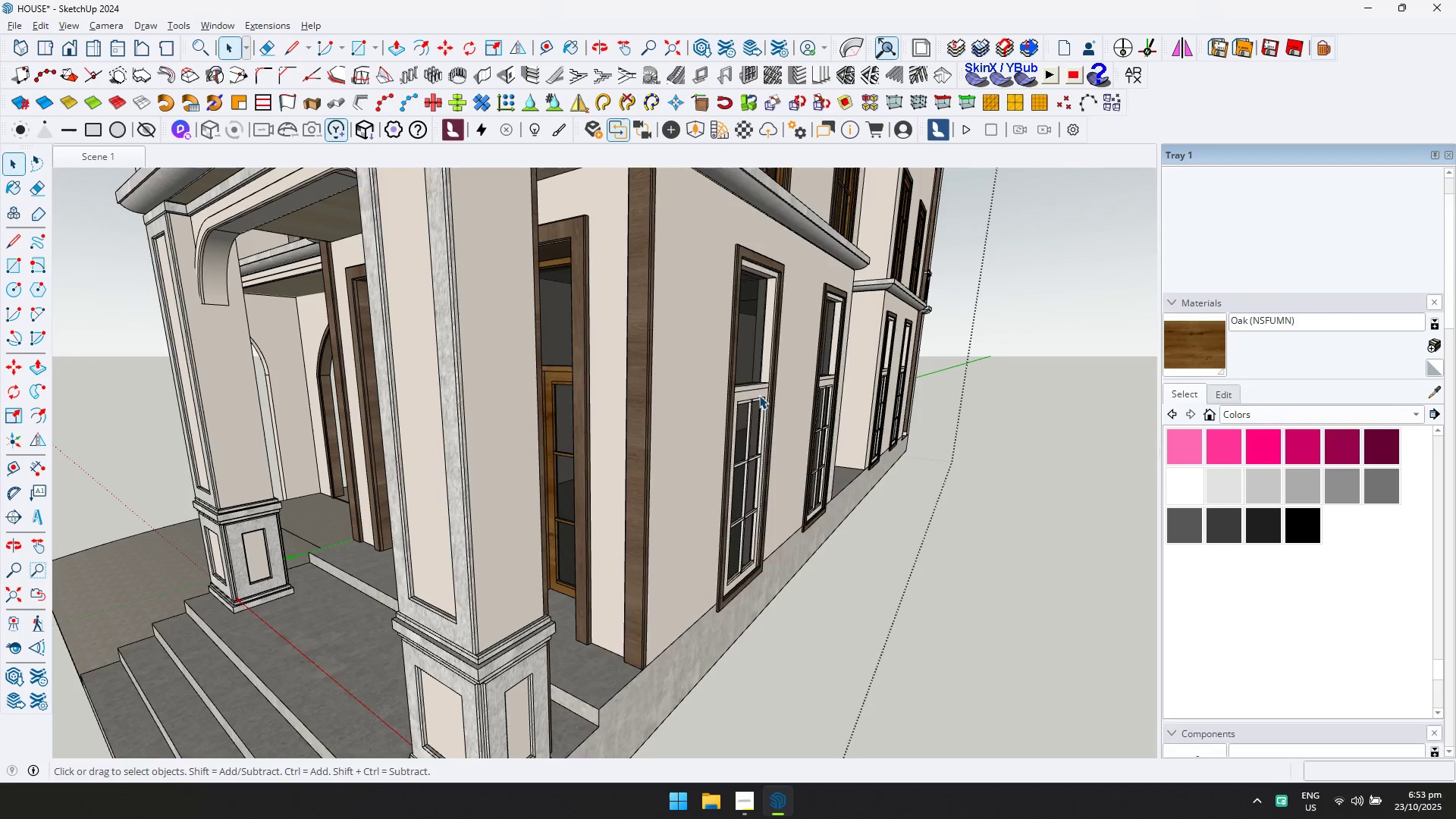 
double_click([759, 395])
 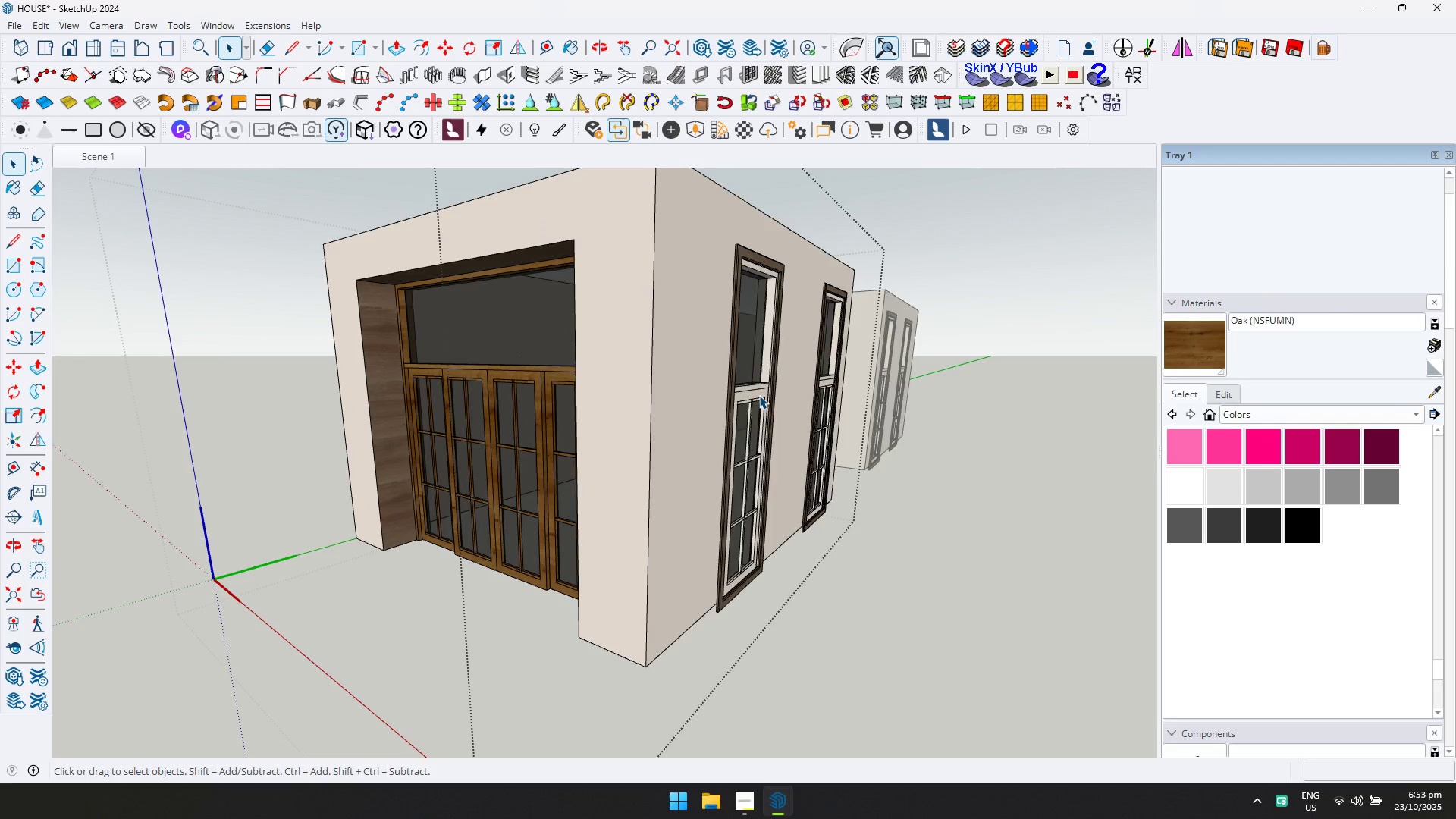 
triple_click([759, 395])
 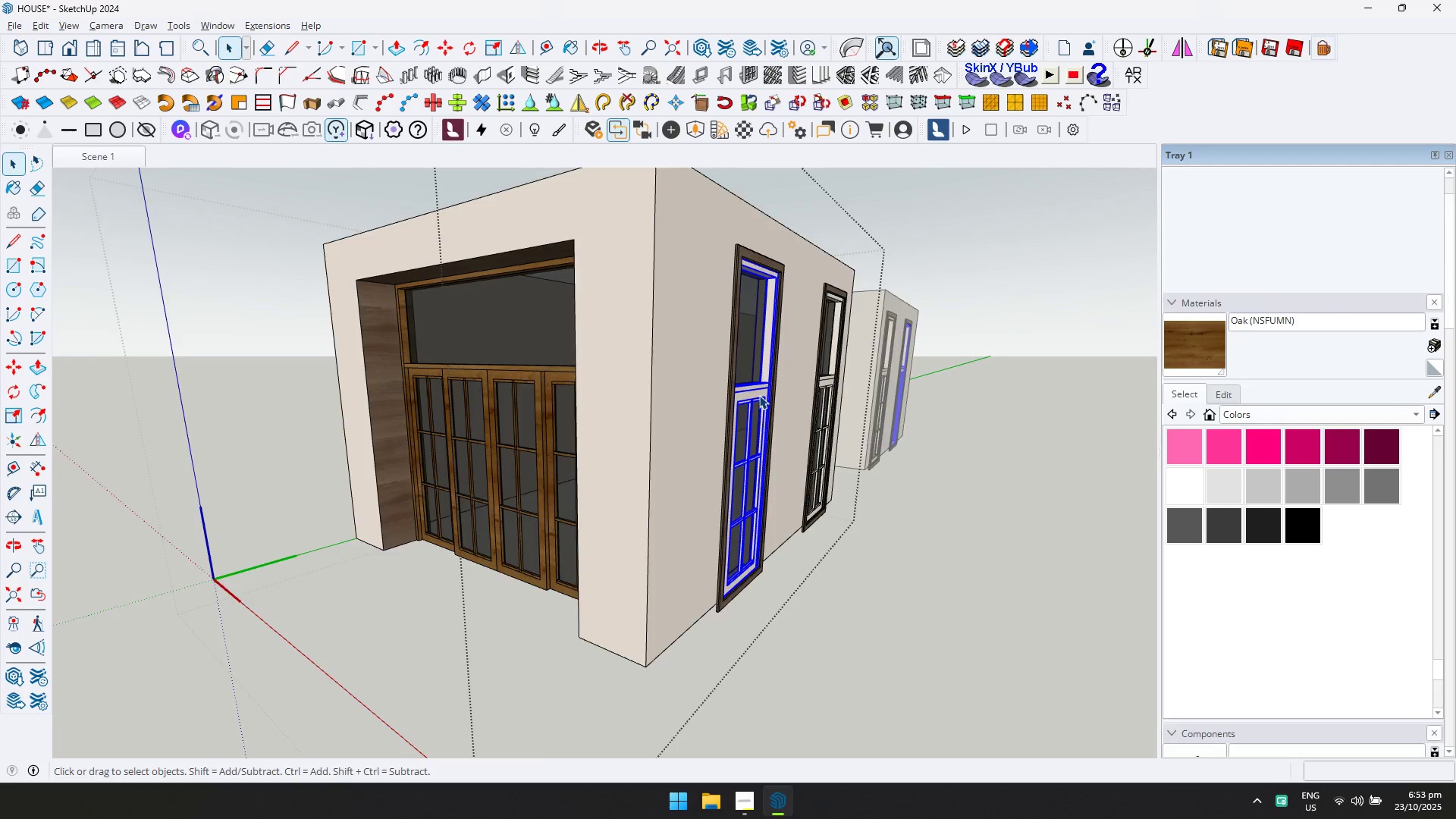 
triple_click([759, 395])
 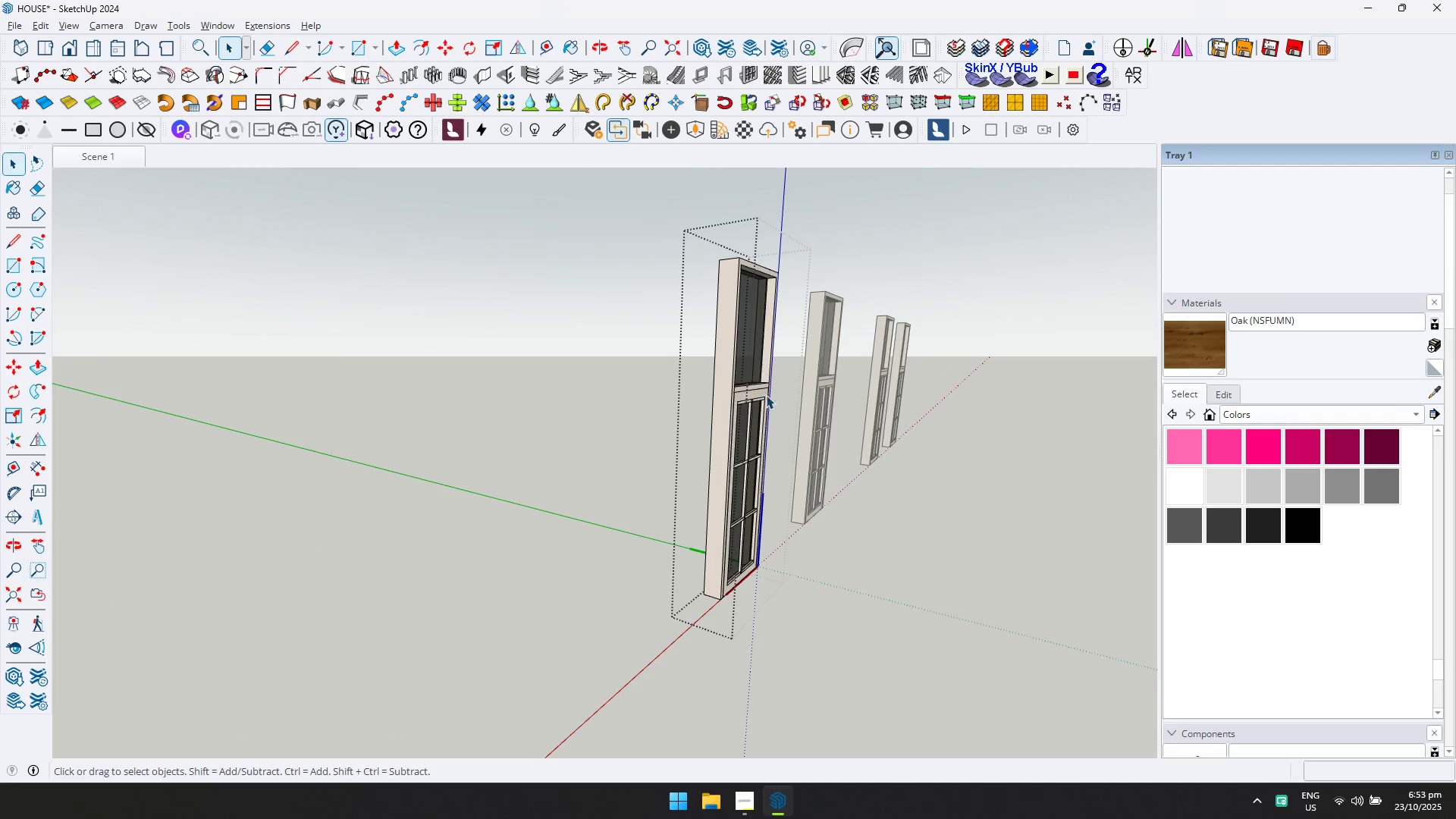 
key(Shift+ShiftLeft)
 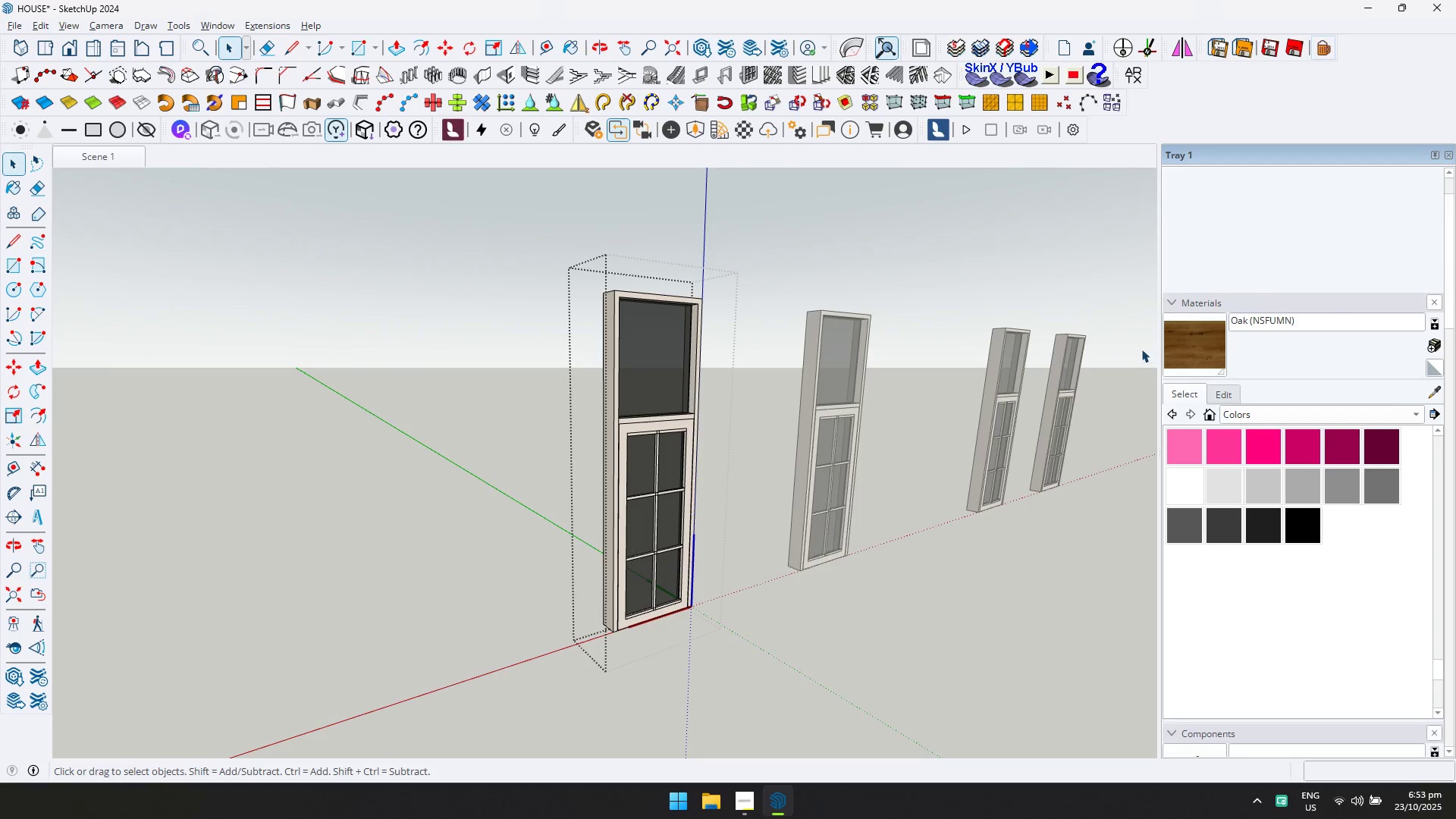 
left_click([1195, 341])
 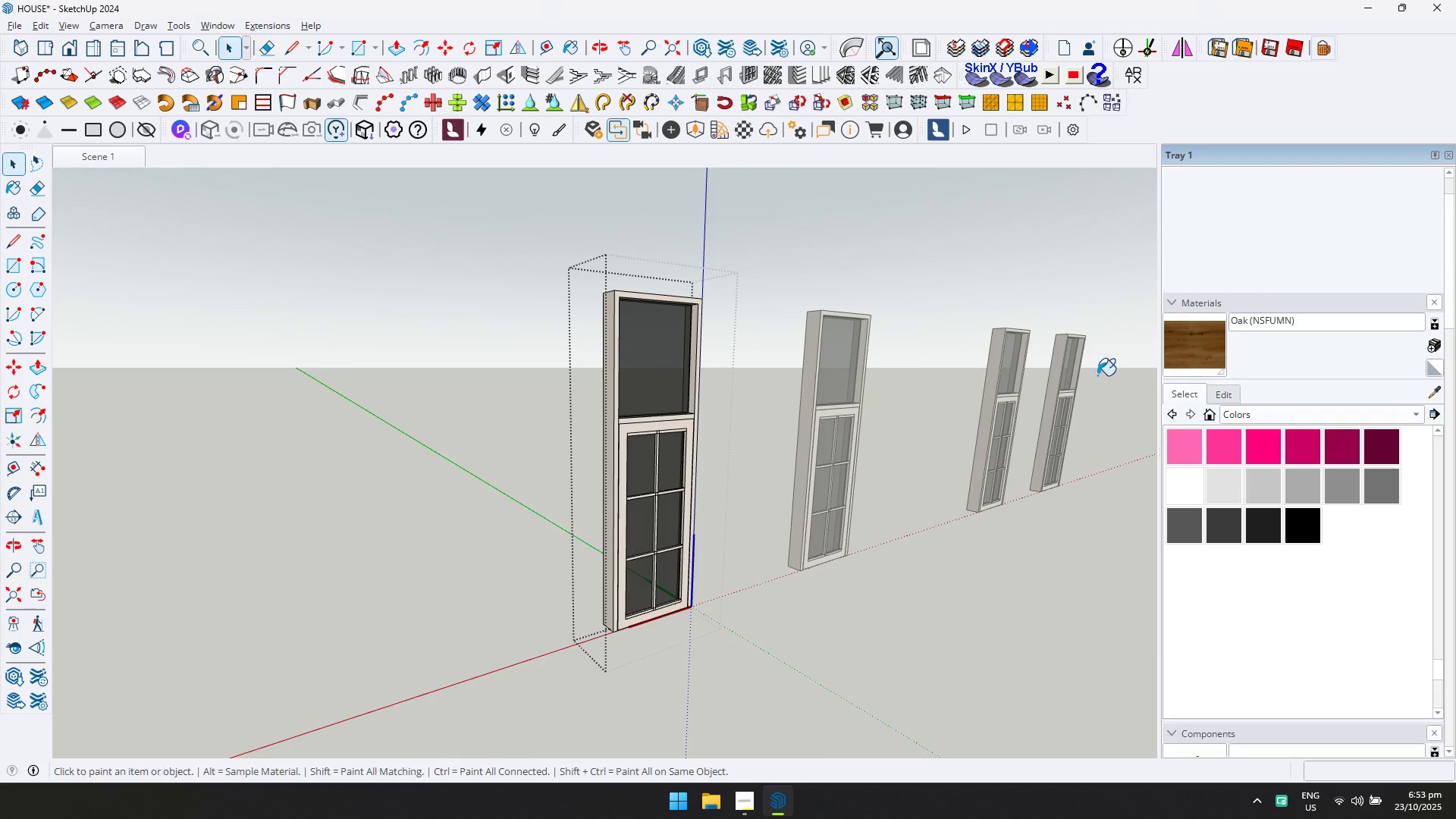 
scroll: coordinate [709, 460], scroll_direction: up, amount: 3.0
 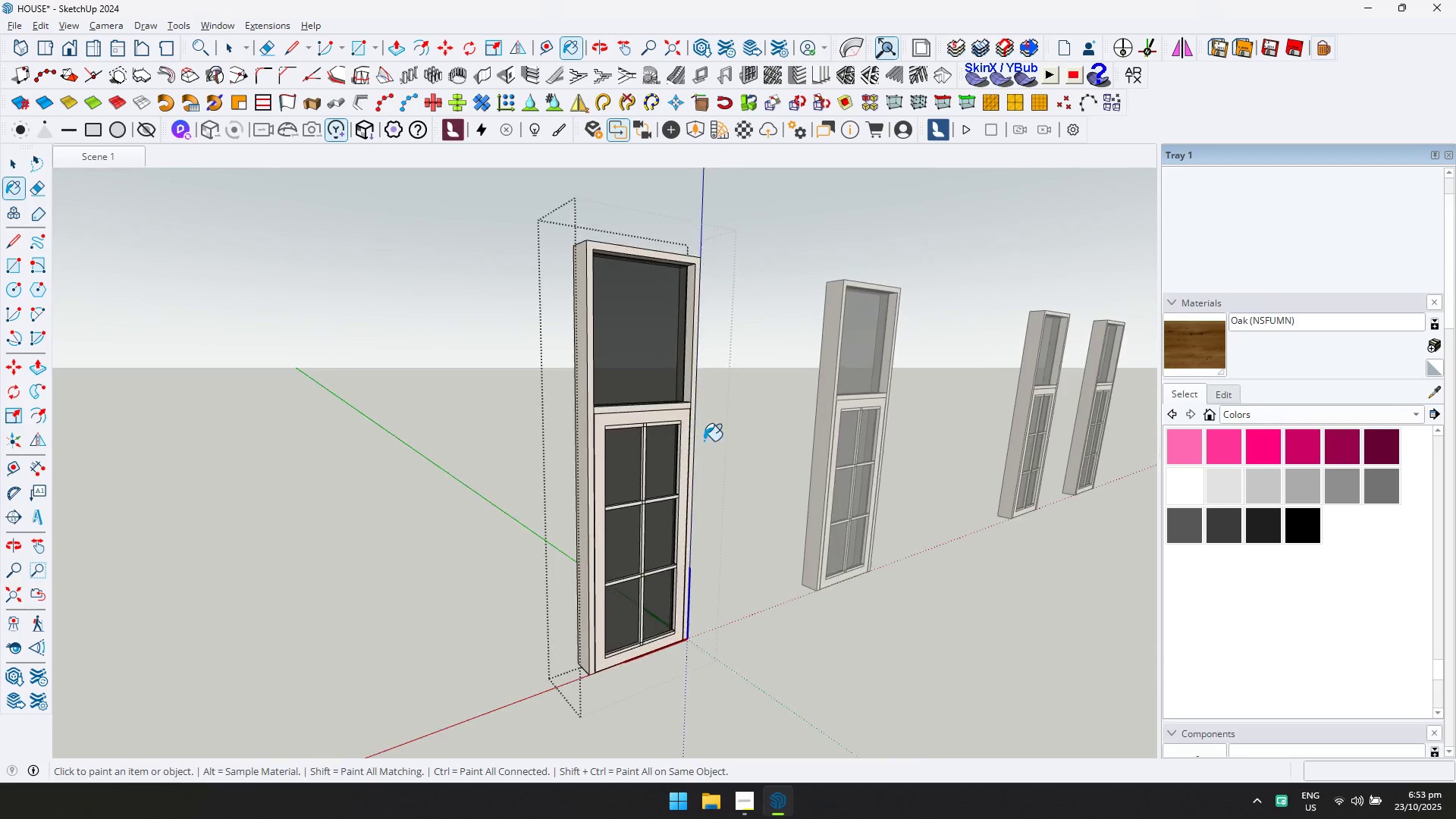 
hold_key(key=ControlLeft, duration=1.26)
left_click([672, 413])
 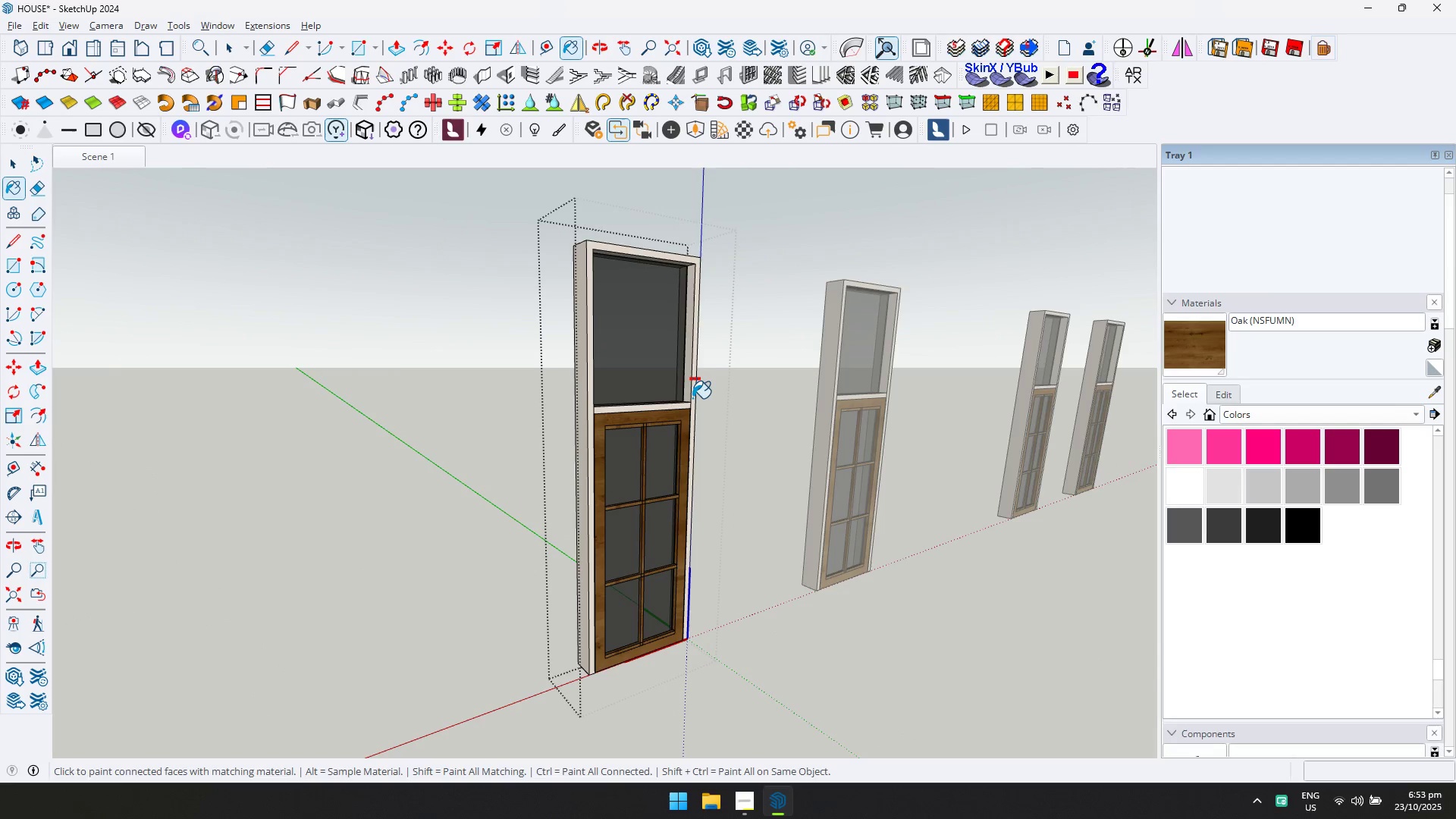 
left_click([692, 398])
 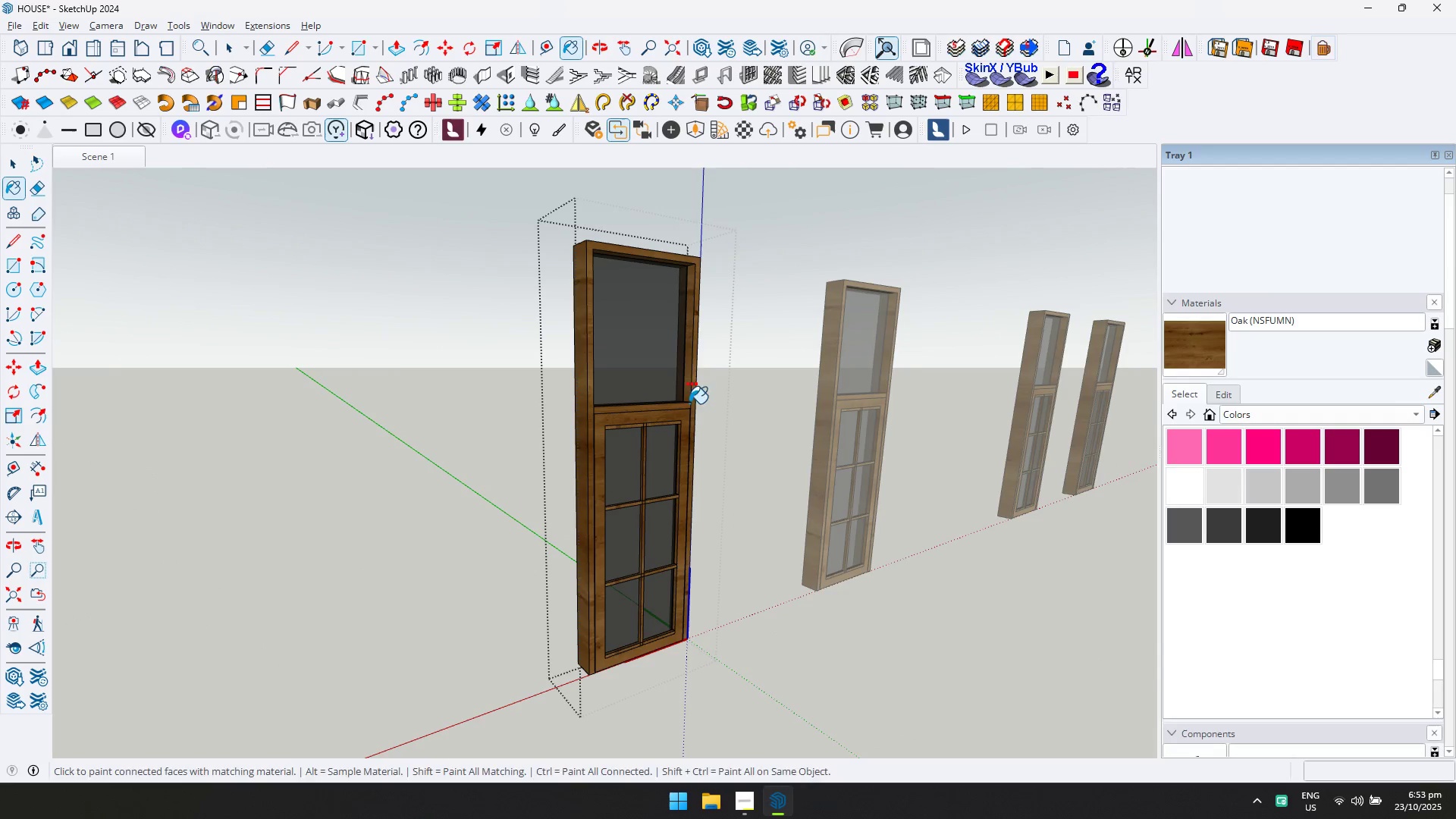 
key(Escape)
 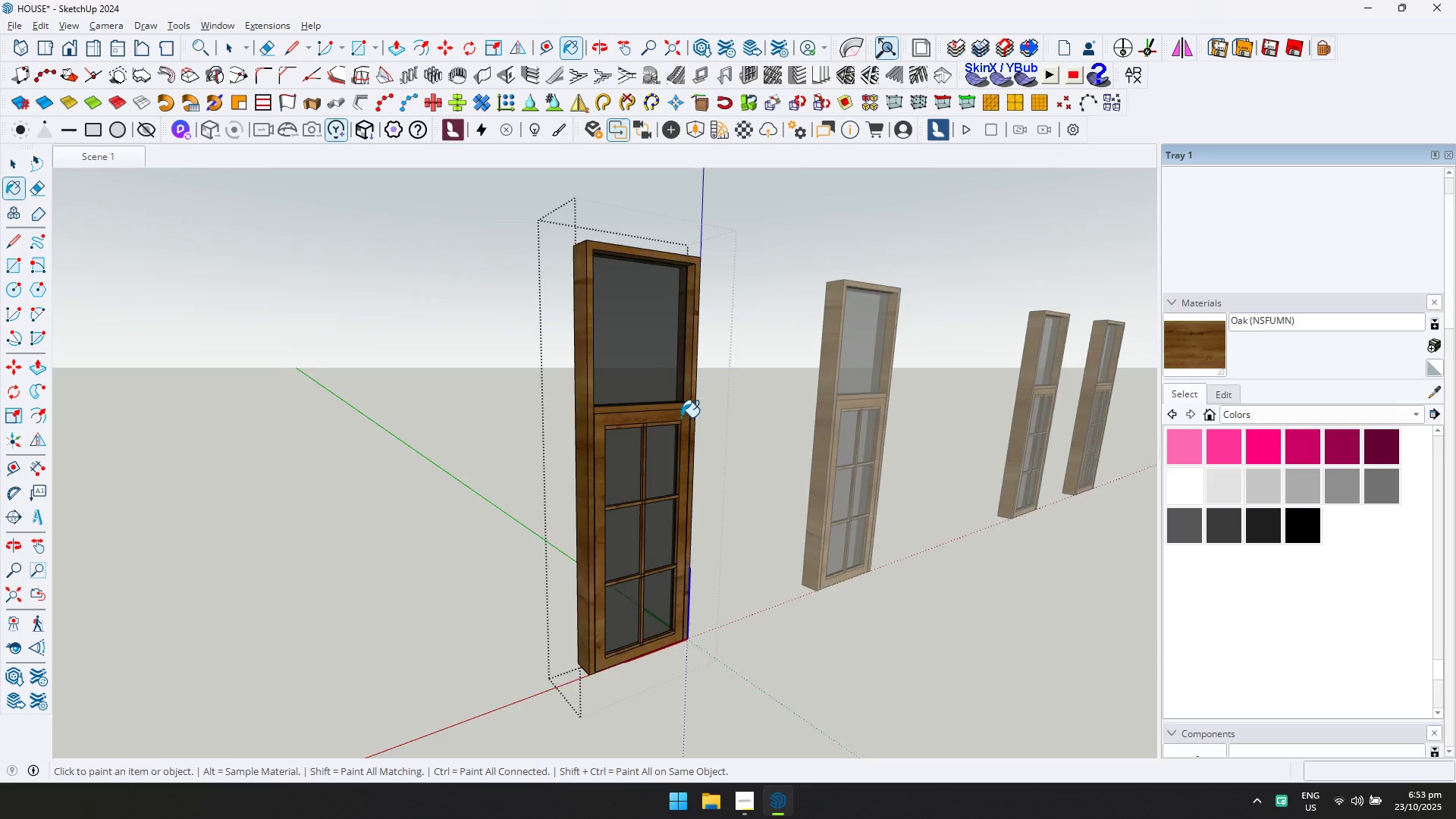 
scroll: coordinate [682, 420], scroll_direction: down, amount: 17.0
 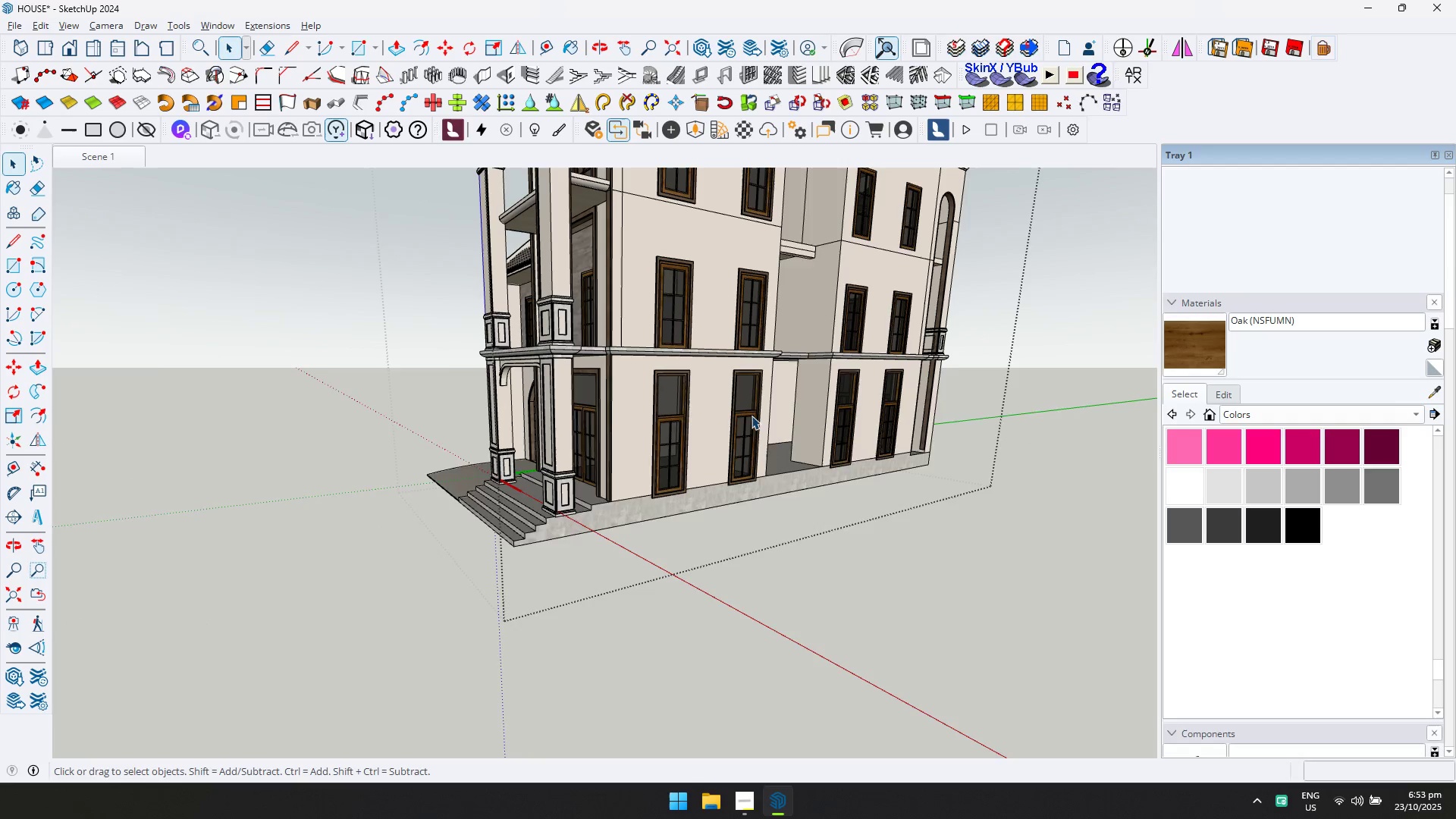 
key(Space)
 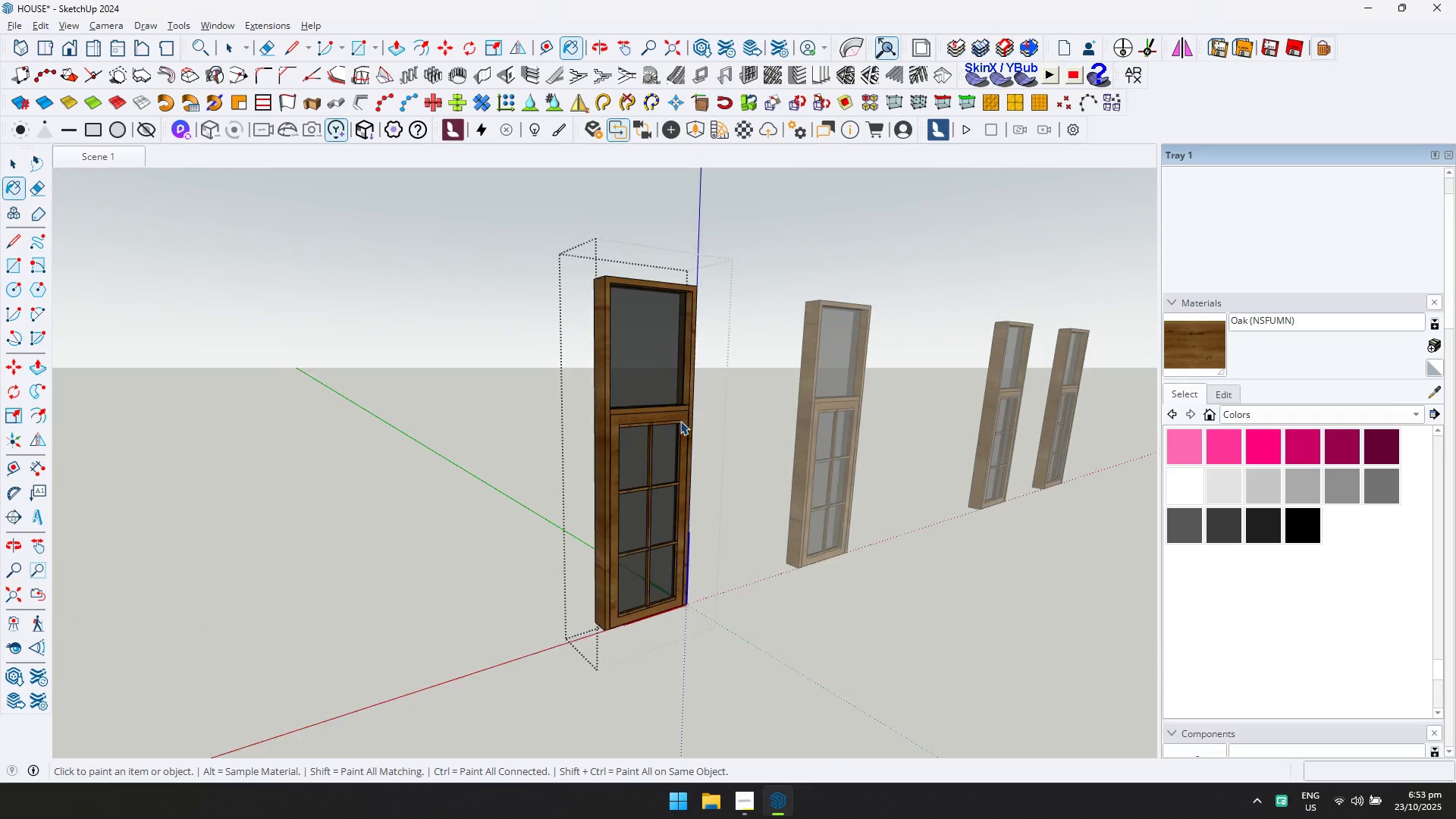 
key(Escape)
 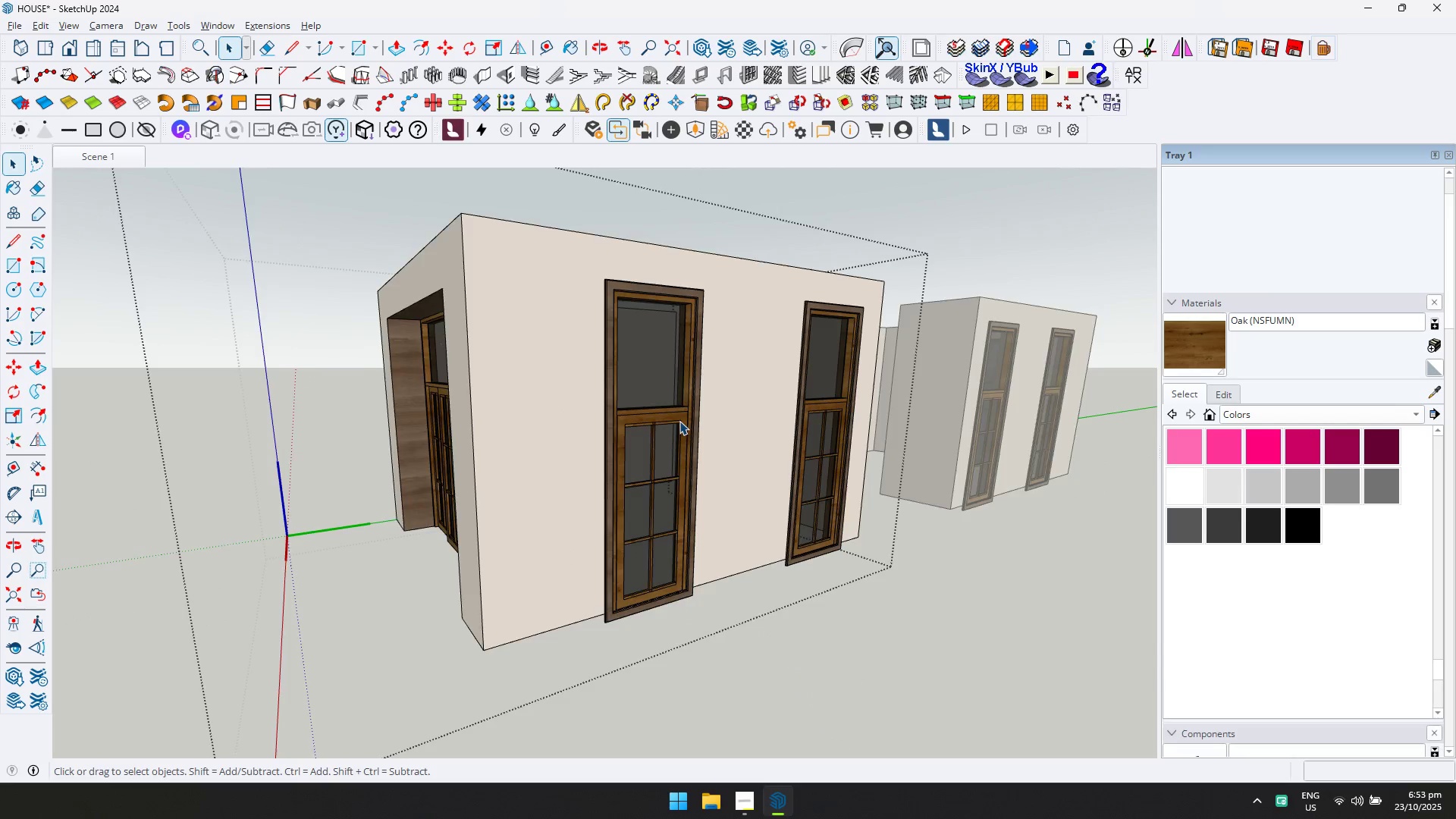 
key(Escape)
 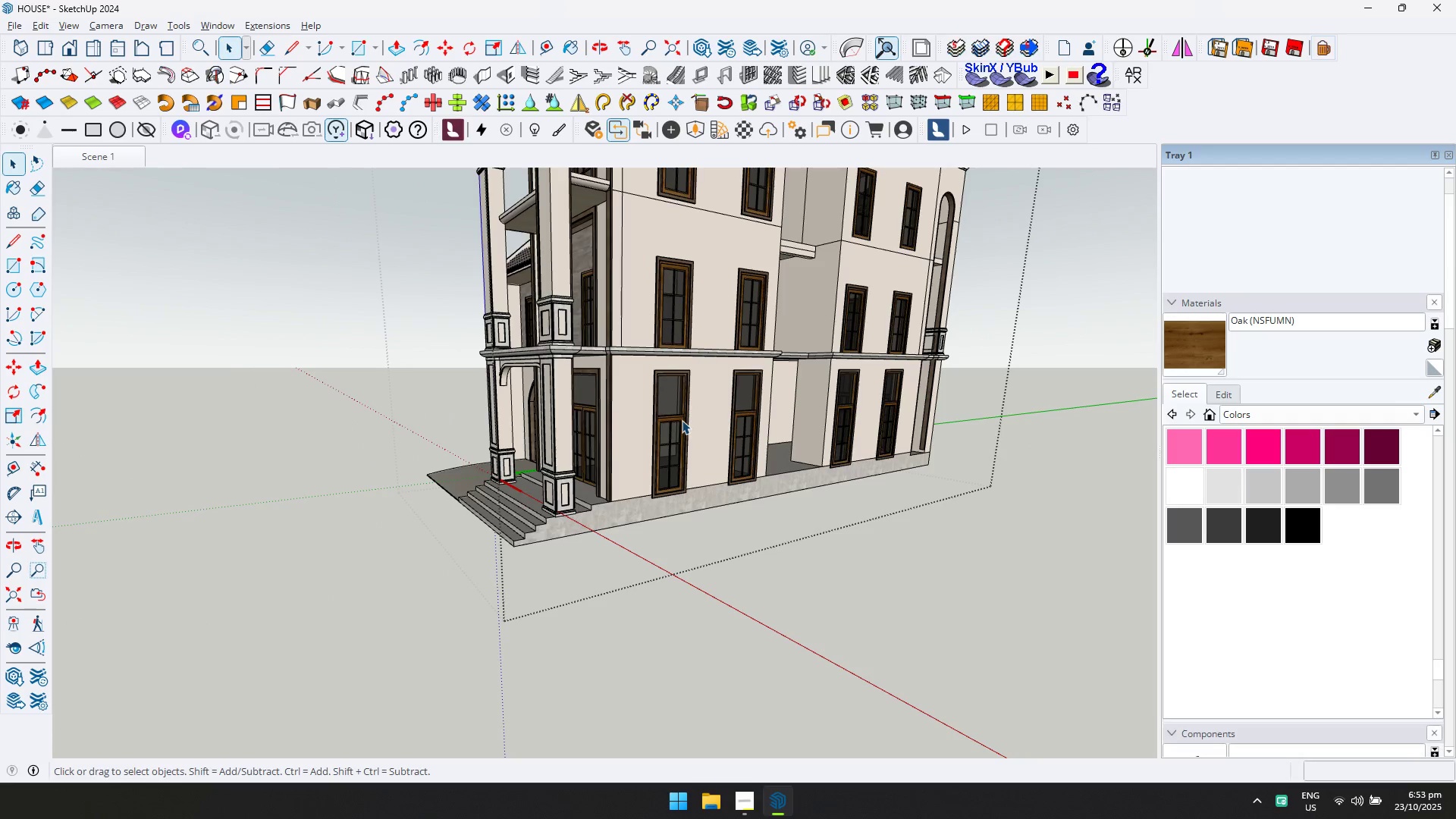 
key(Escape)
 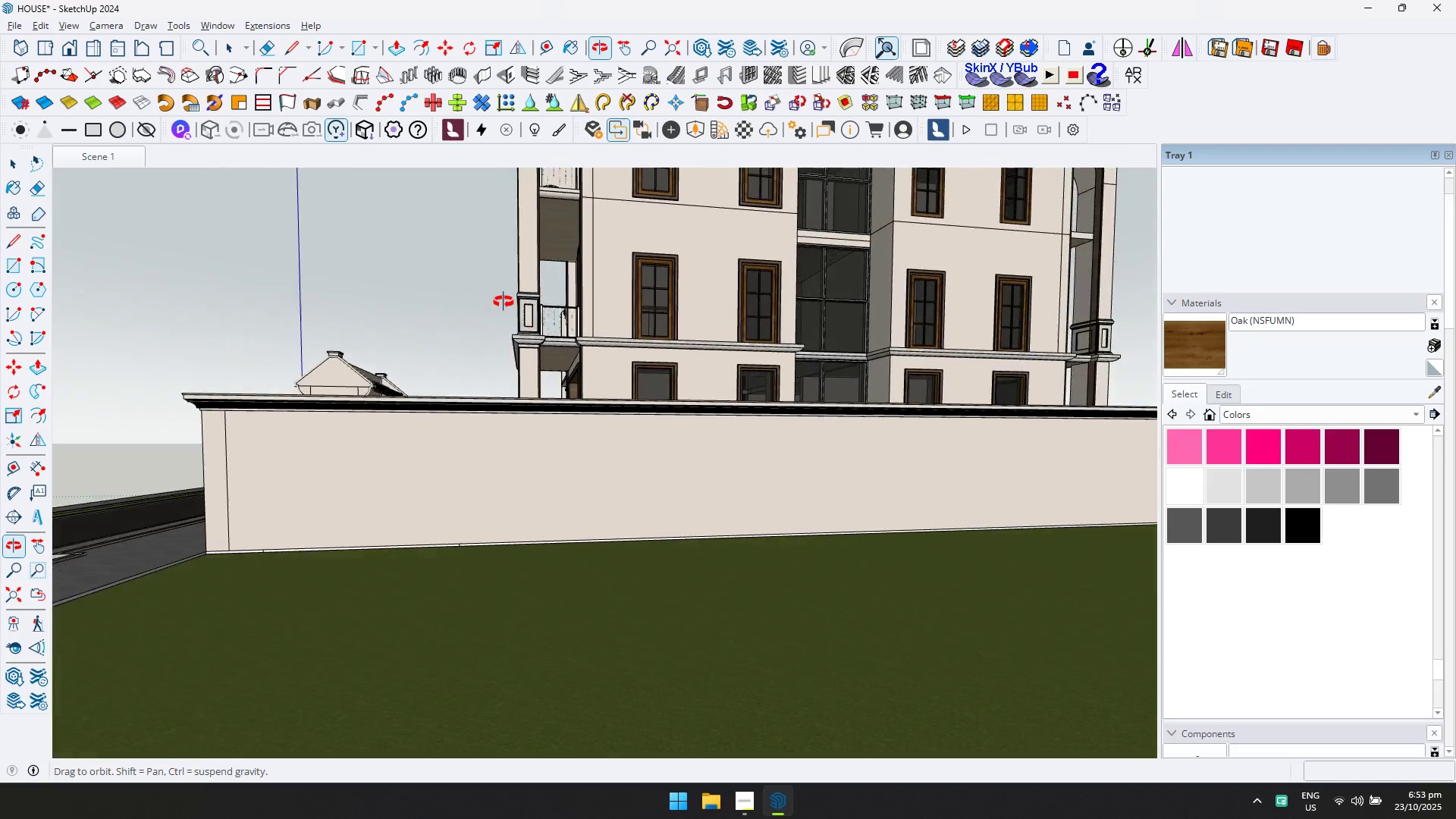 
hold_key(key=ShiftLeft, duration=0.3)
 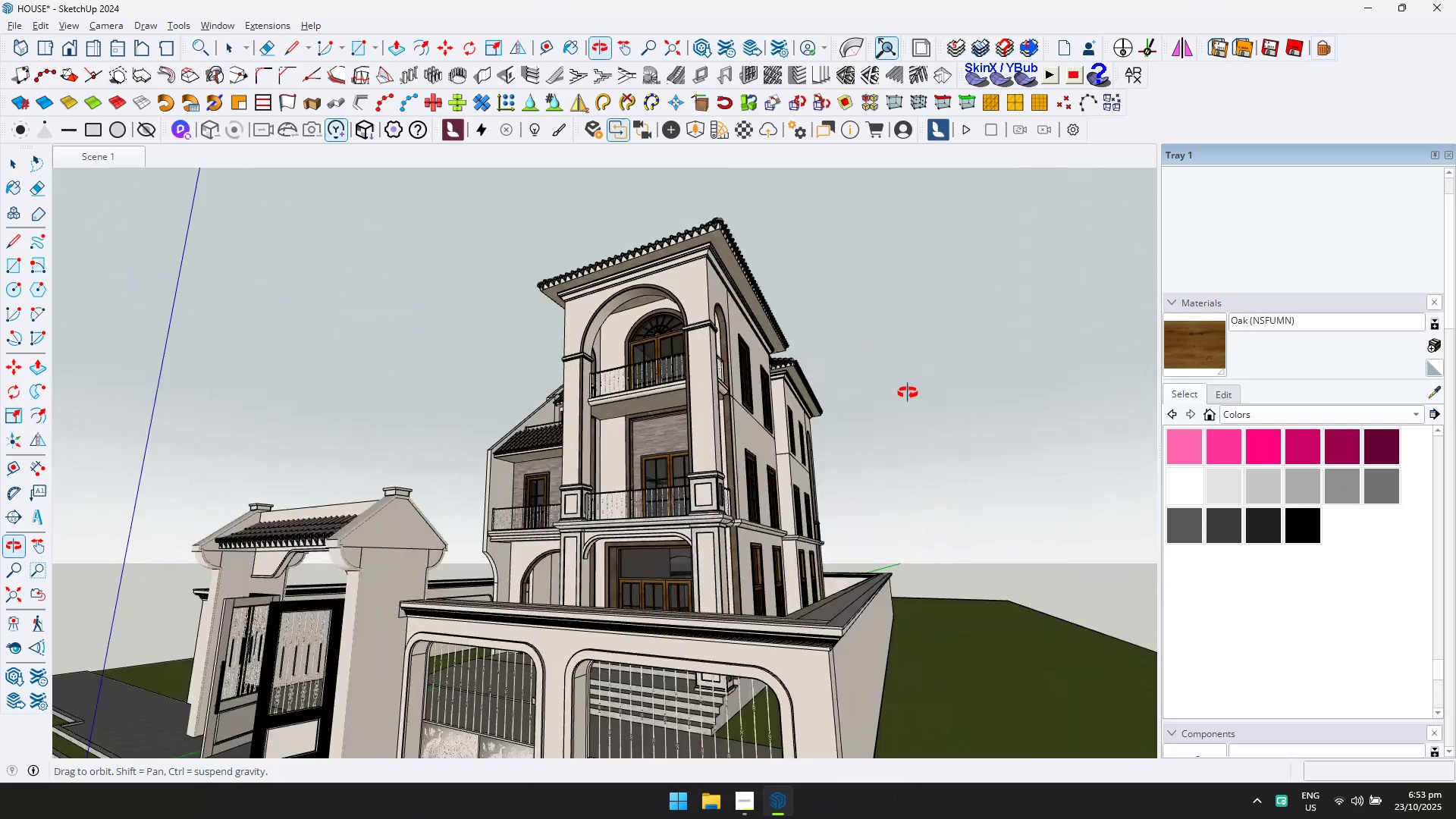 
wait(6.73)
 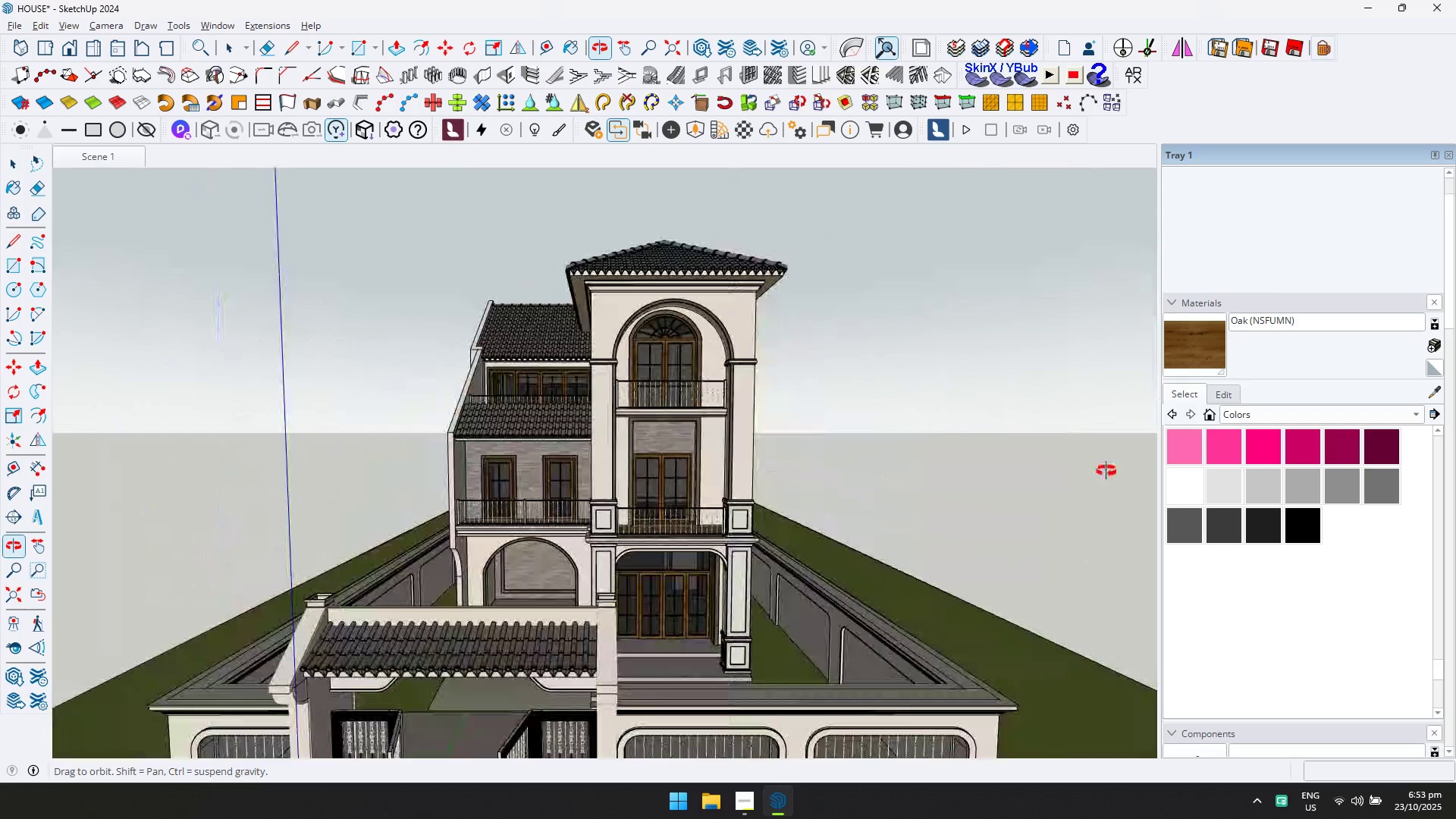 
scroll: coordinate [1183, 556], scroll_direction: up, amount: 3.0
 